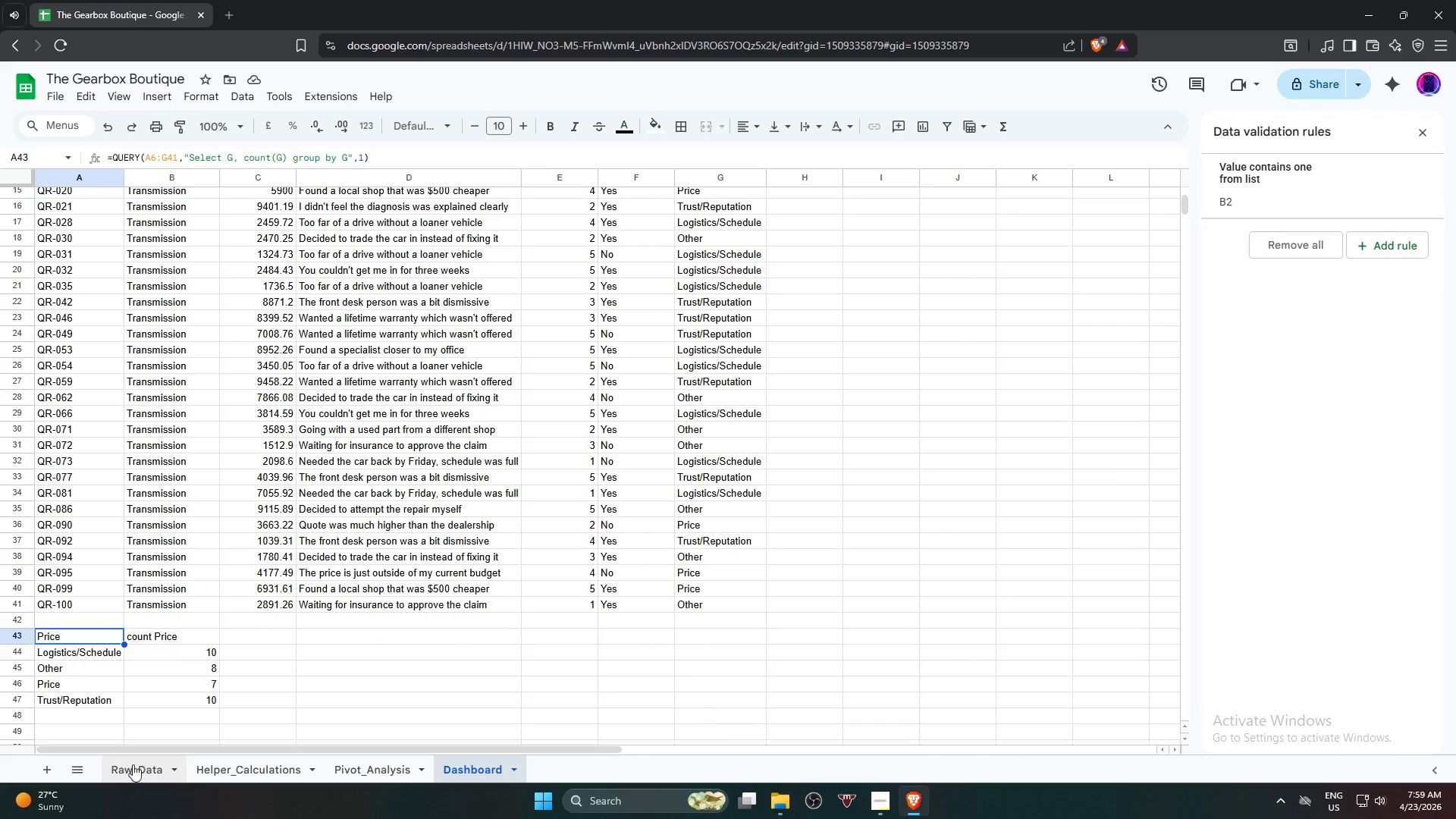 
left_click([130, 768])
 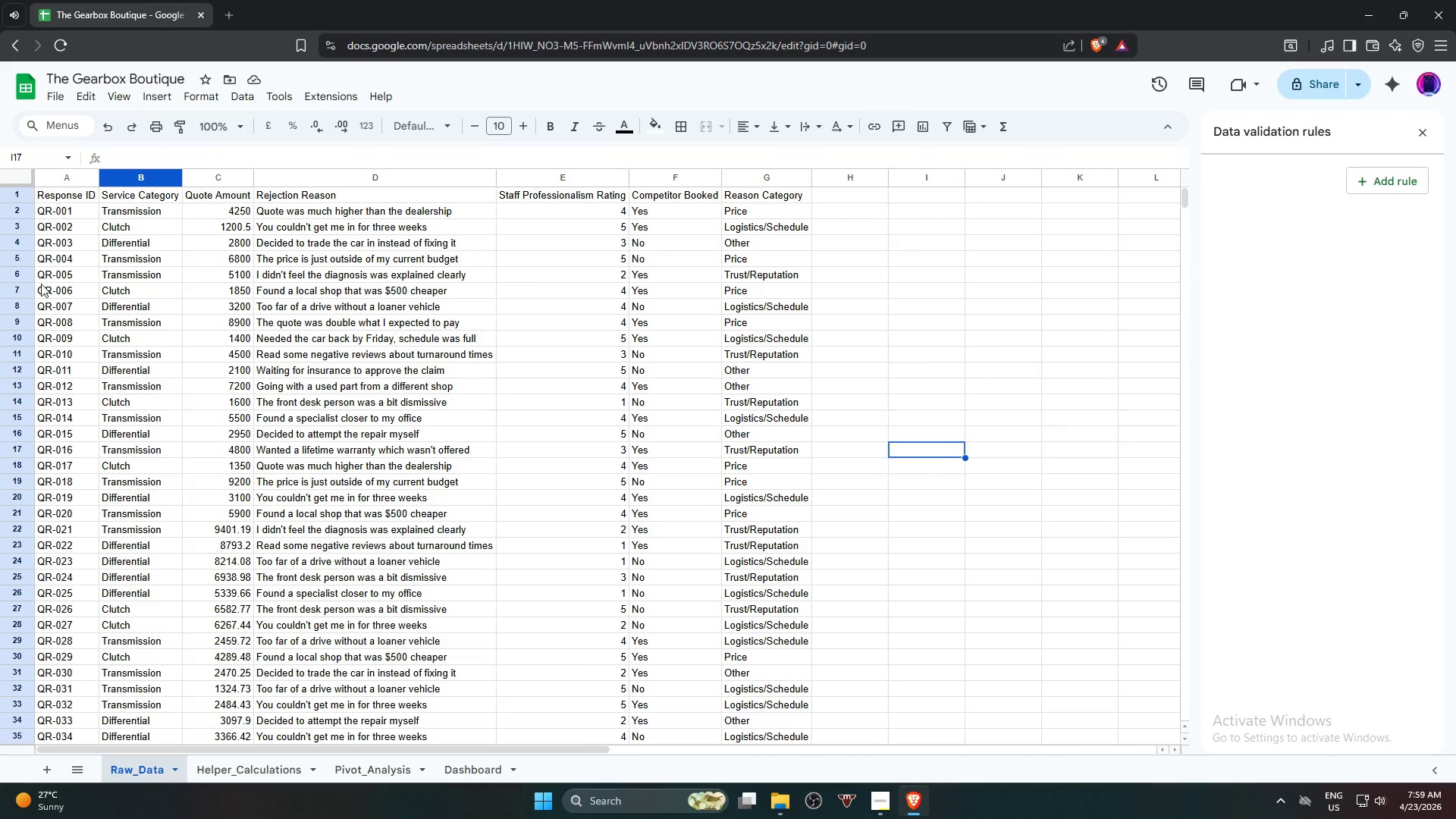 
left_click([246, 766])
 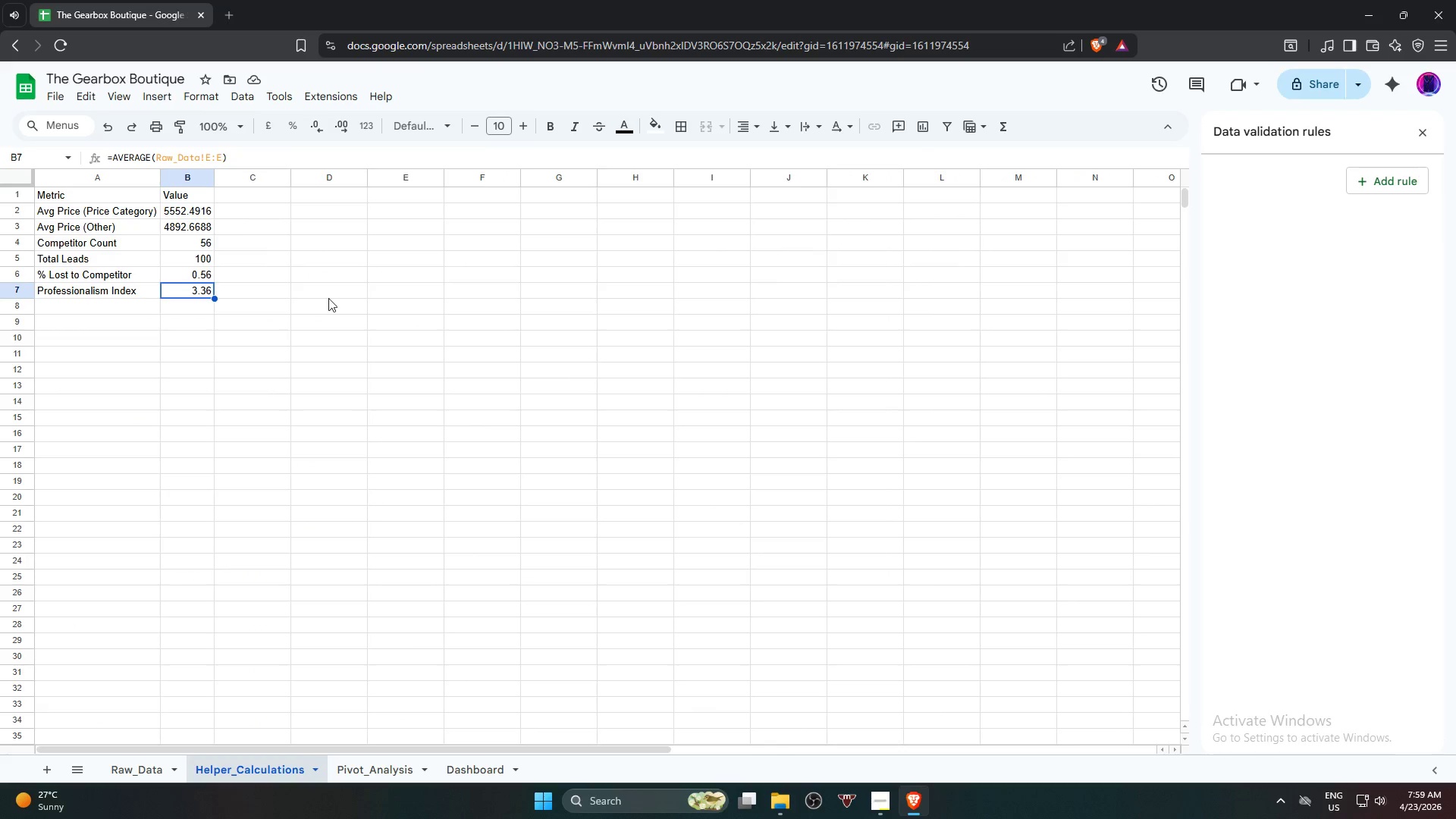 
scroll: coordinate [303, 297], scroll_direction: up, amount: 4.0
 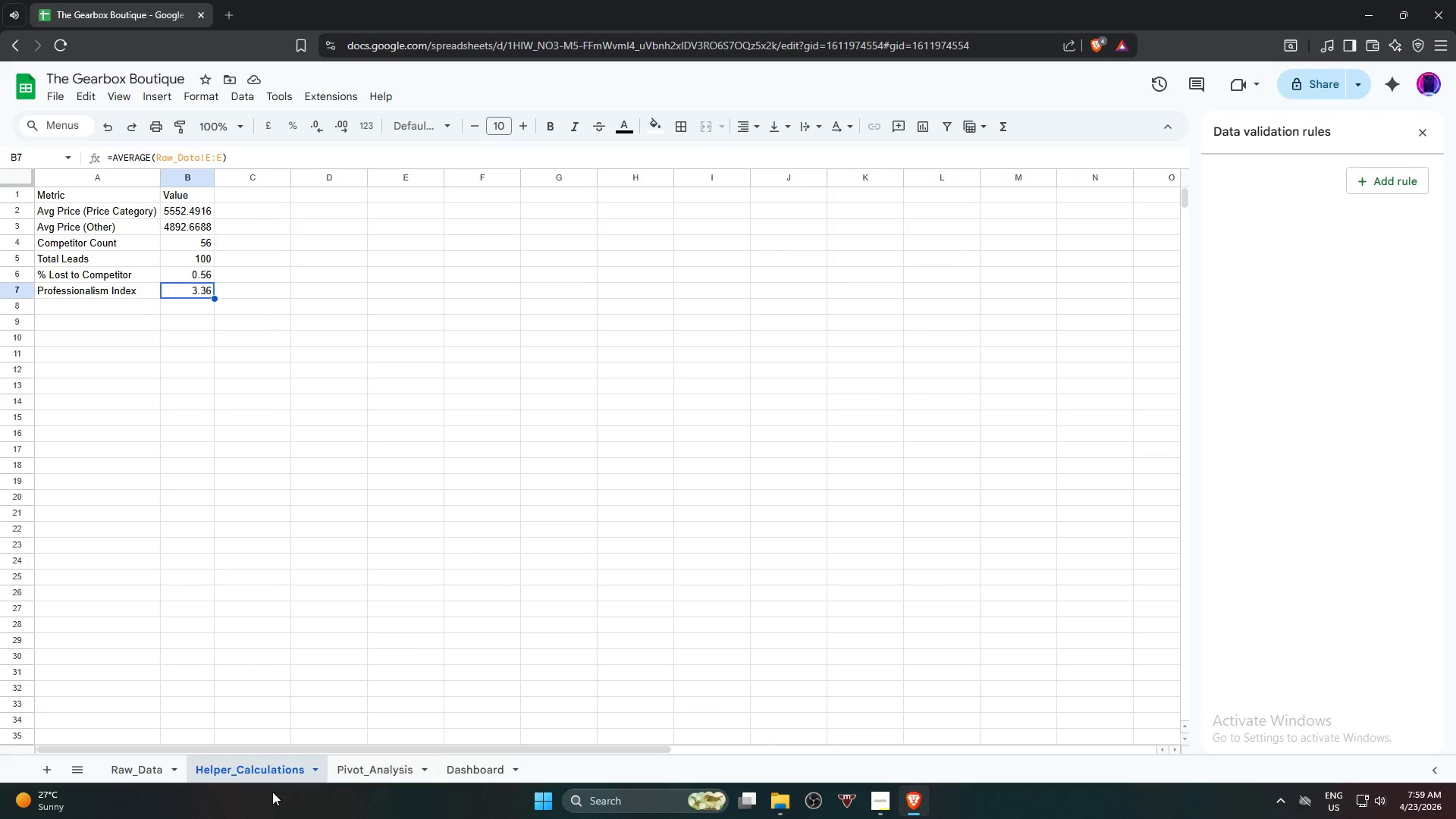 
mouse_move([139, 763])
 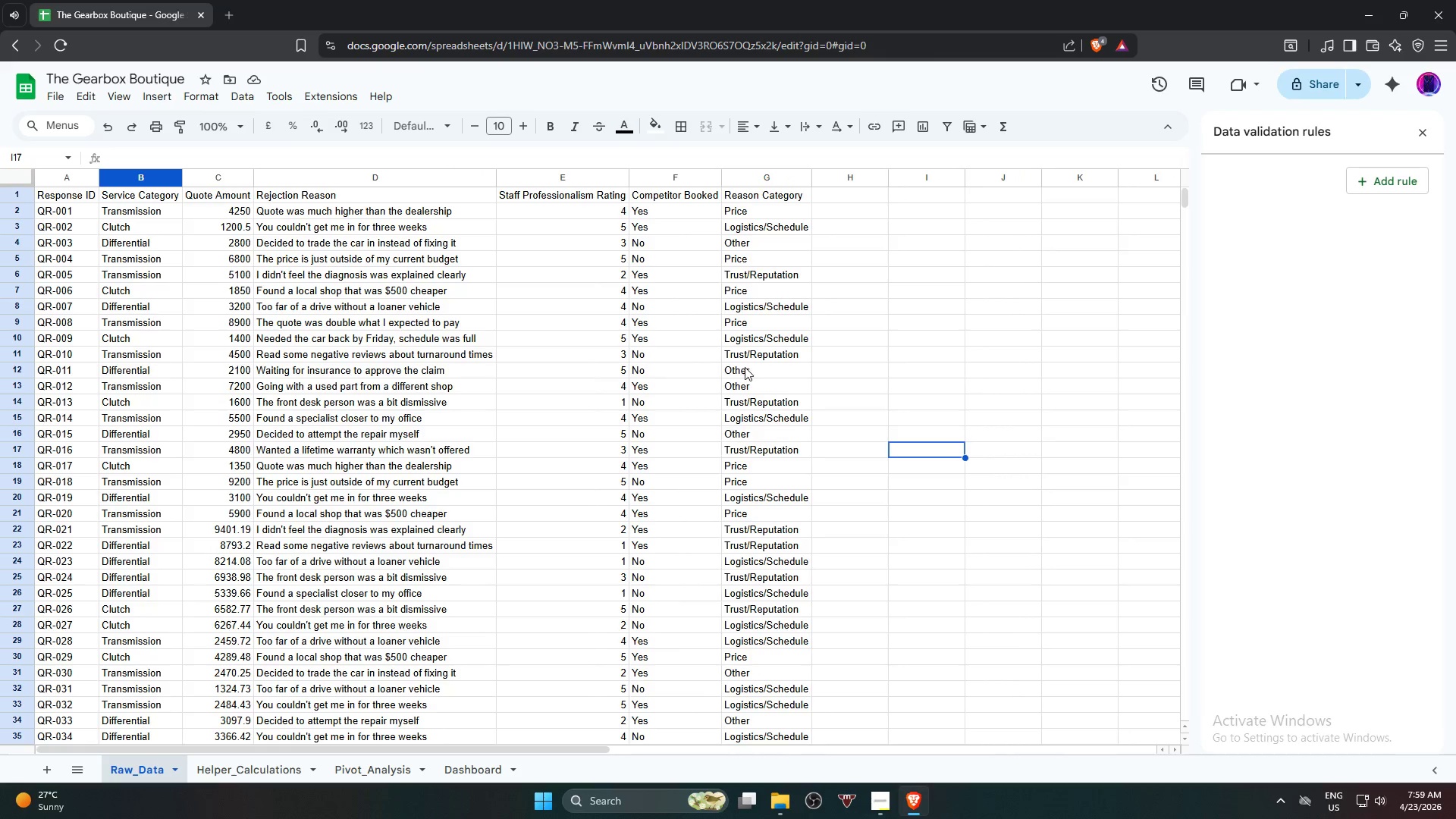 
wait(5.82)
 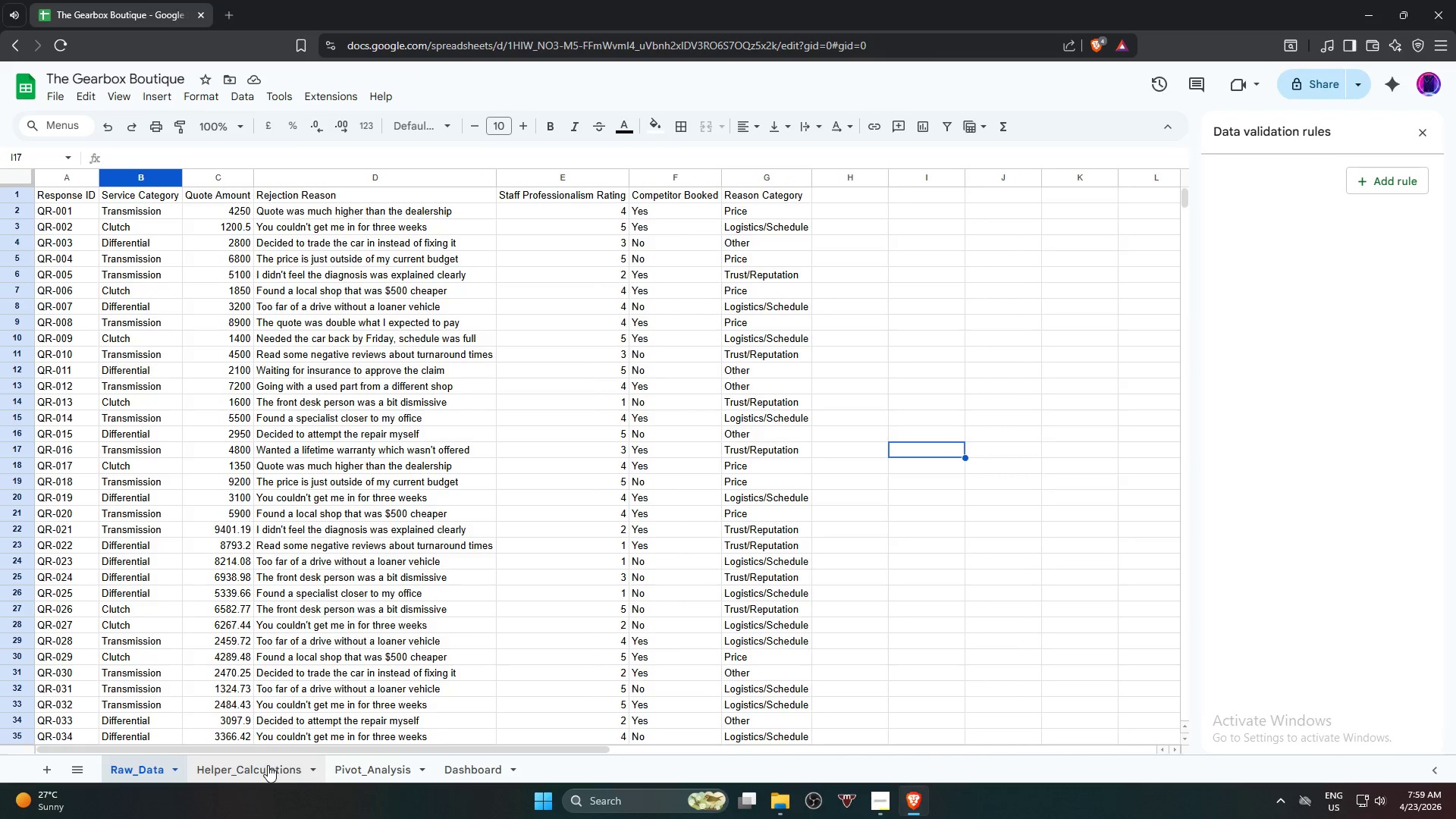 
scroll: coordinate [736, 563], scroll_direction: down, amount: 9.0
 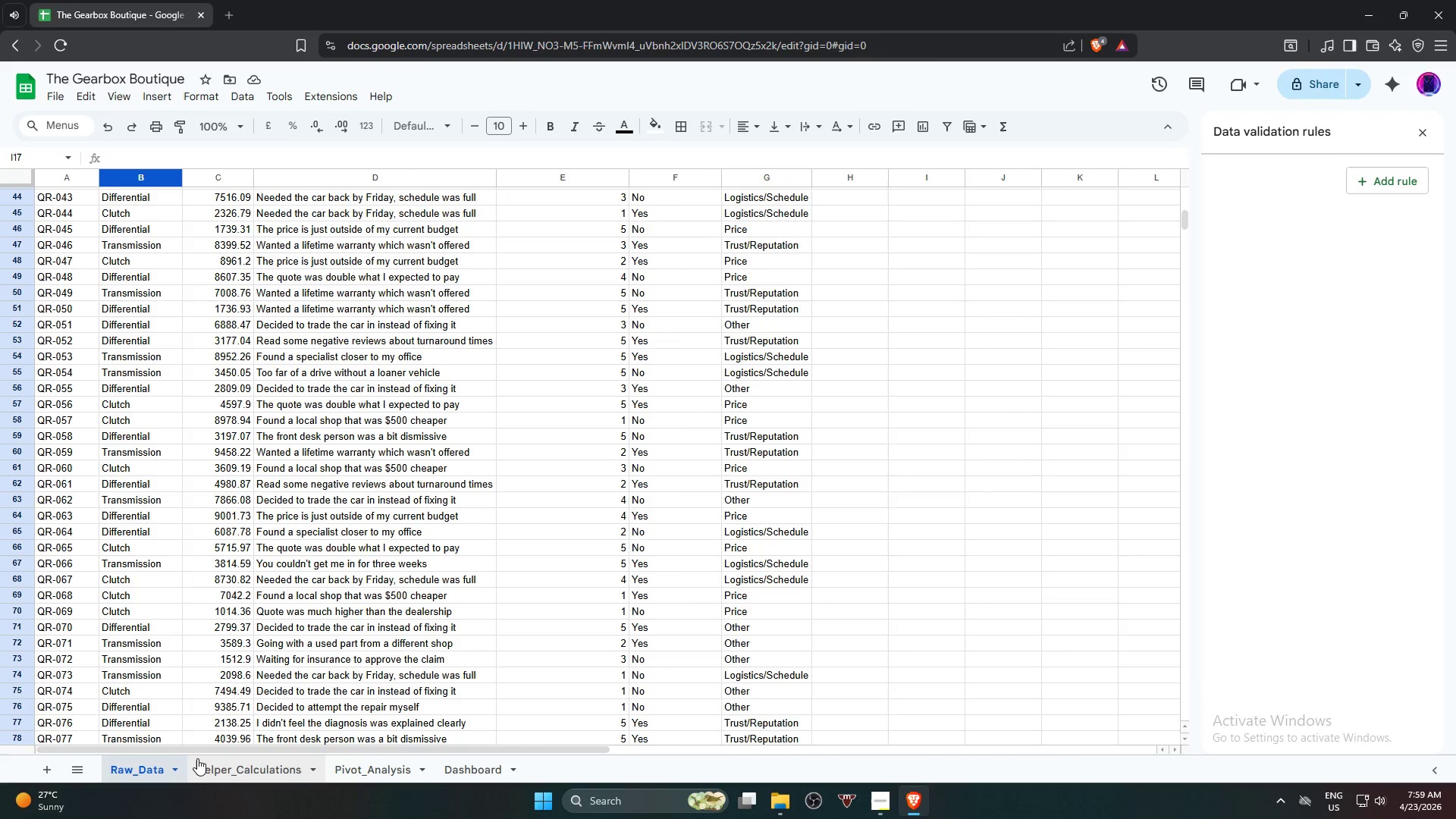 
left_click([210, 767])
 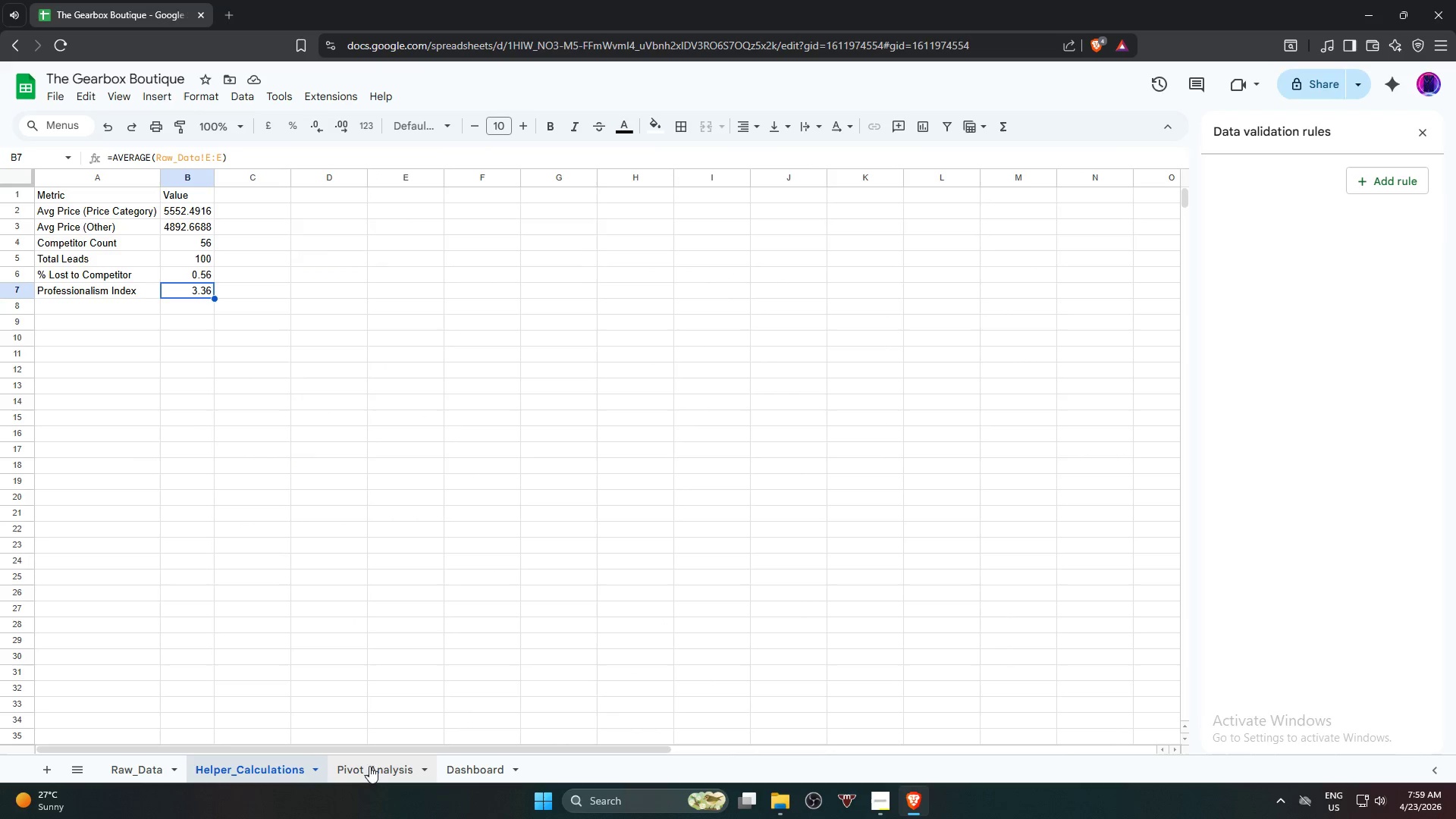 
left_click([377, 768])
 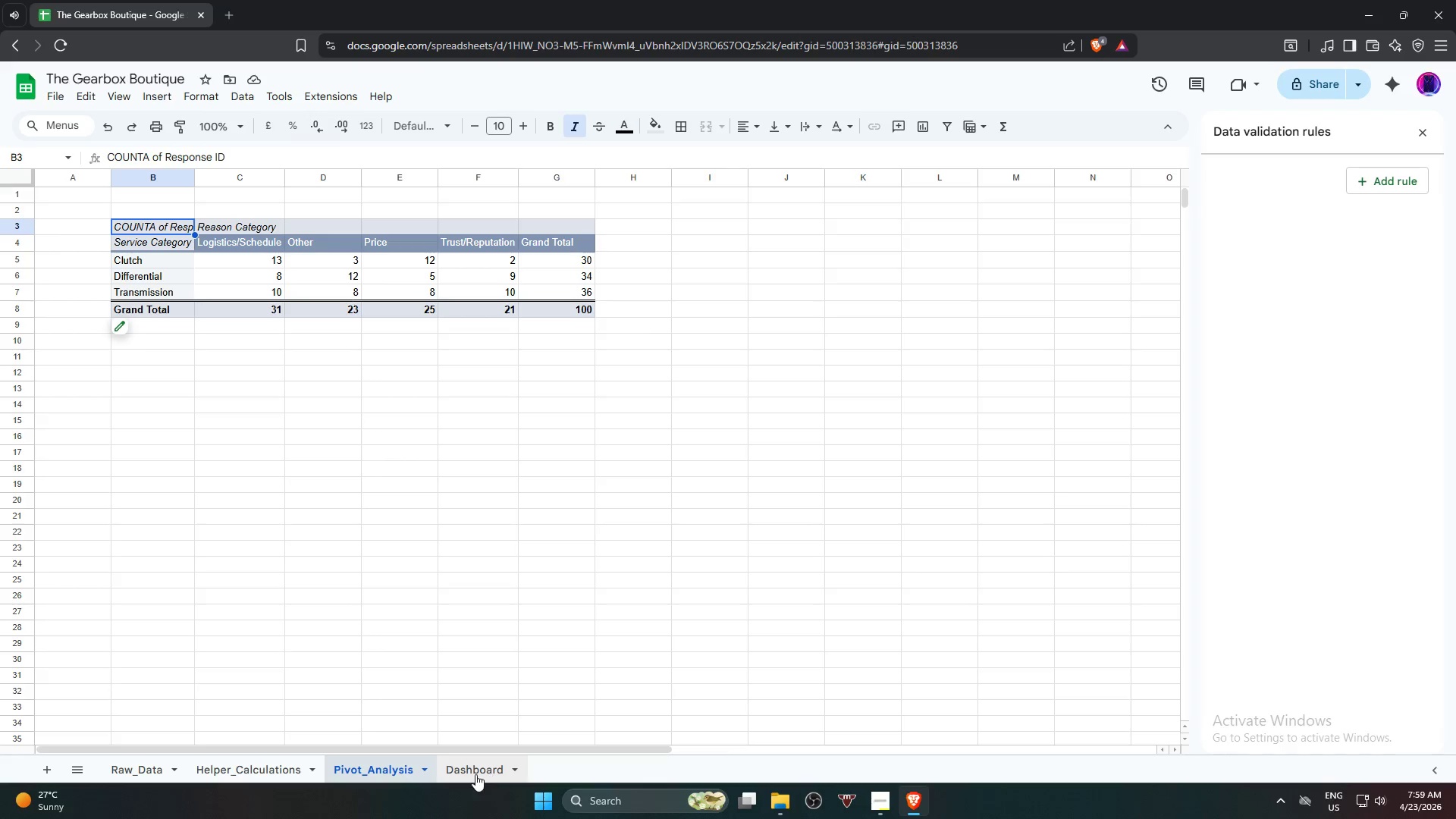 
left_click([464, 774])
 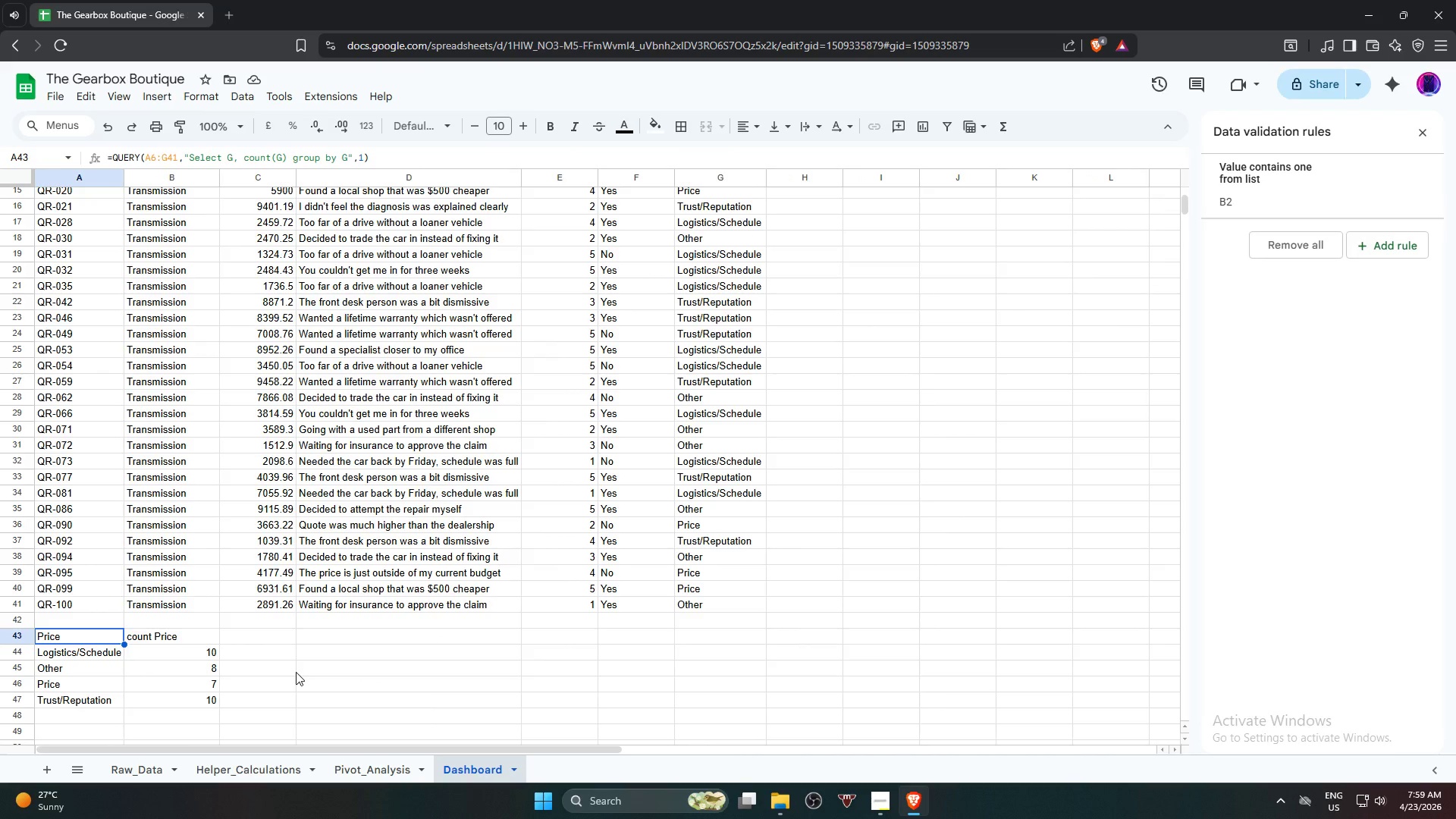 
wait(9.66)
 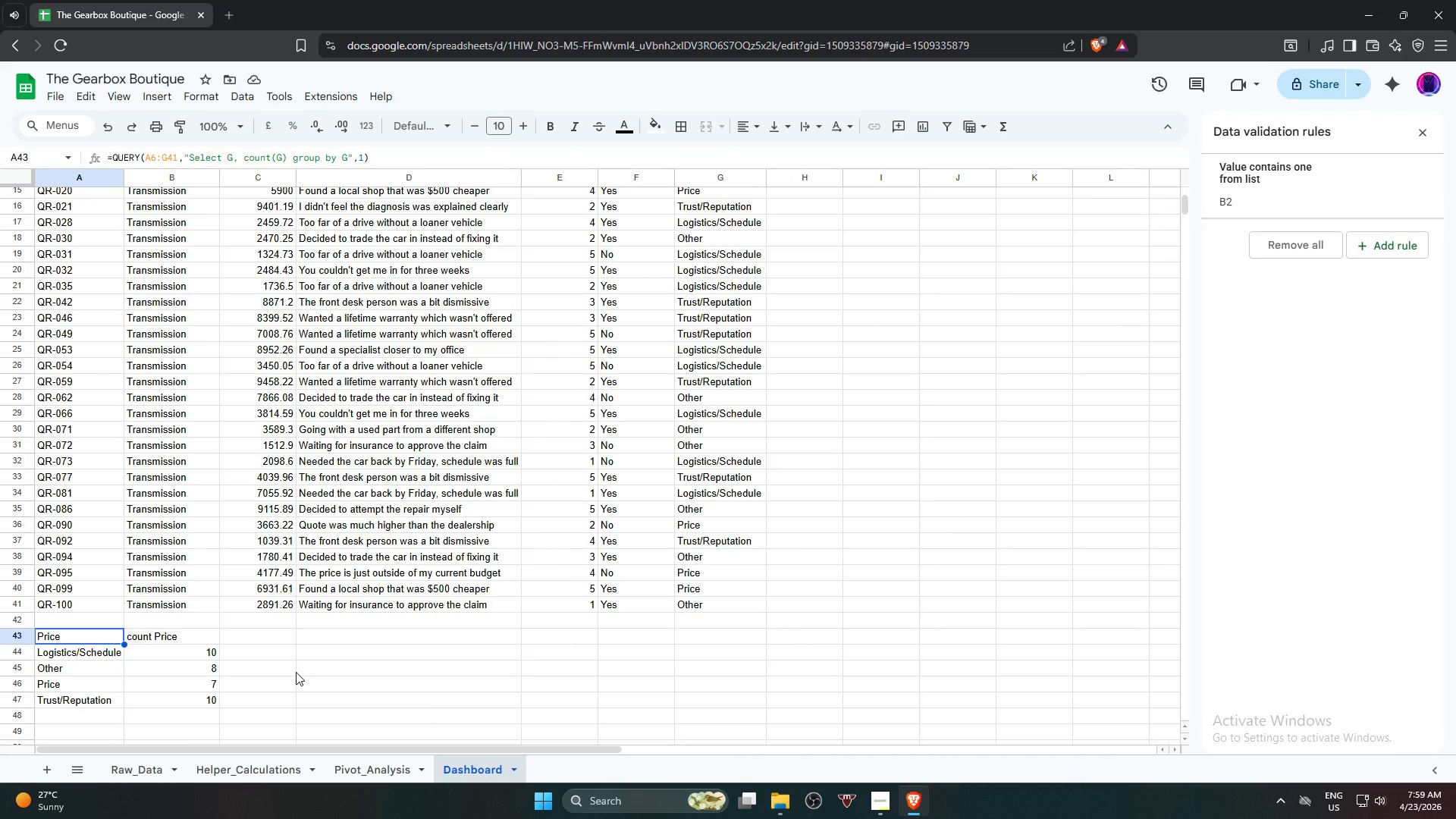 
left_click([237, 155])
 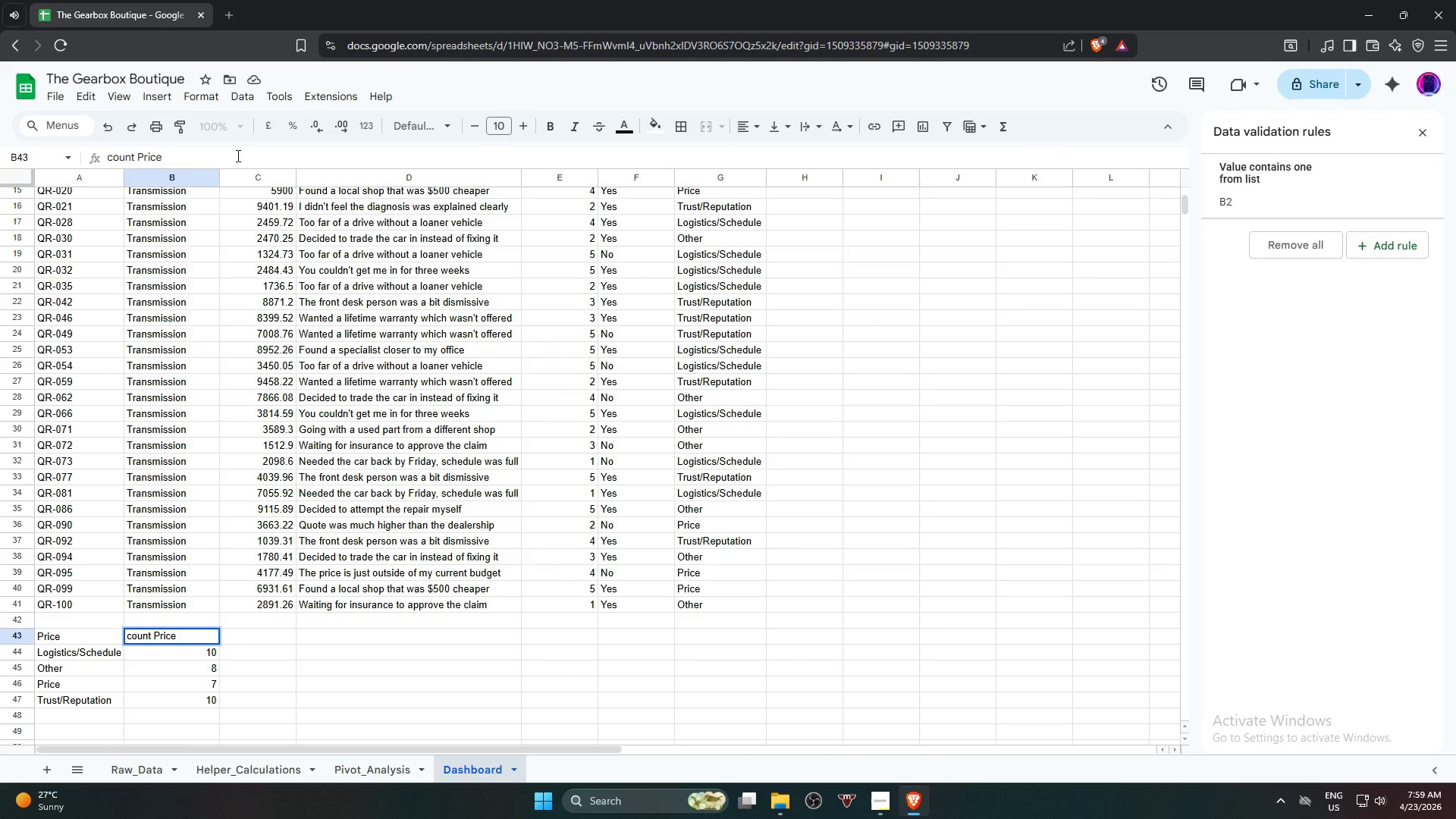 
key(Backspace)
 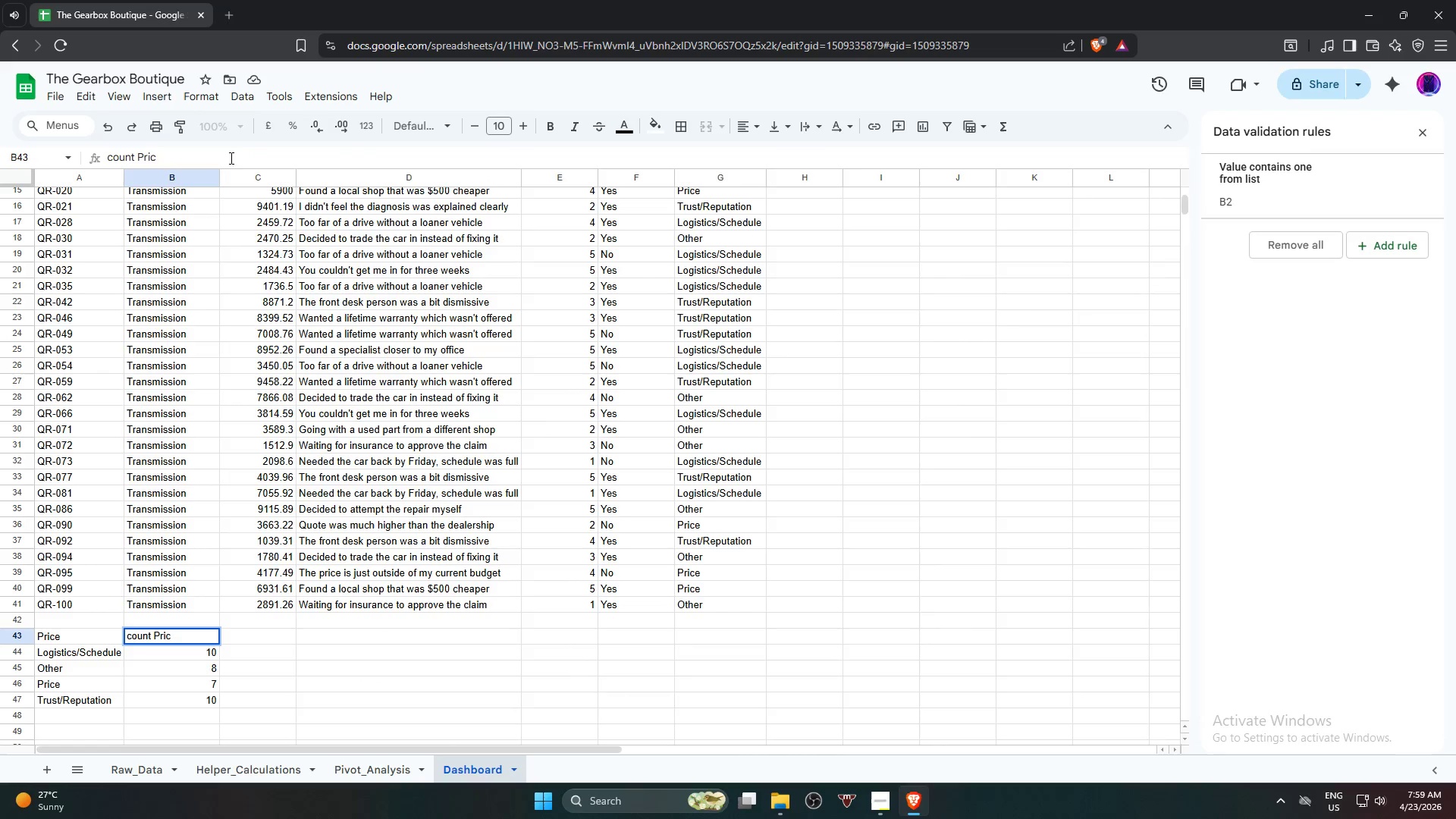 
key(Backspace)
 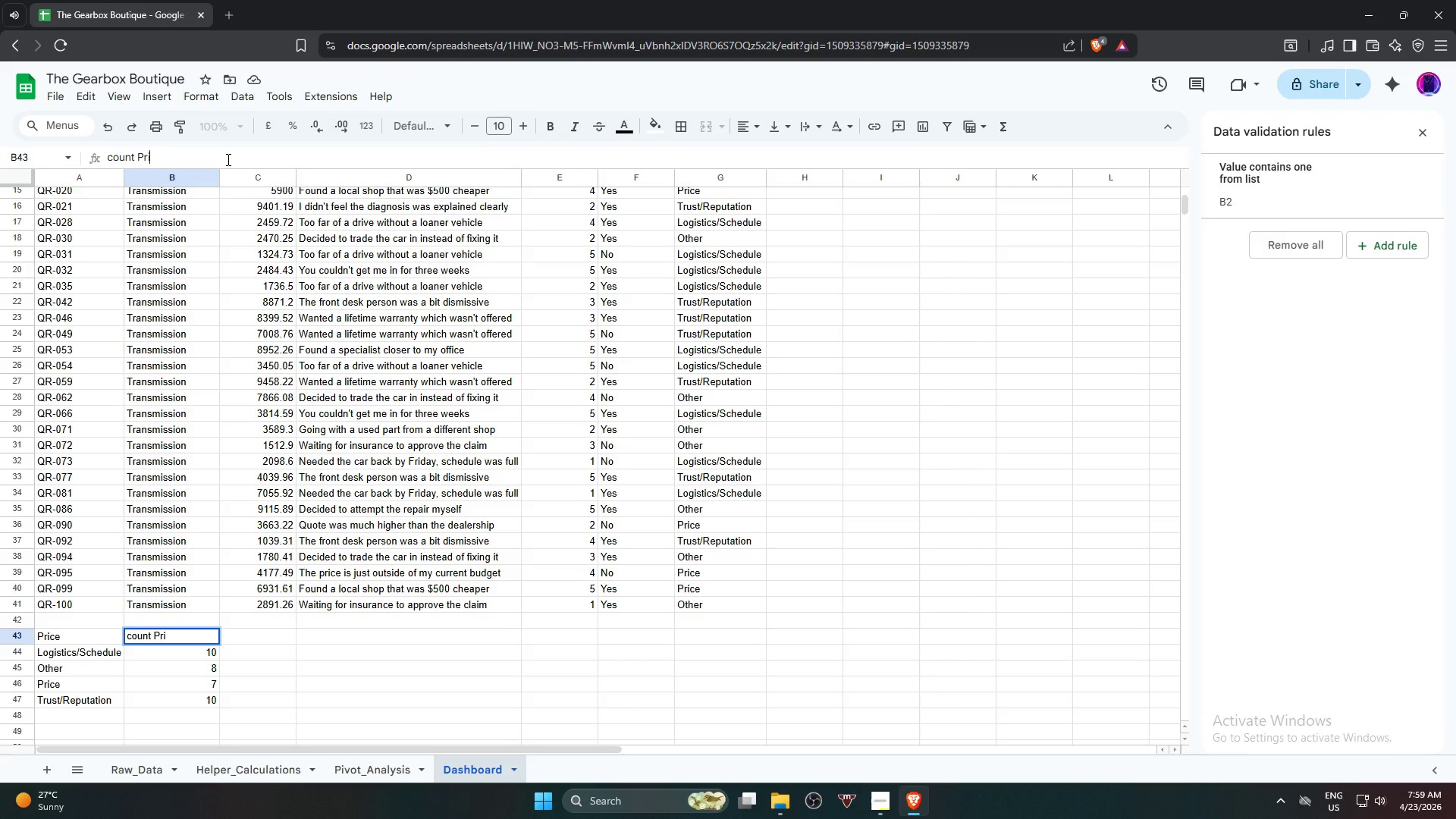 
key(Backspace)
 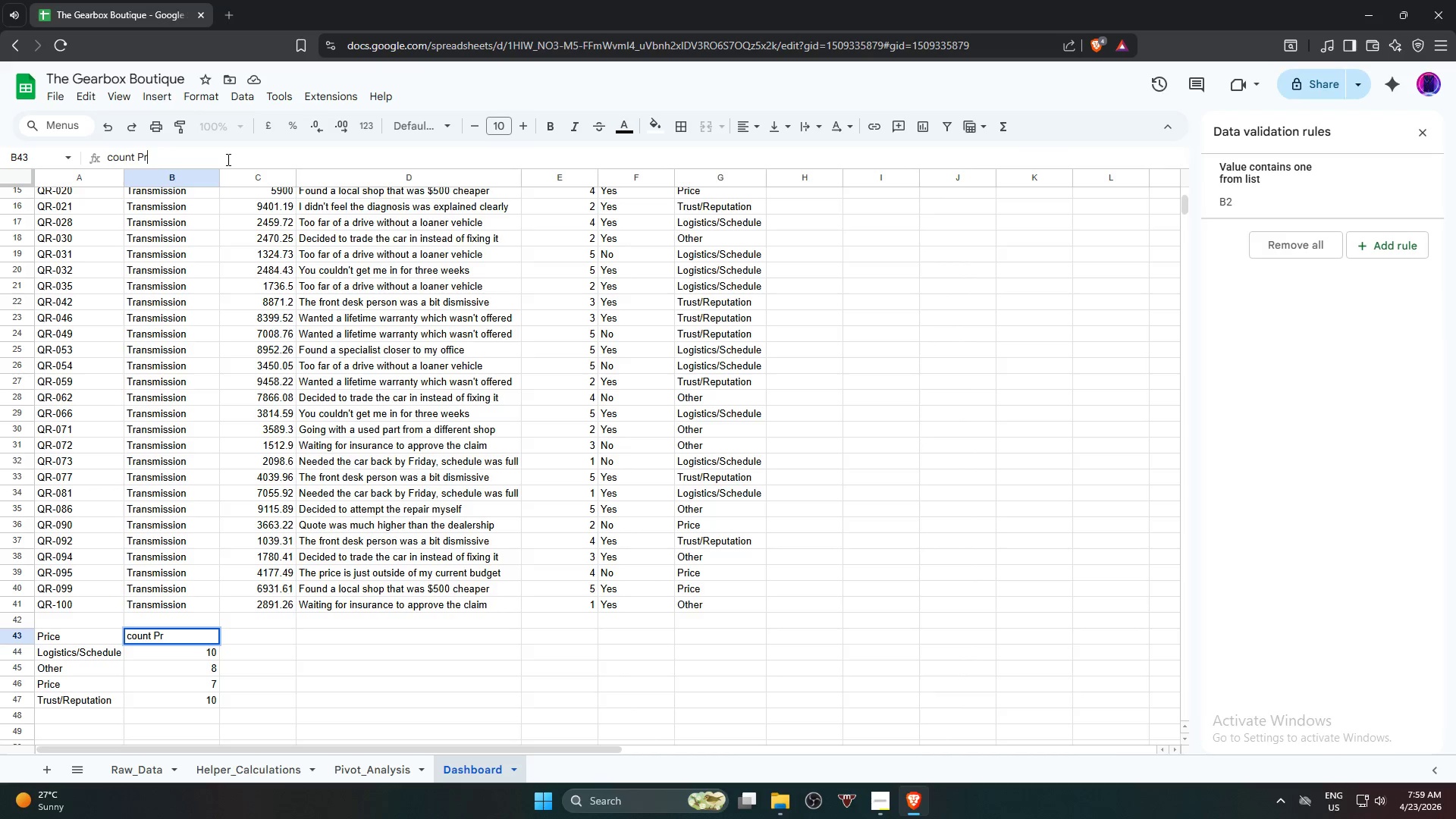 
key(Backspace)
 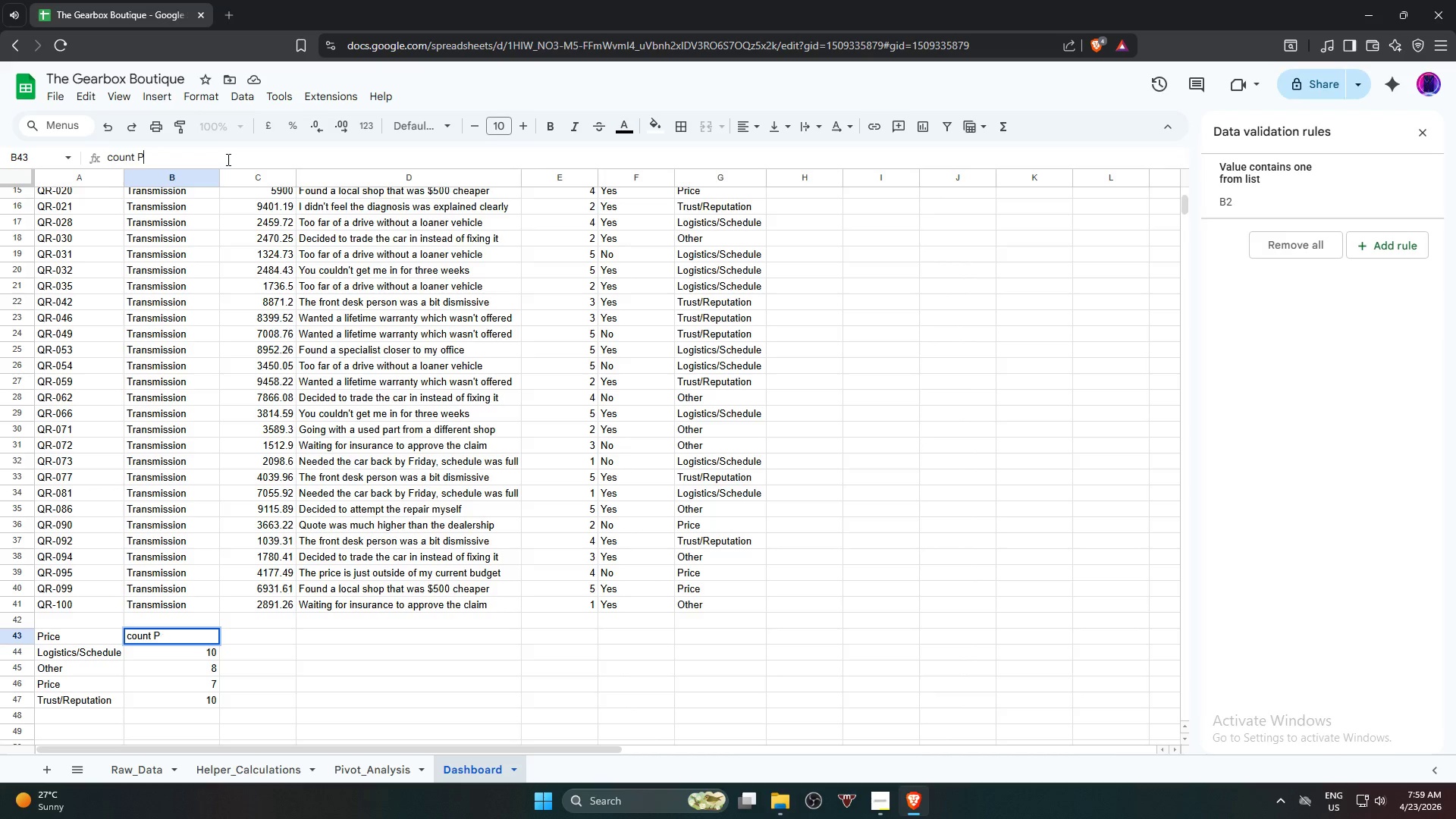 
key(Backspace)
 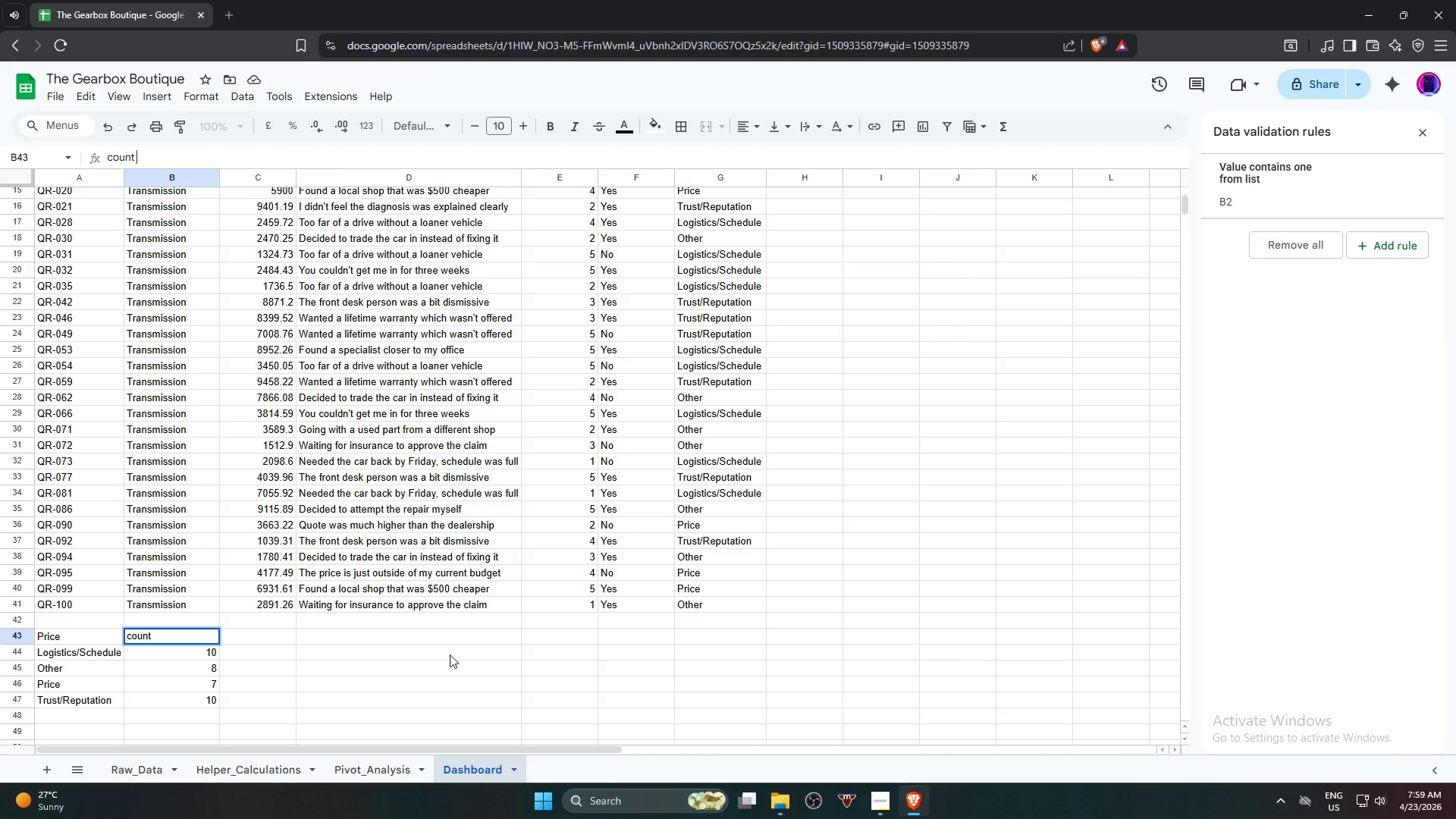 
left_click([451, 663])
 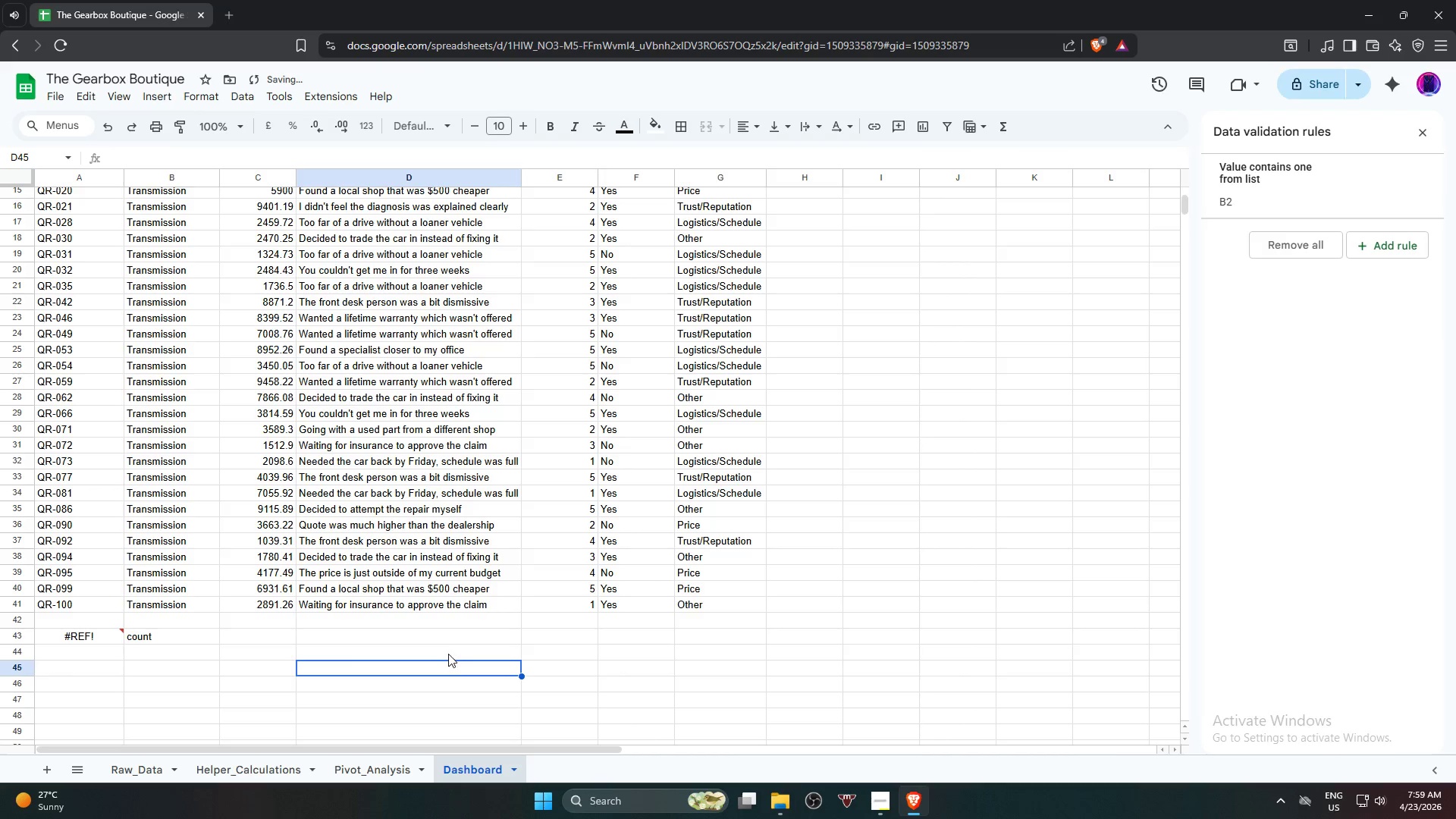 
key(Control+Z)
 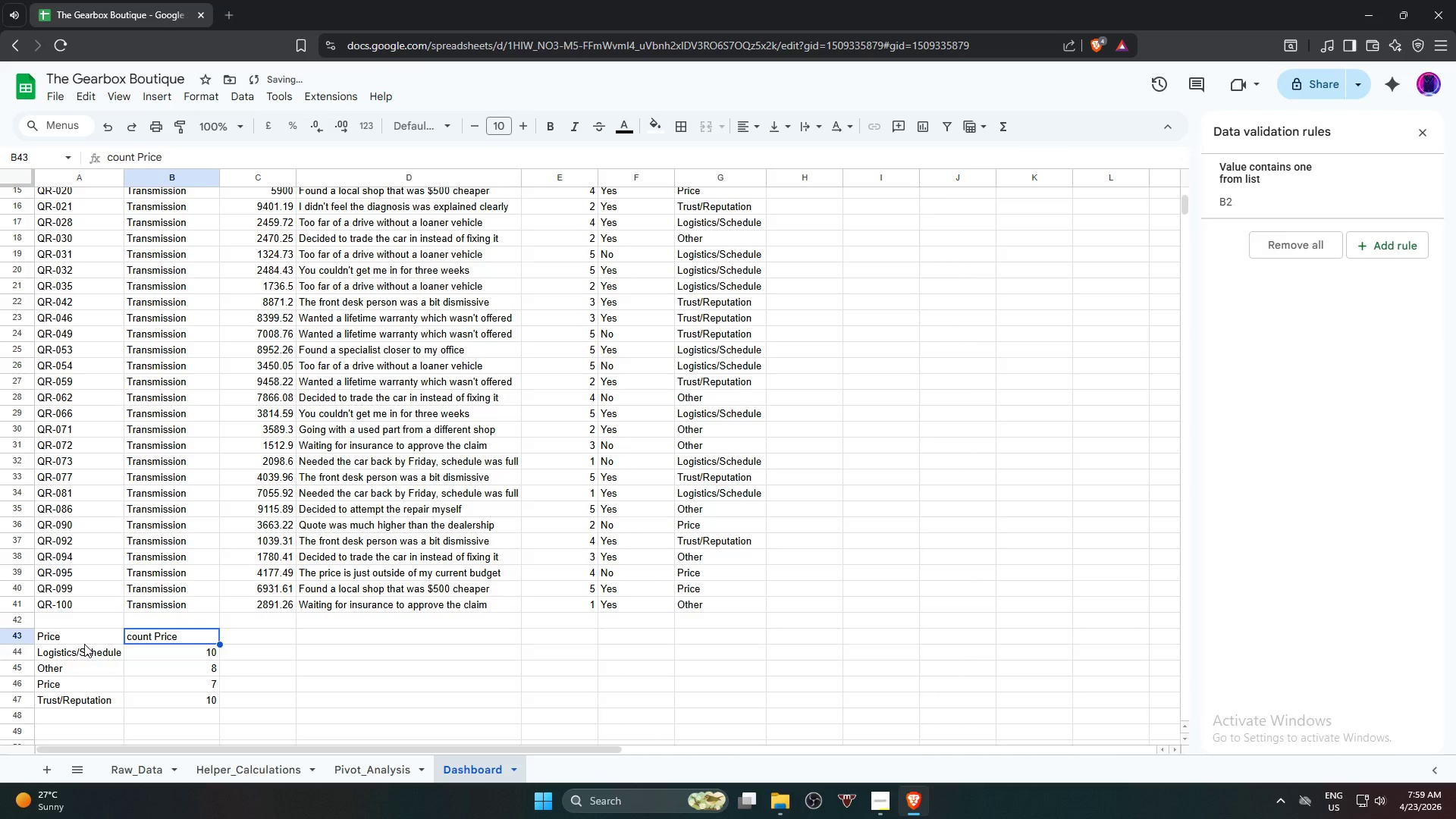 
left_click([80, 639])
 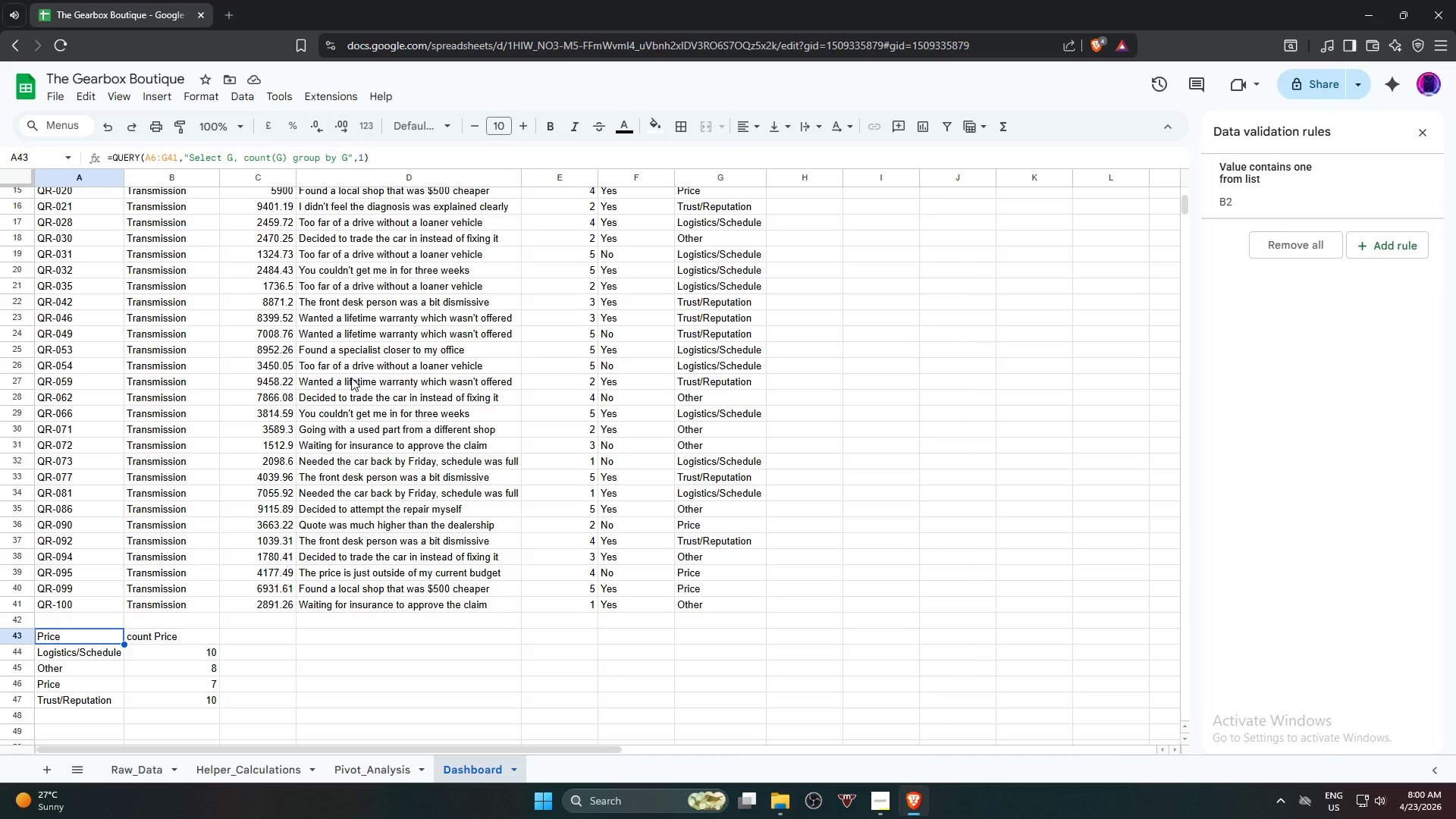 
wait(48.59)
 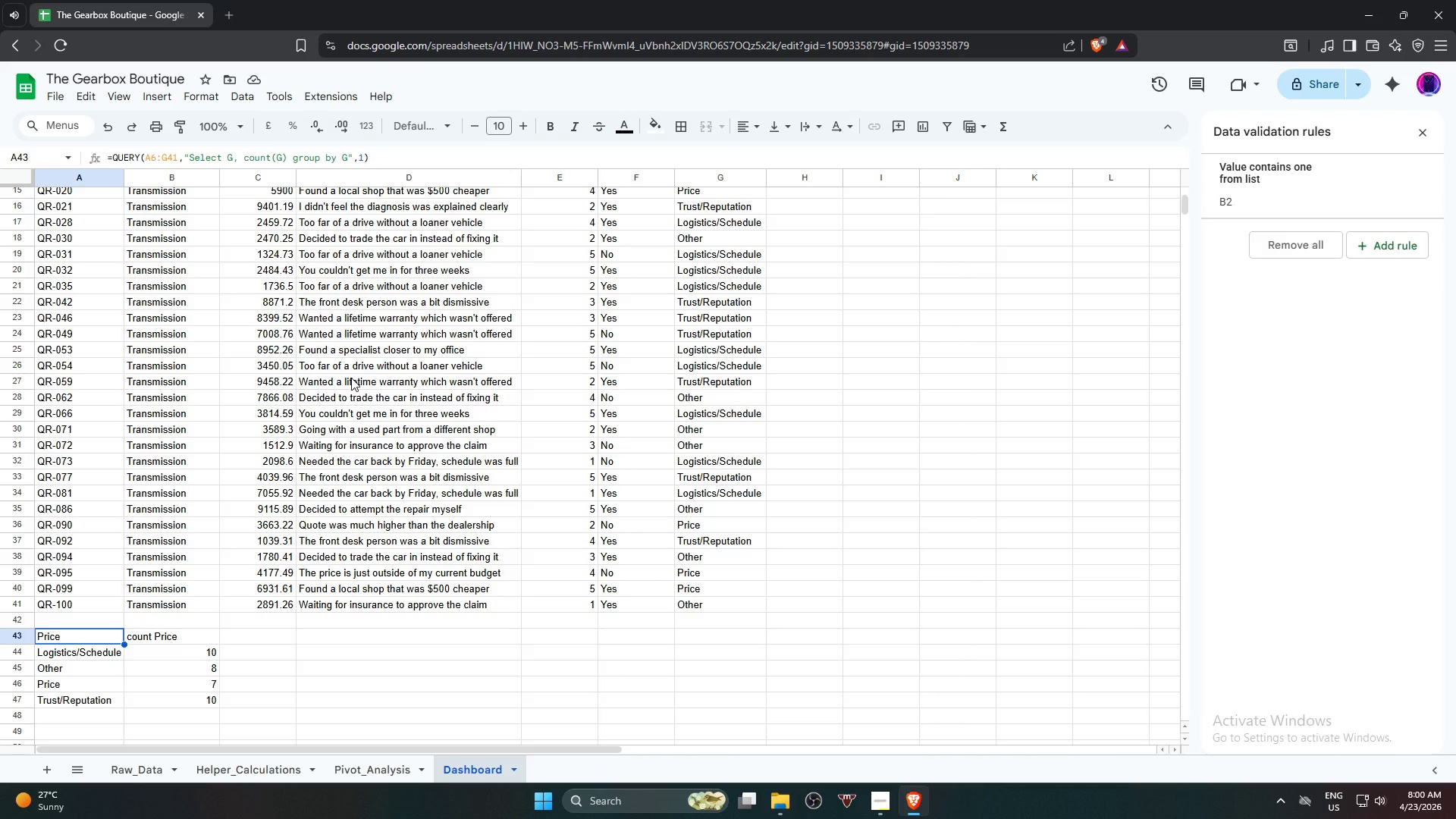 
left_click([293, 154])
 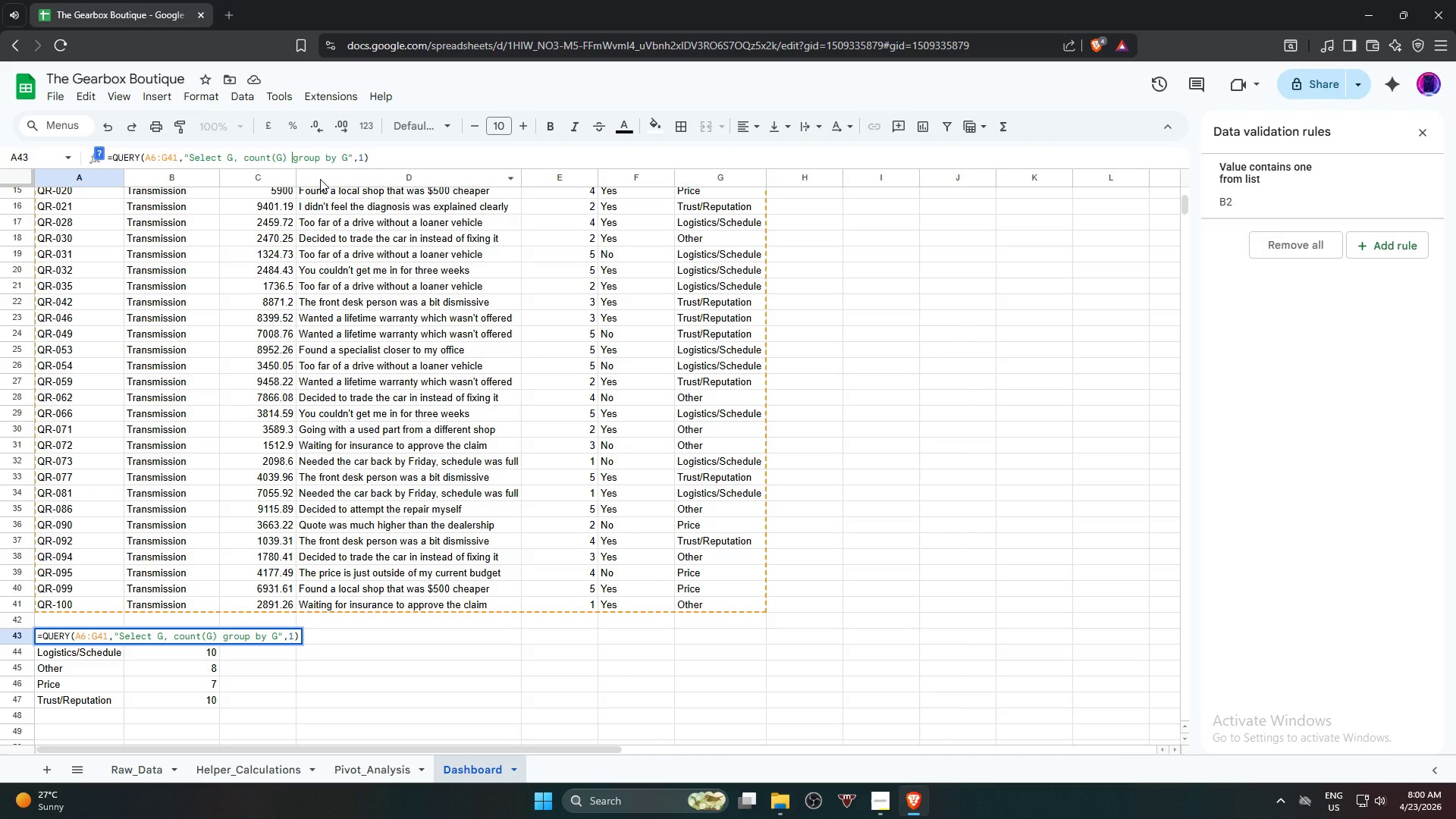 
type(where )
 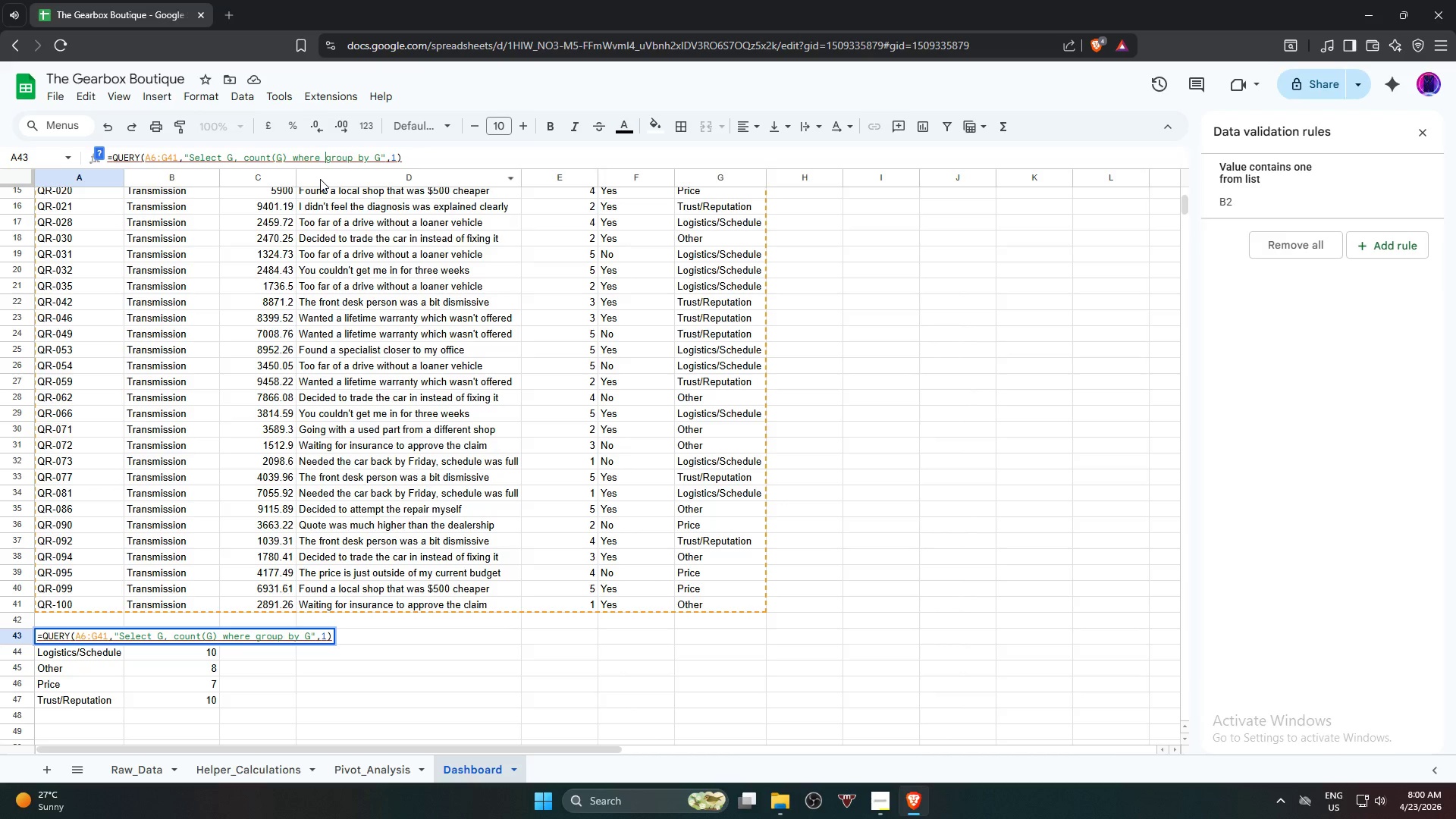 
key(ArrowRight)
 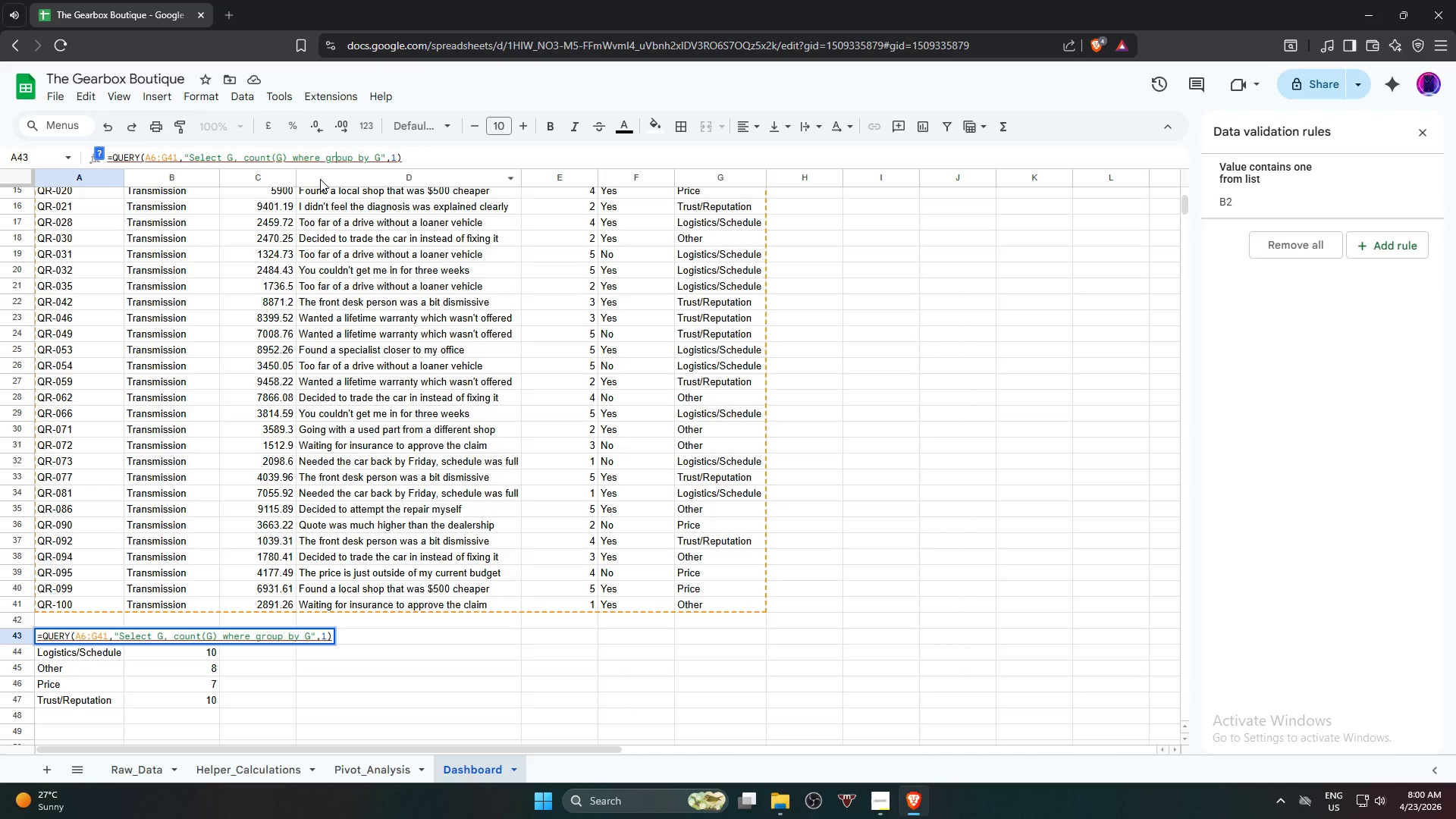 
key(ArrowRight)
 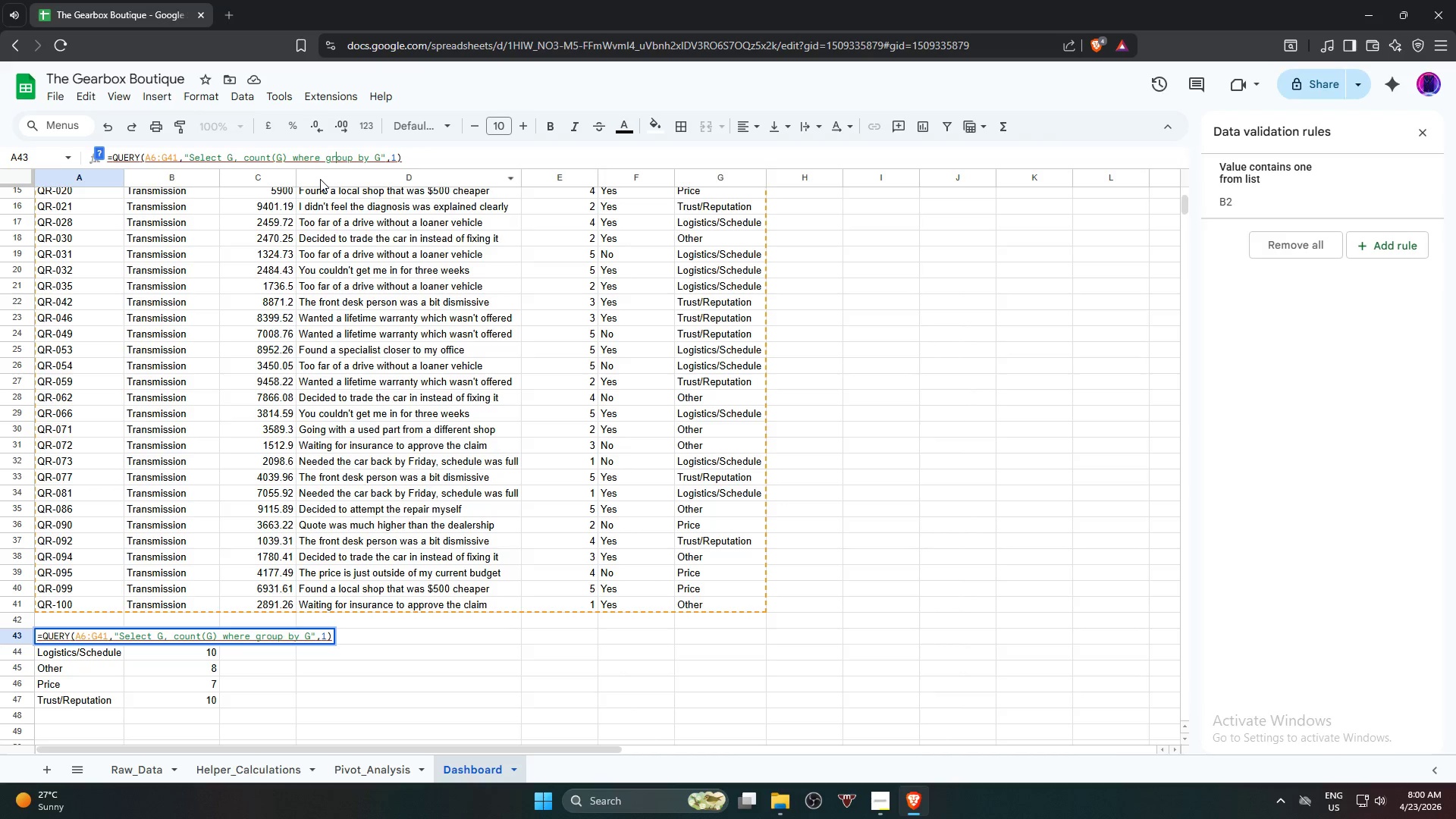 
key(ArrowRight)
 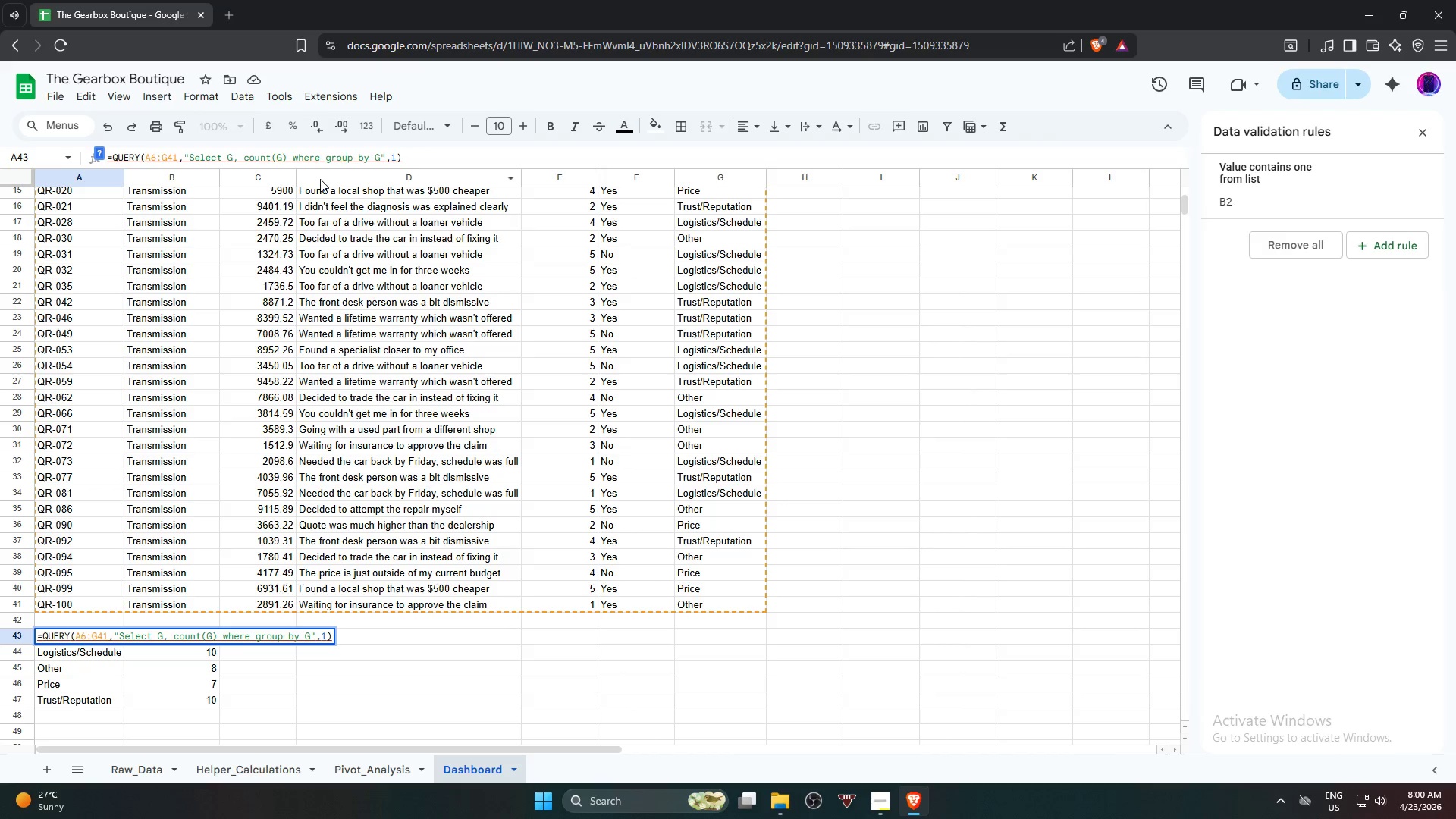 
key(ArrowRight)
 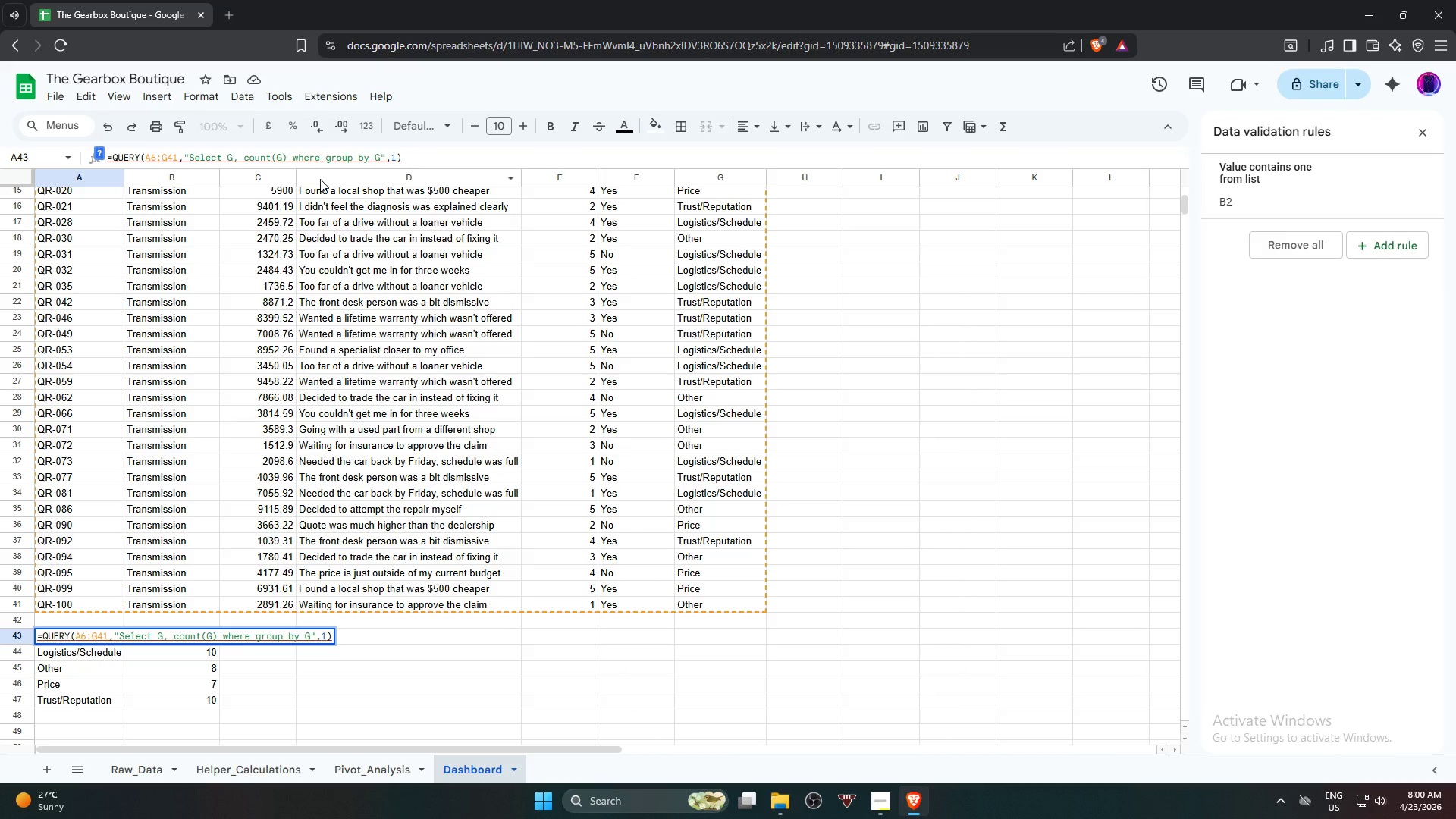 
key(ArrowRight)
 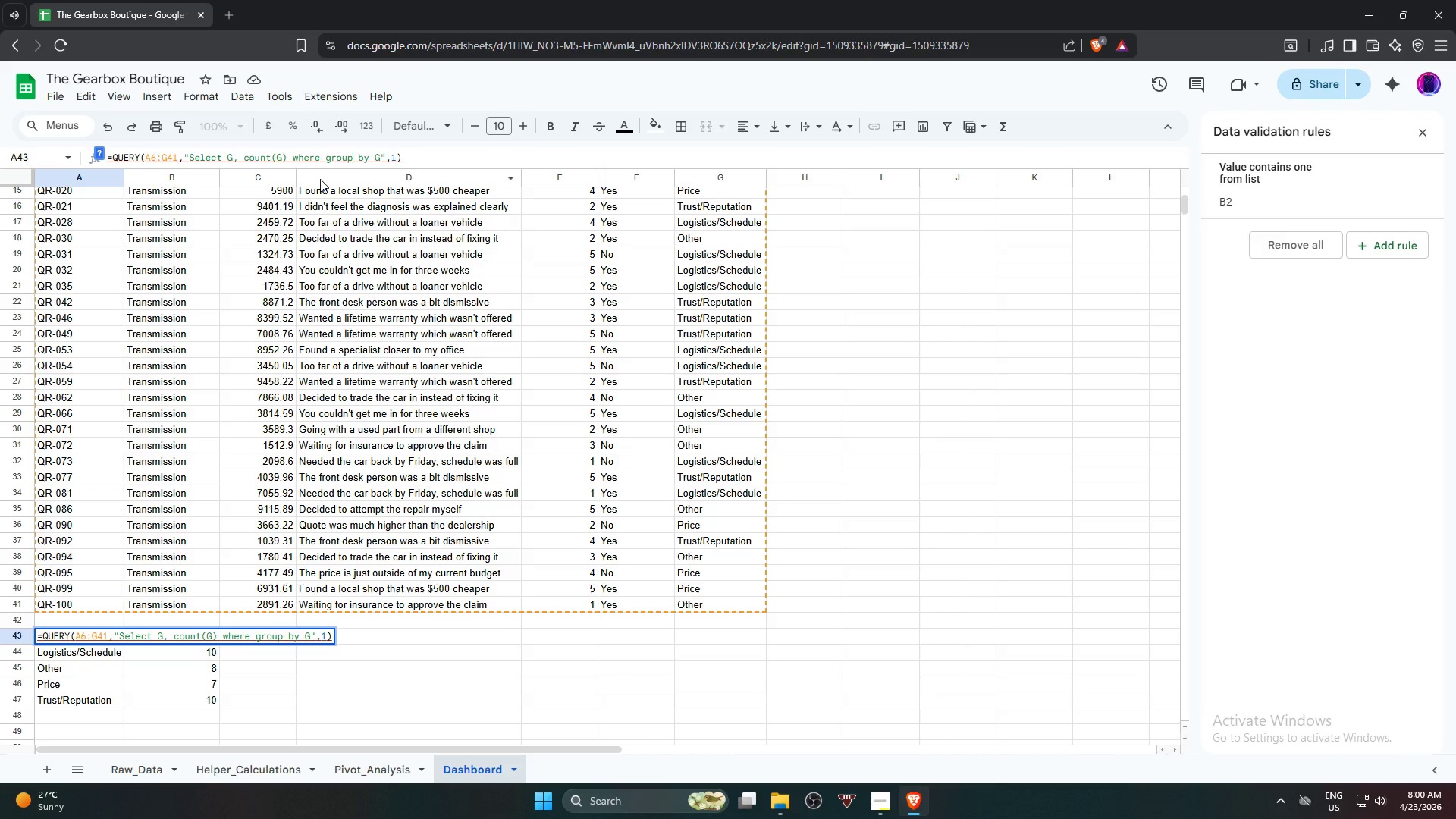 
key(Backspace)
 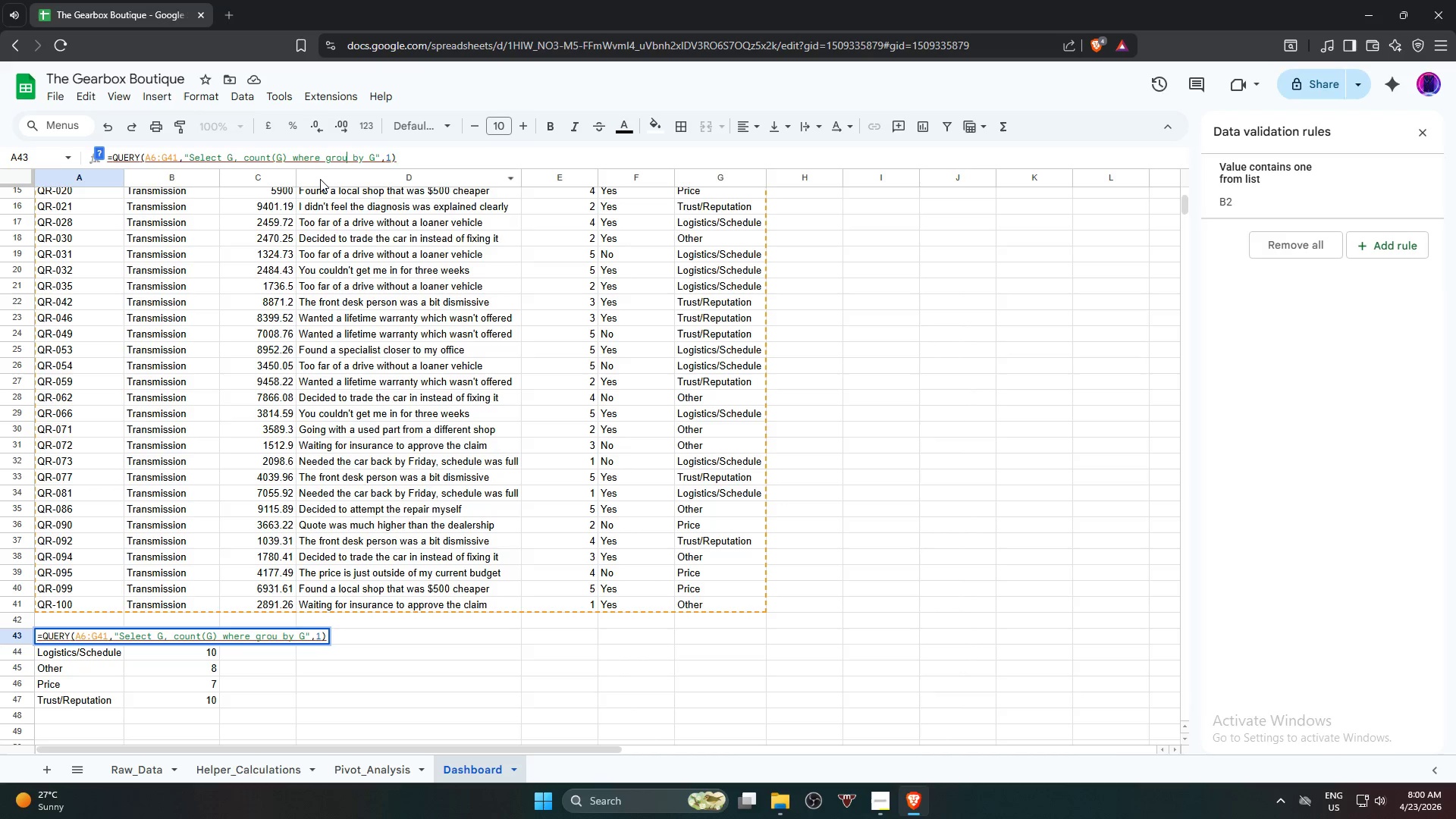 
key(Backspace)
 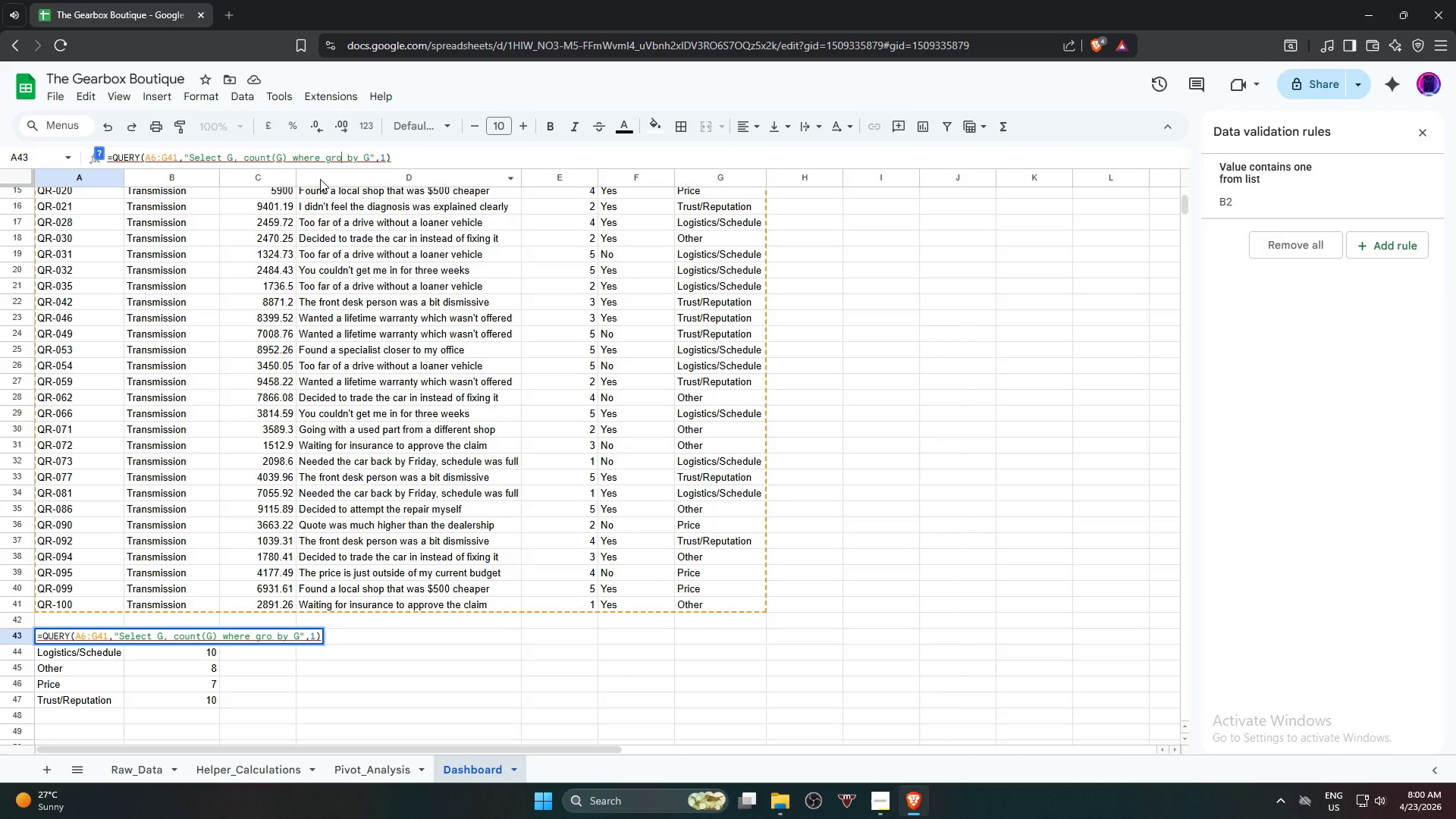 
key(Backspace)
 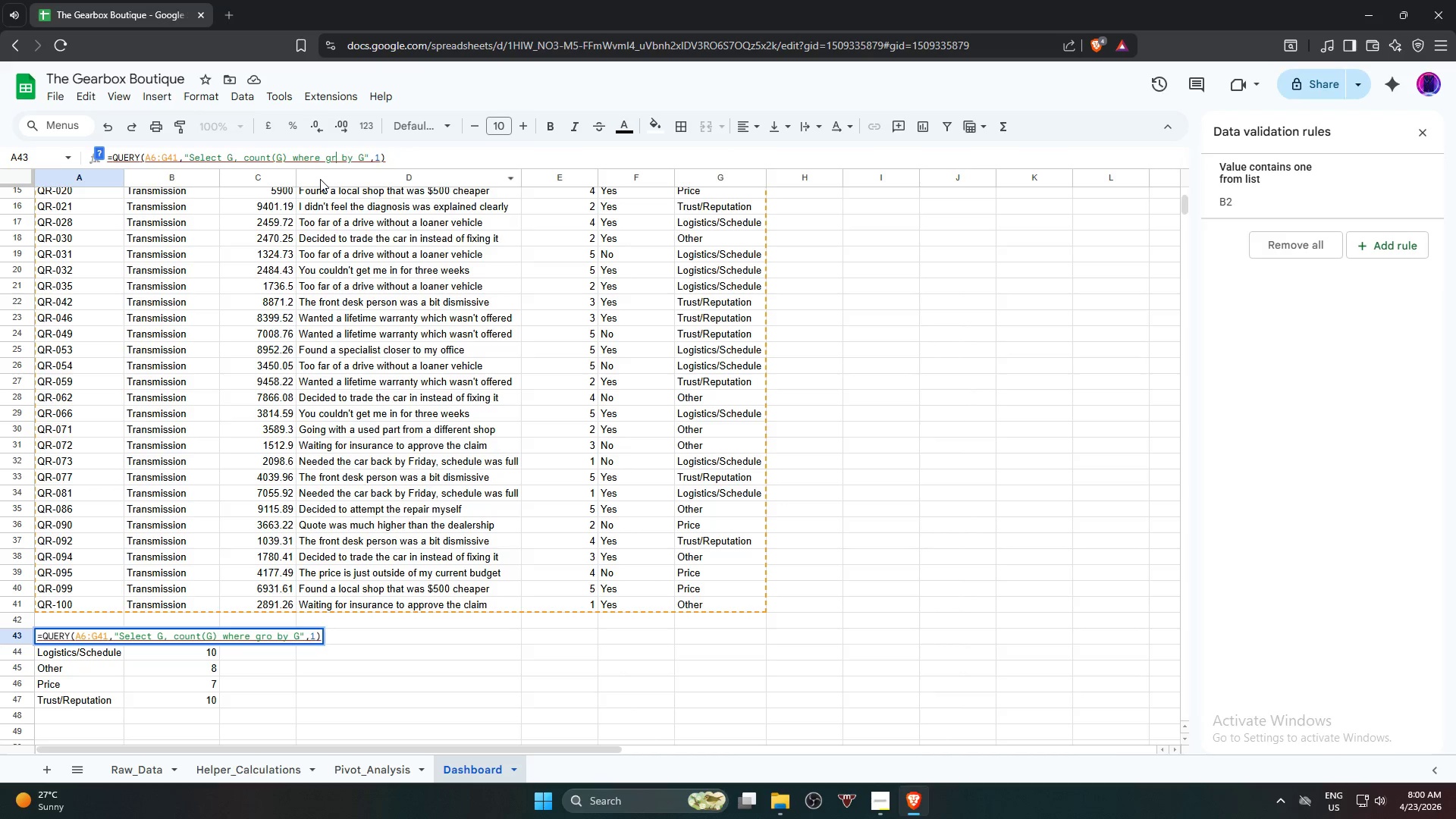 
key(Backspace)
 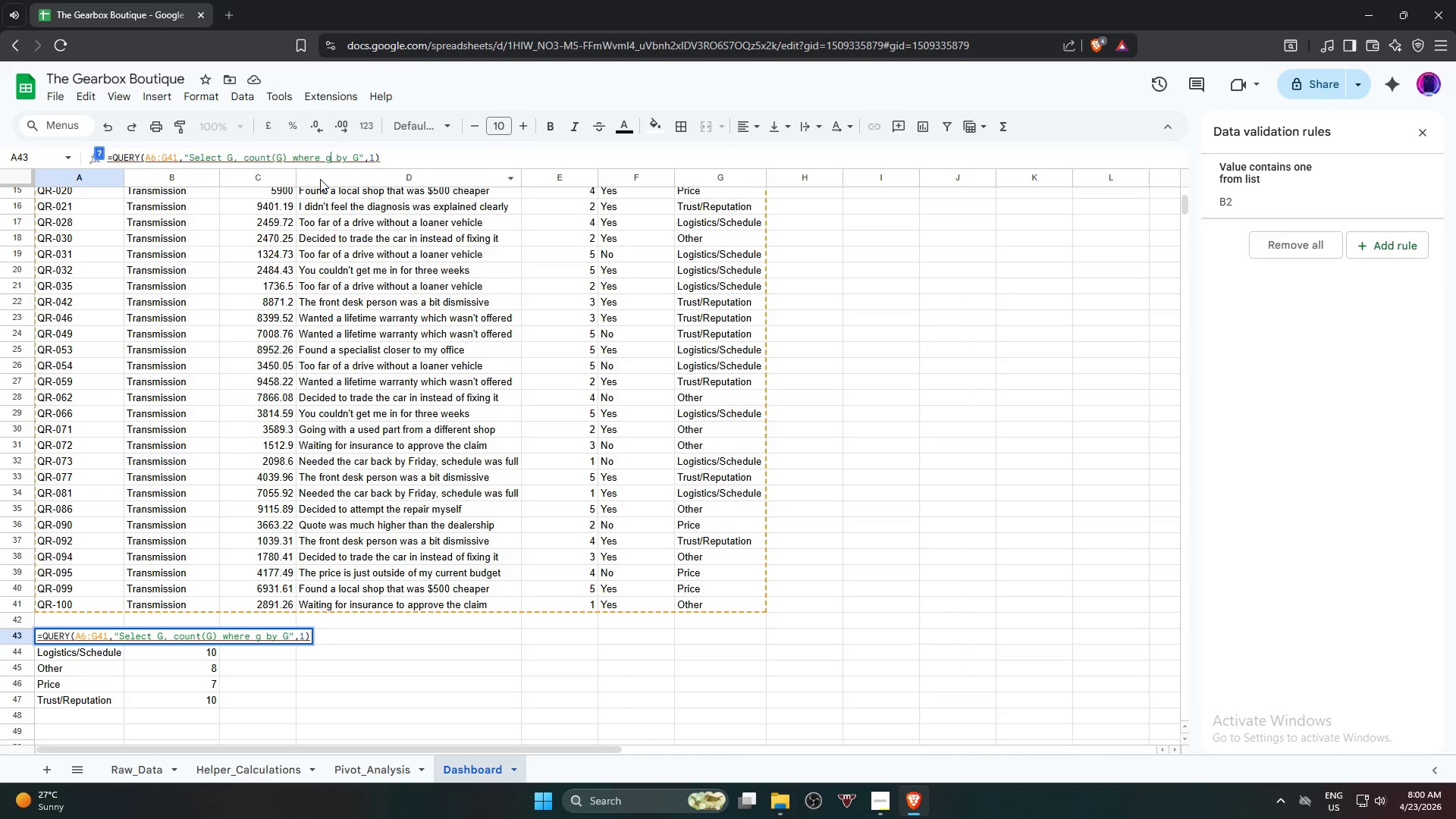 
key(Backspace)
 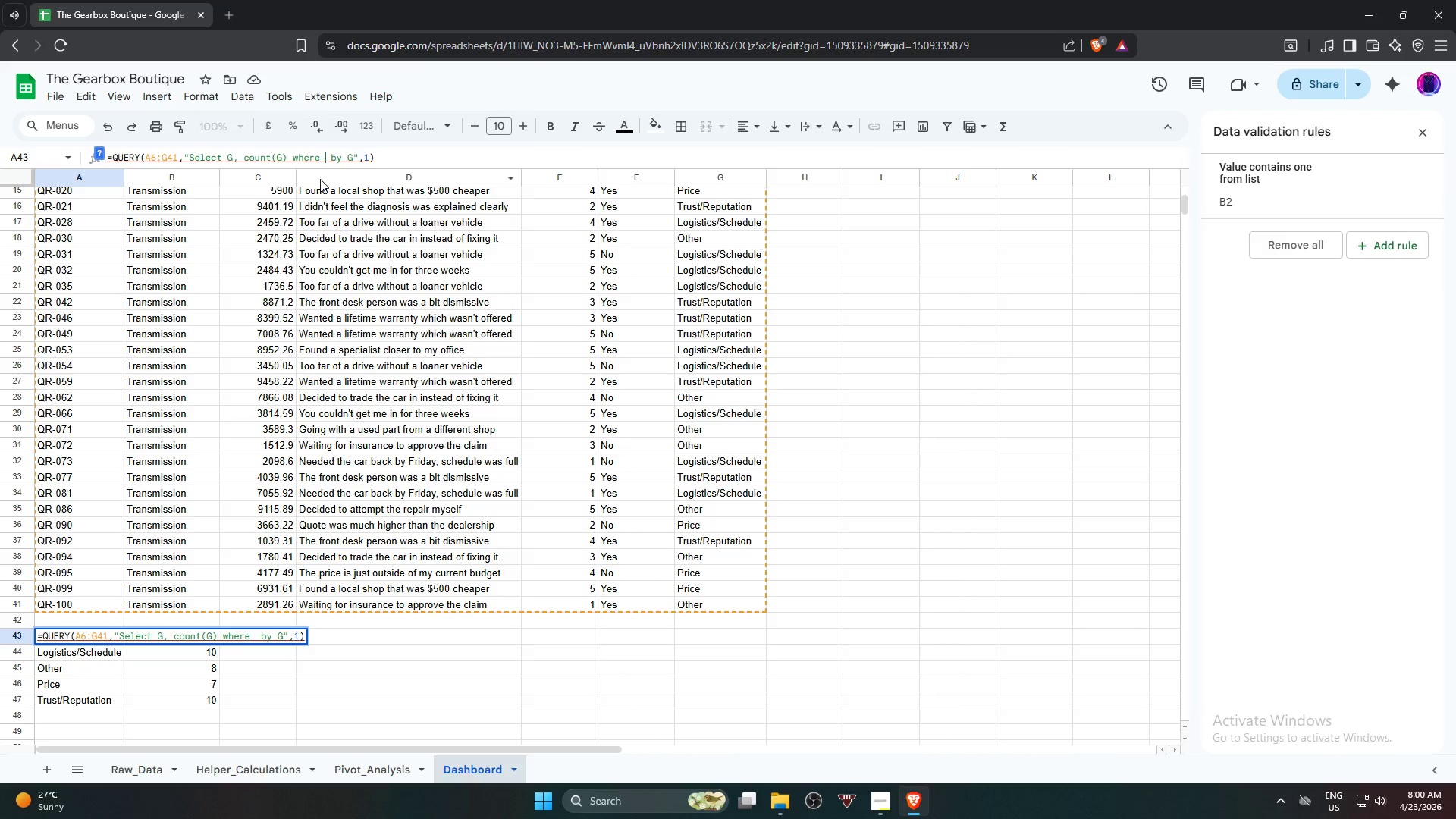 
key(Backspace)
 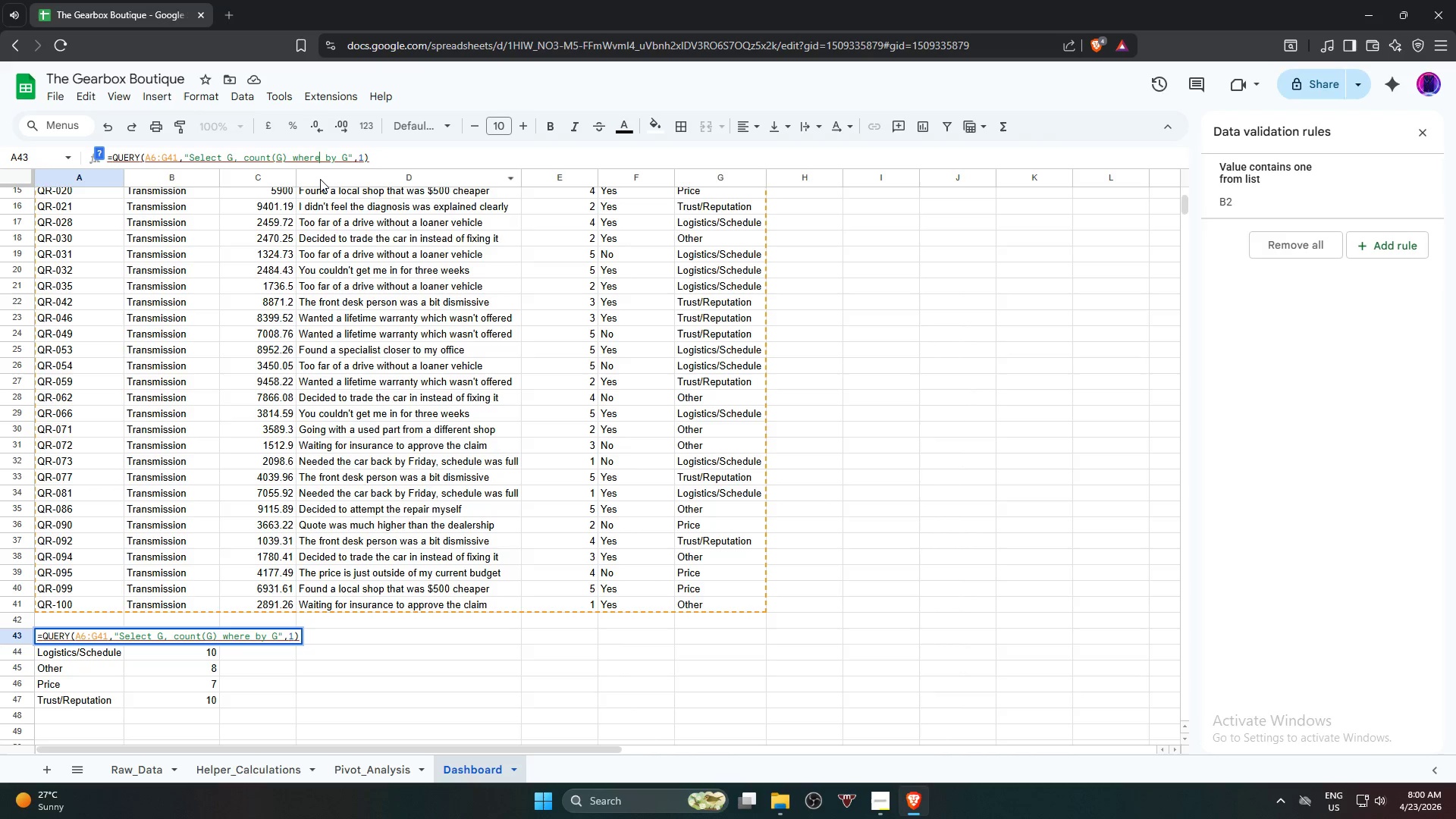 
key(ArrowRight)
 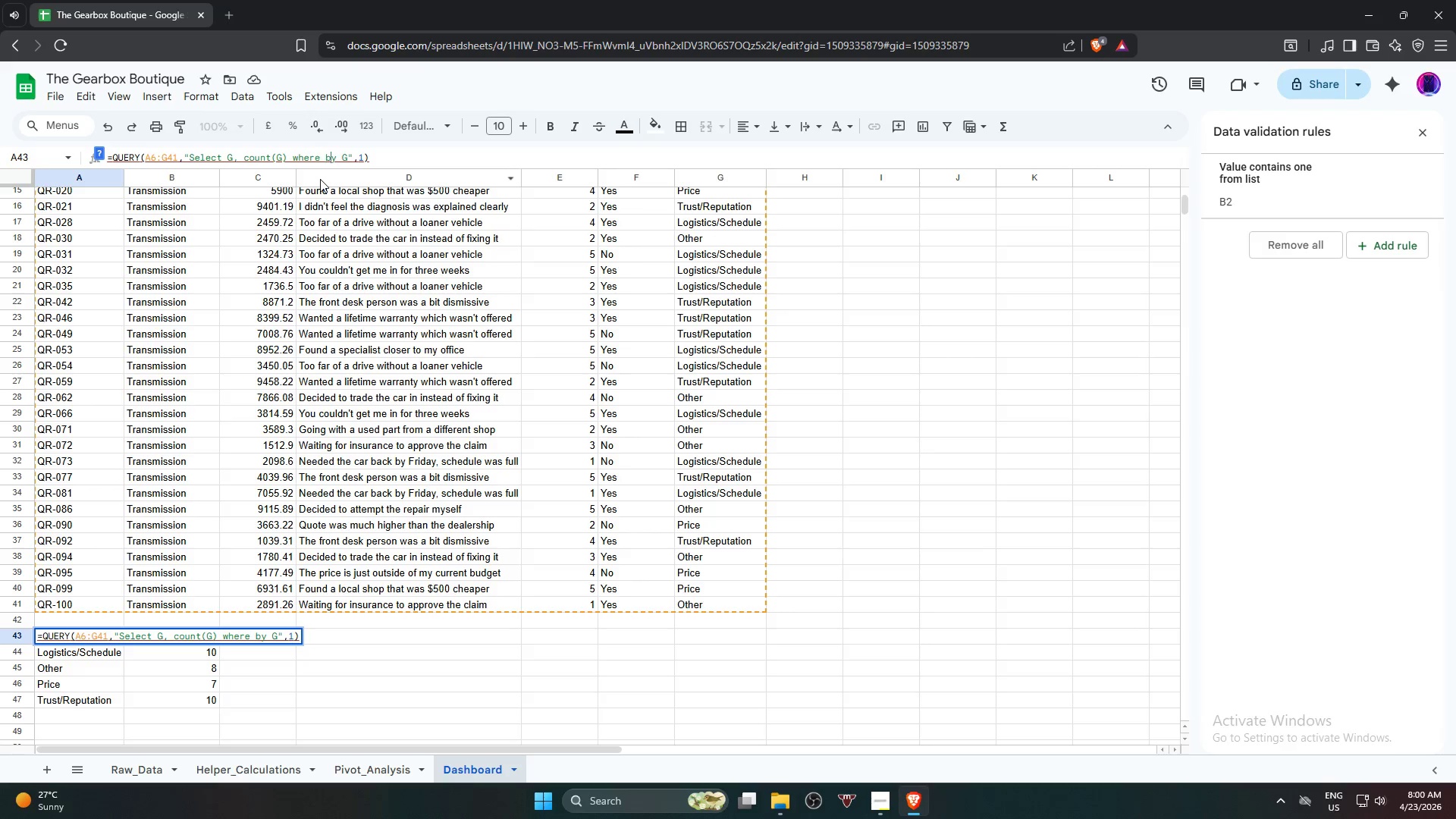 
key(ArrowRight)
 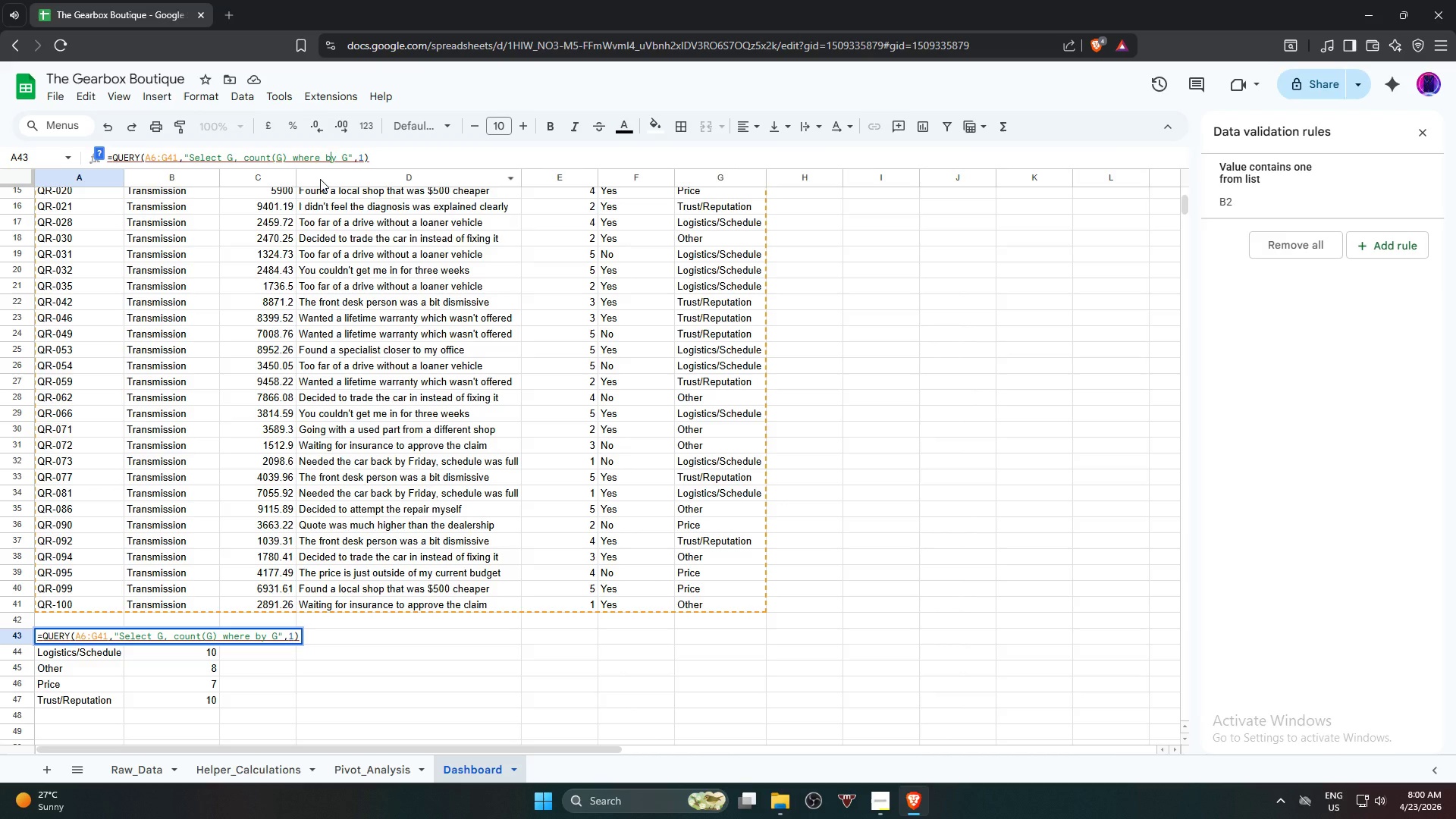 
key(ArrowRight)
 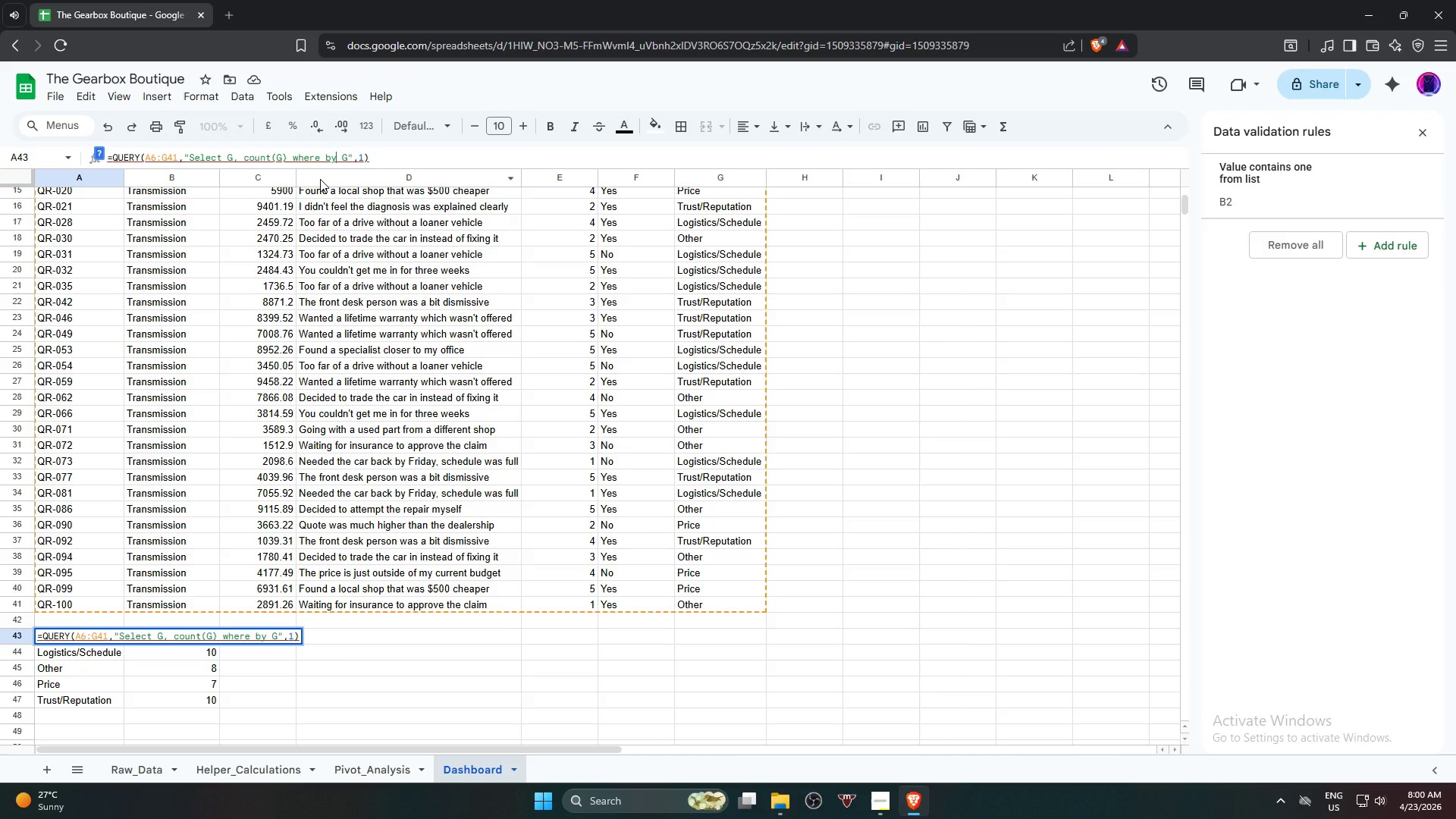 
key(Backspace)
 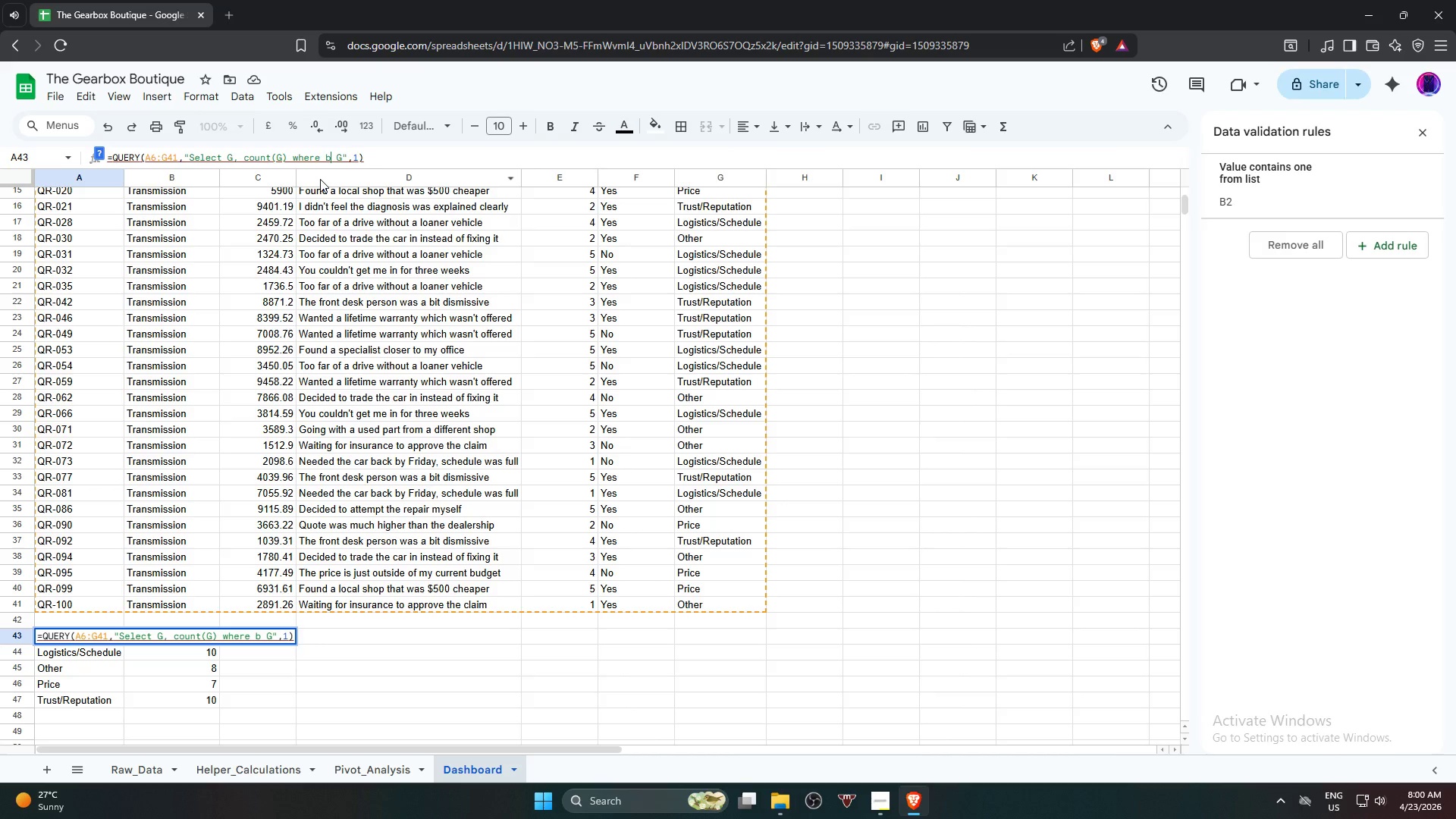 
key(Backspace)
 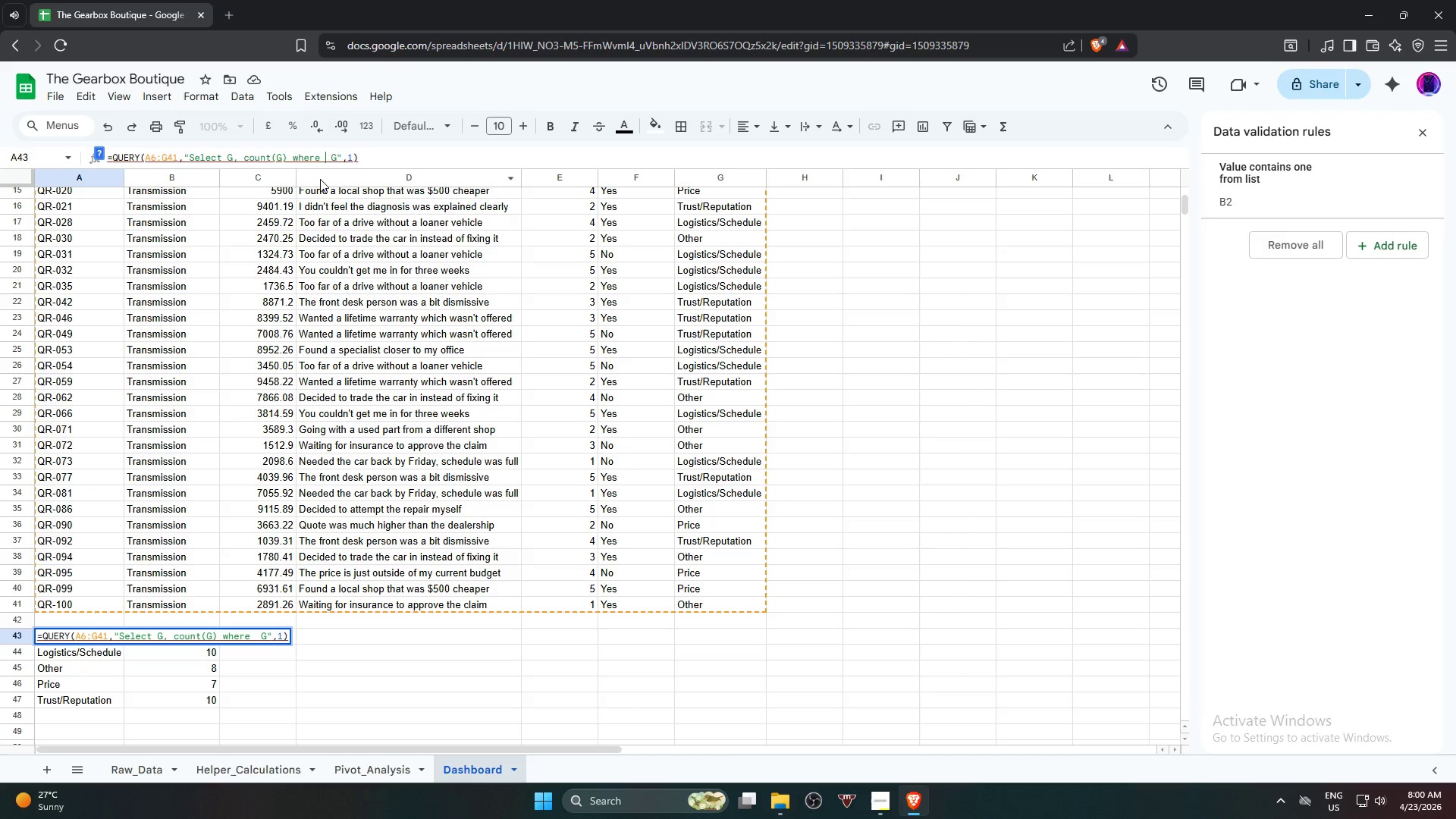 
key(Backspace)
 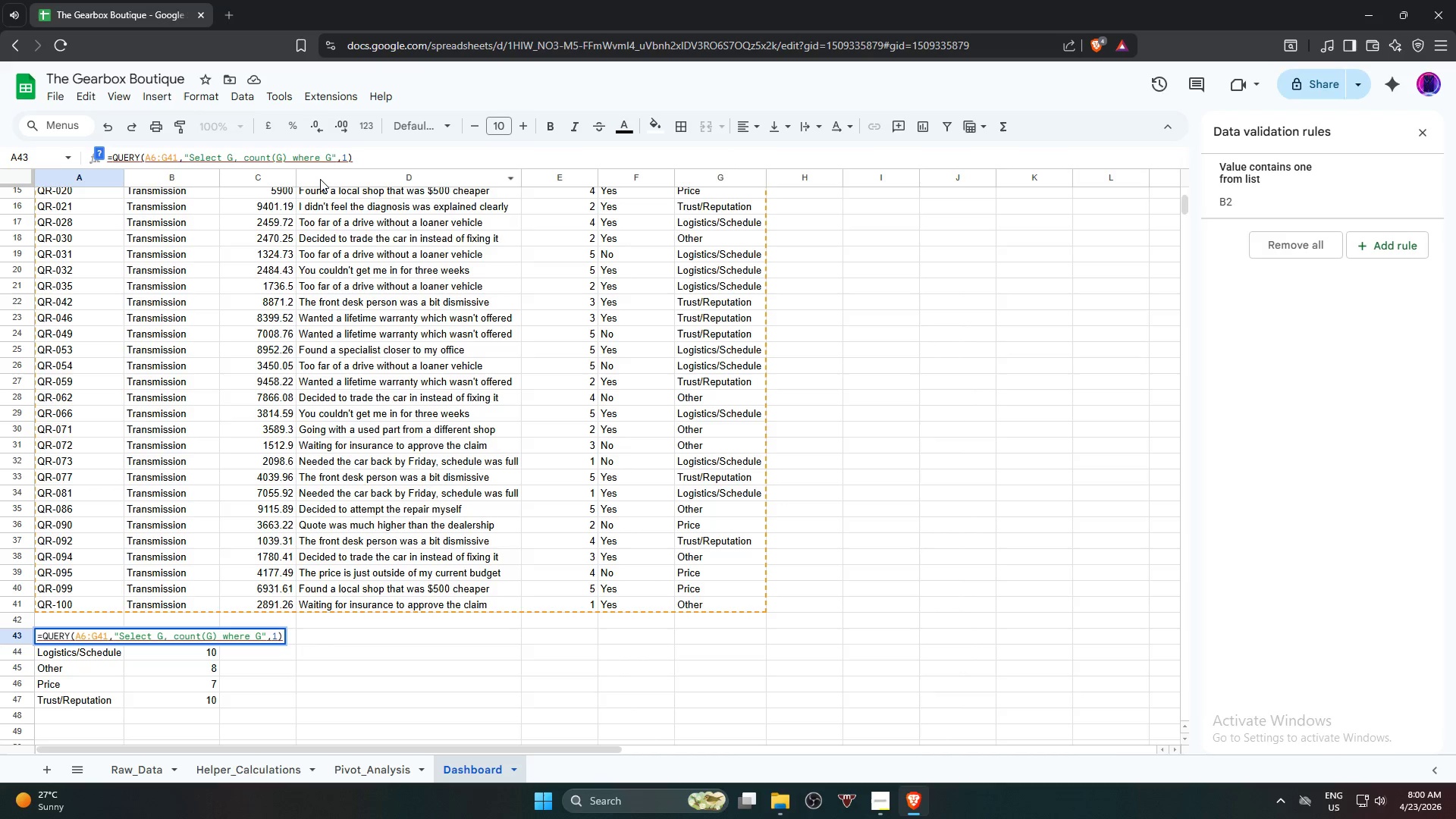 
key(ArrowRight)
 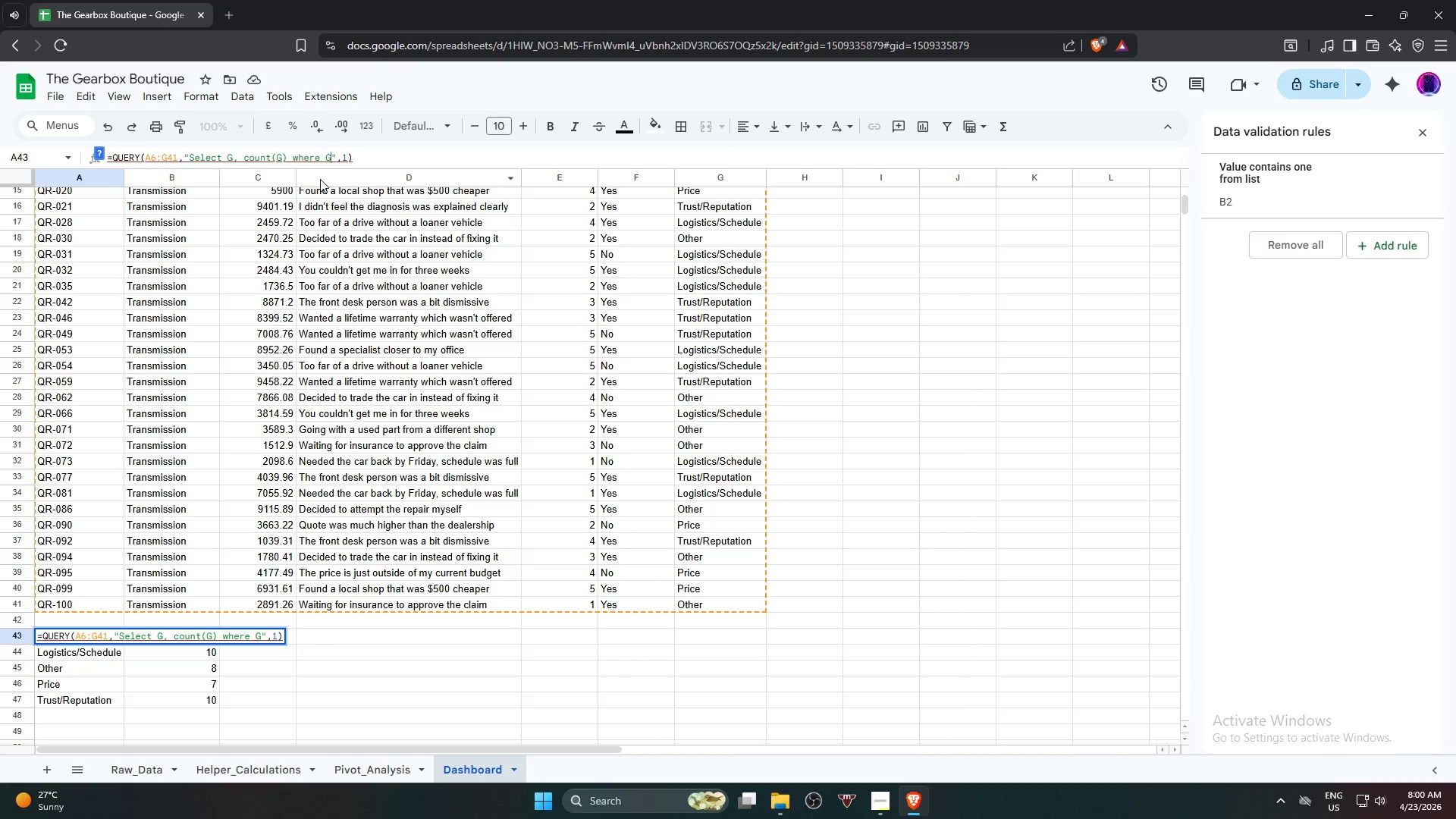 
key(ArrowRight)
 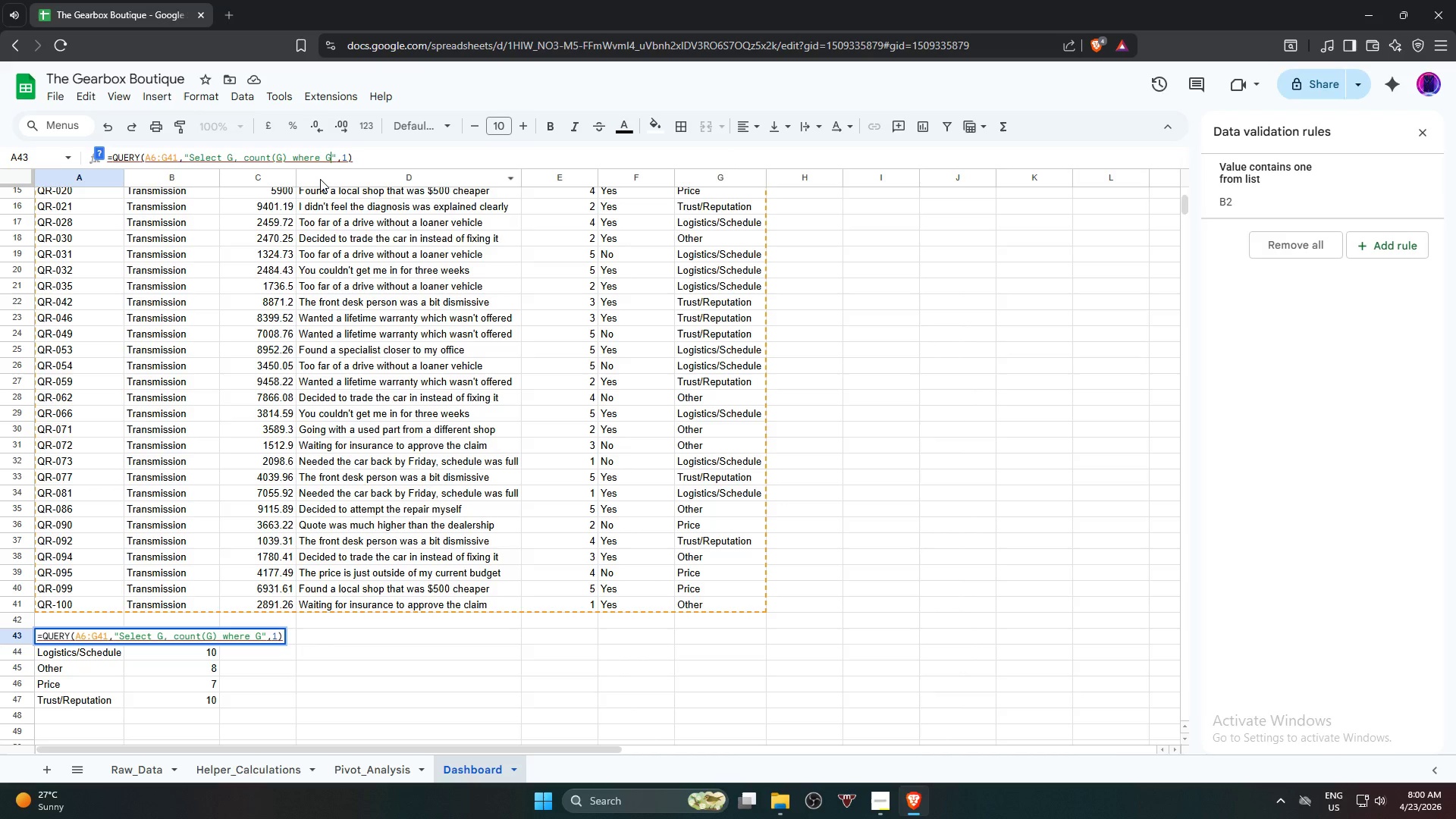 
type( is not null group By)
key(Backspace)
key(Backspace)
type(by G)
 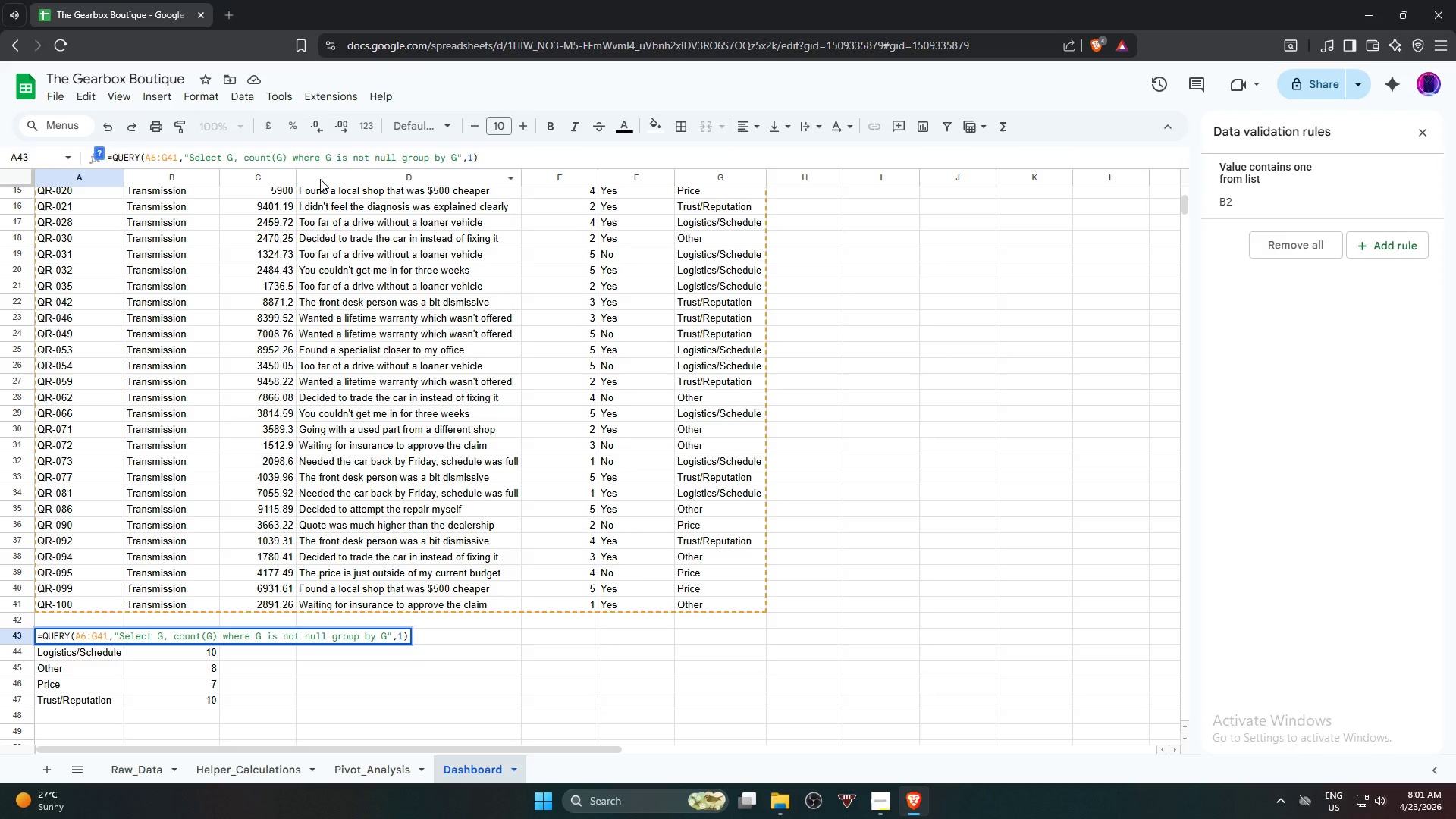 
key(Enter)
 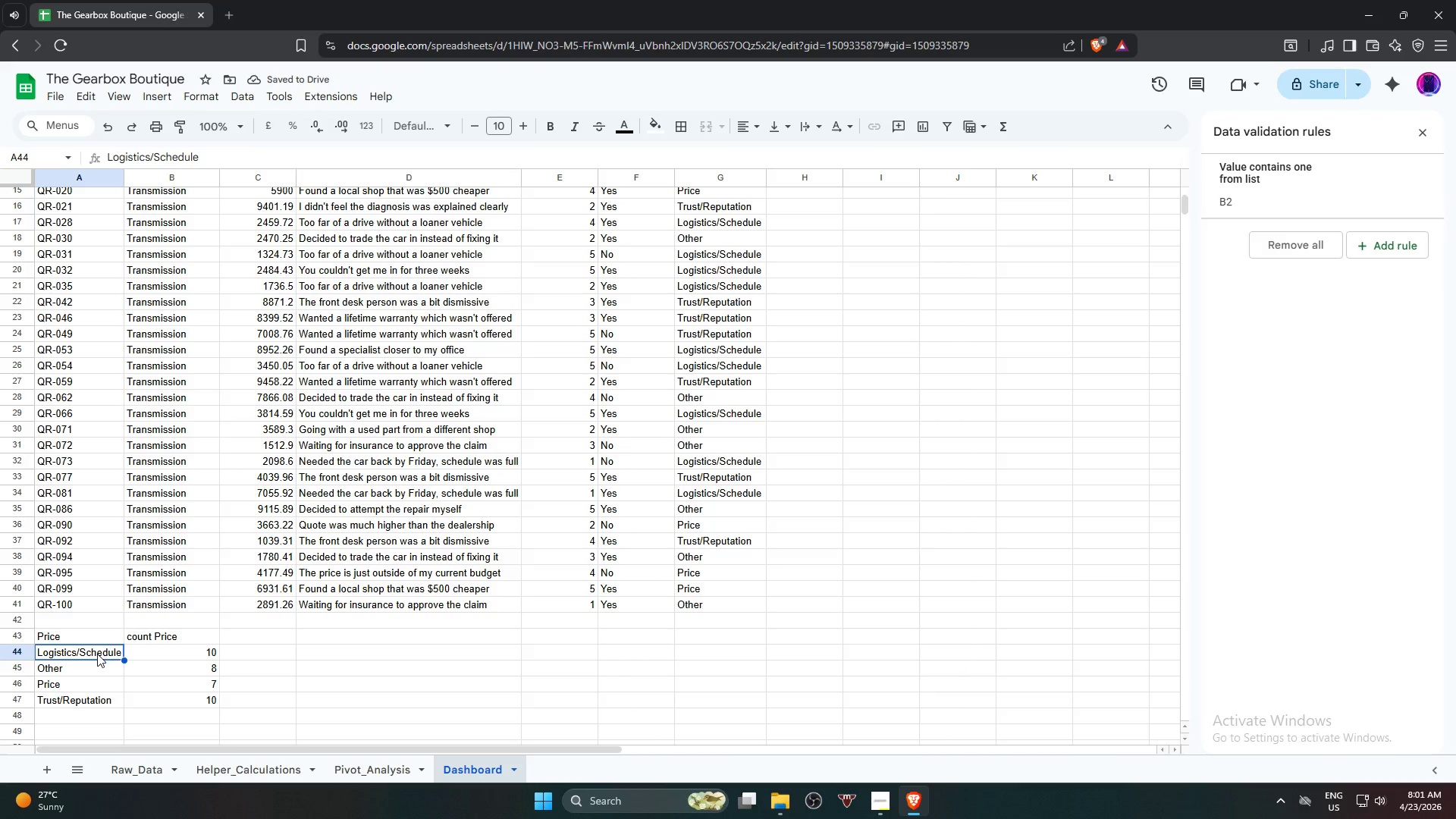 
left_click([93, 641])
 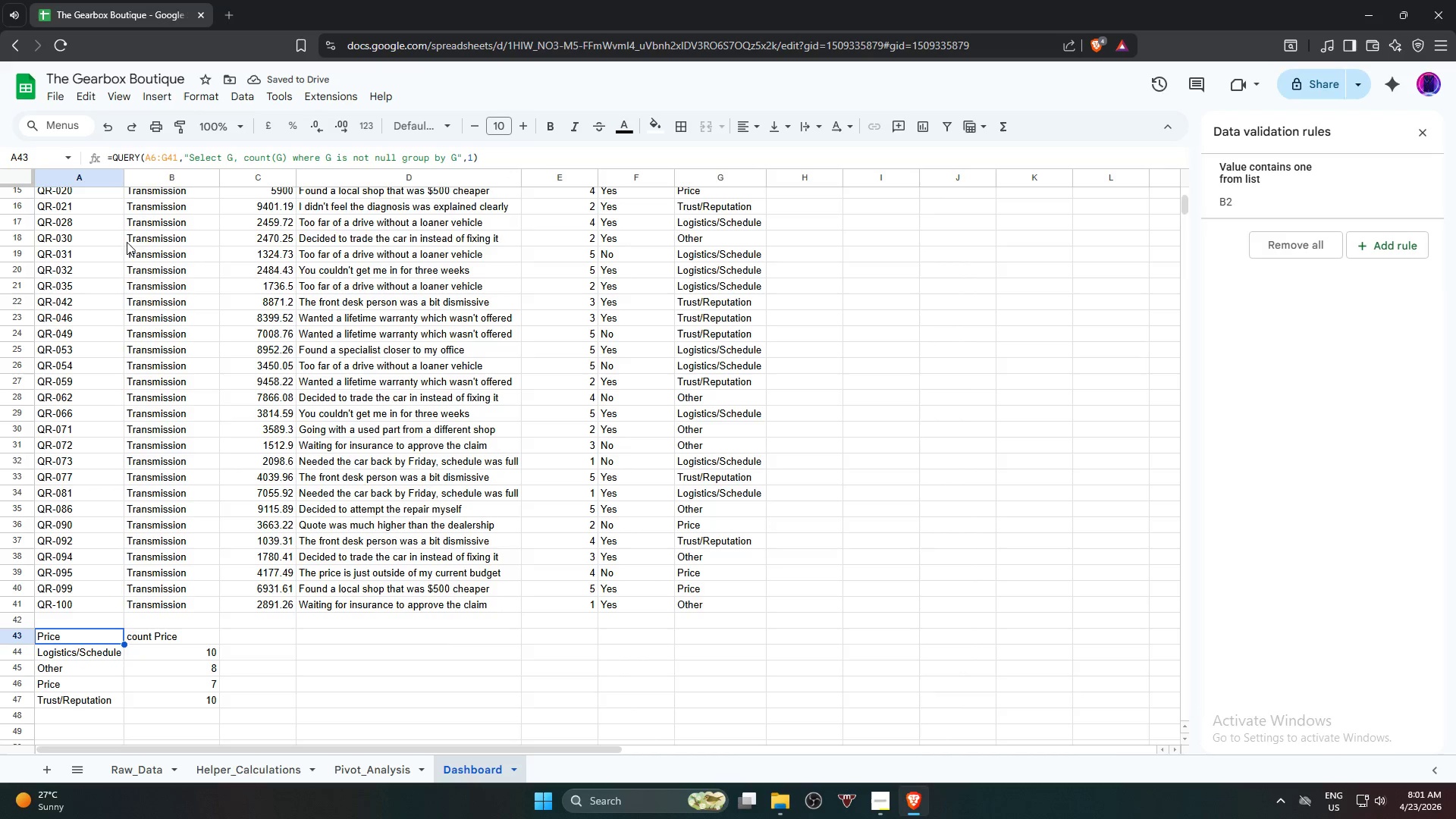 
scroll: coordinate [191, 298], scroll_direction: up, amount: 6.0
 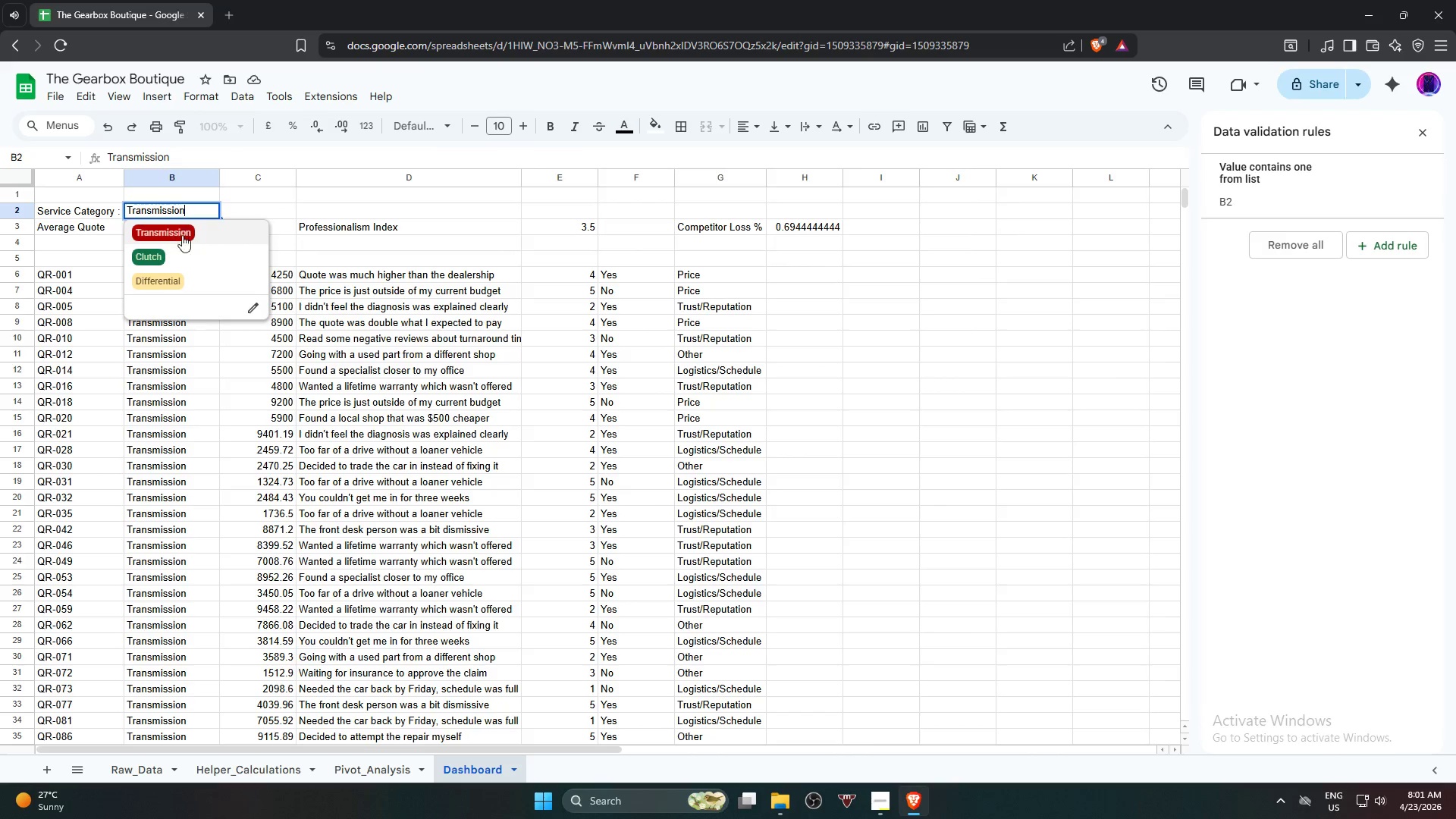 
left_click([182, 249])
 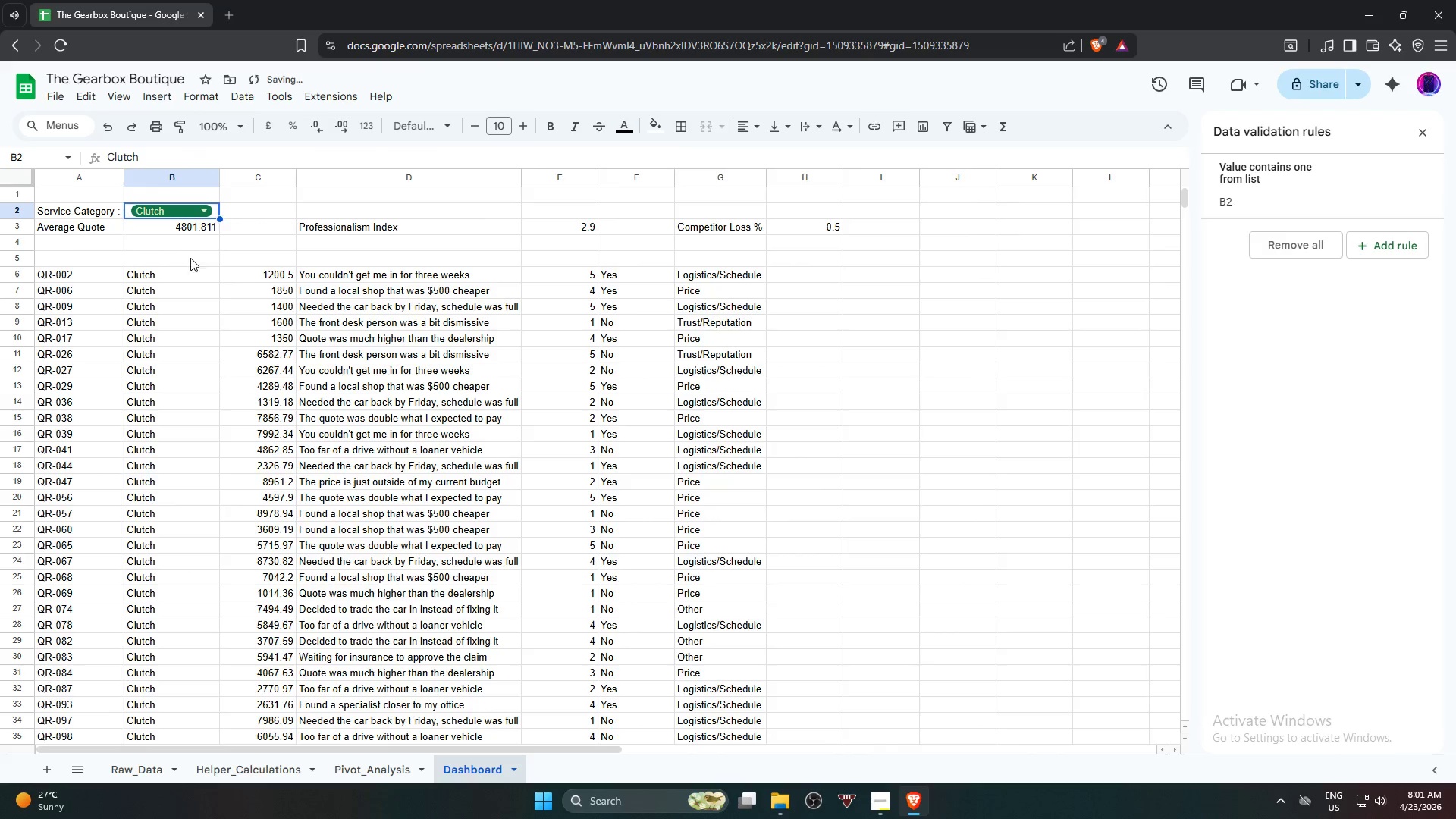 
scroll: coordinate [206, 290], scroll_direction: down, amount: 5.0
 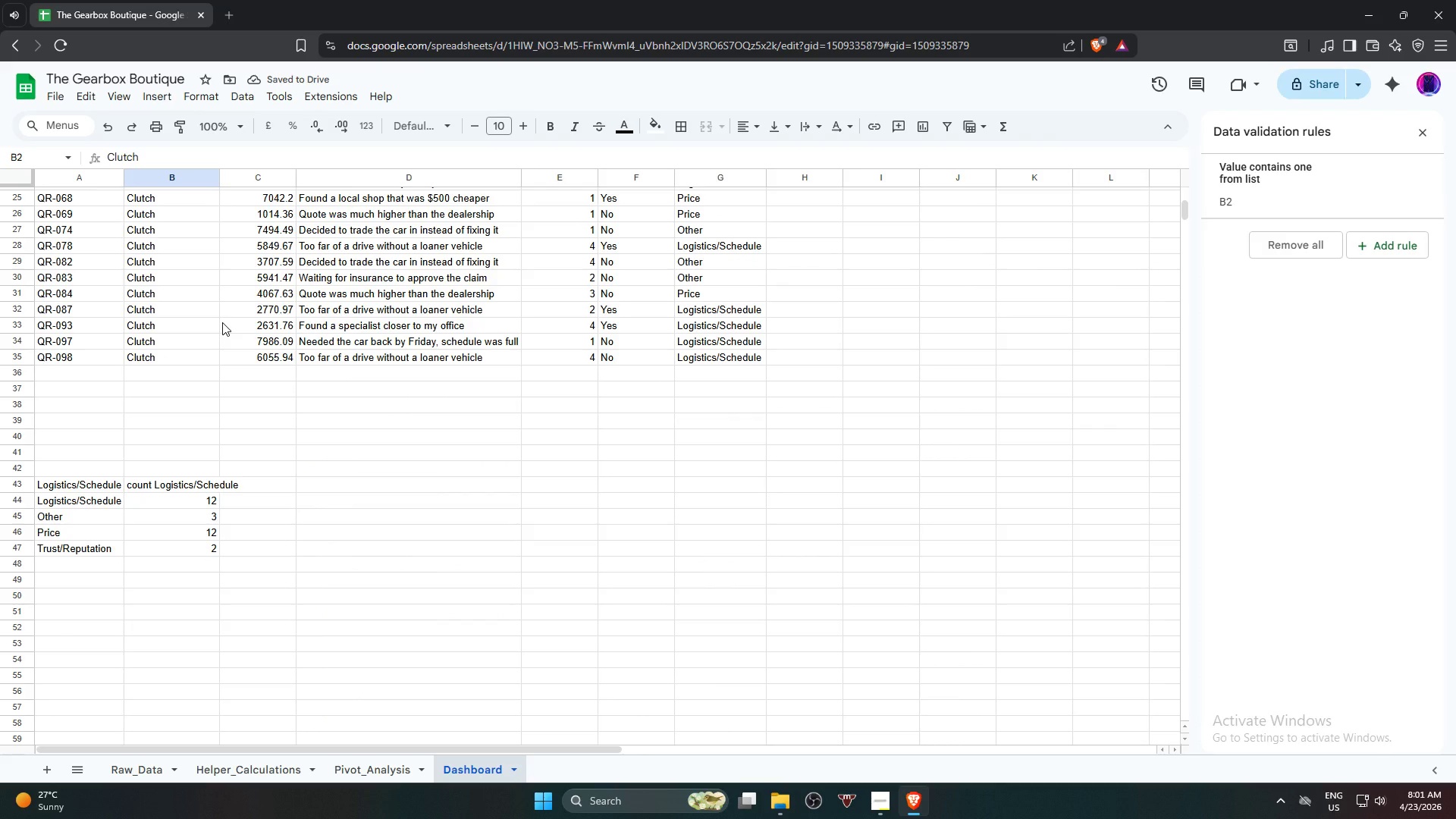 
scroll: coordinate [228, 331], scroll_direction: up, amount: 5.0
 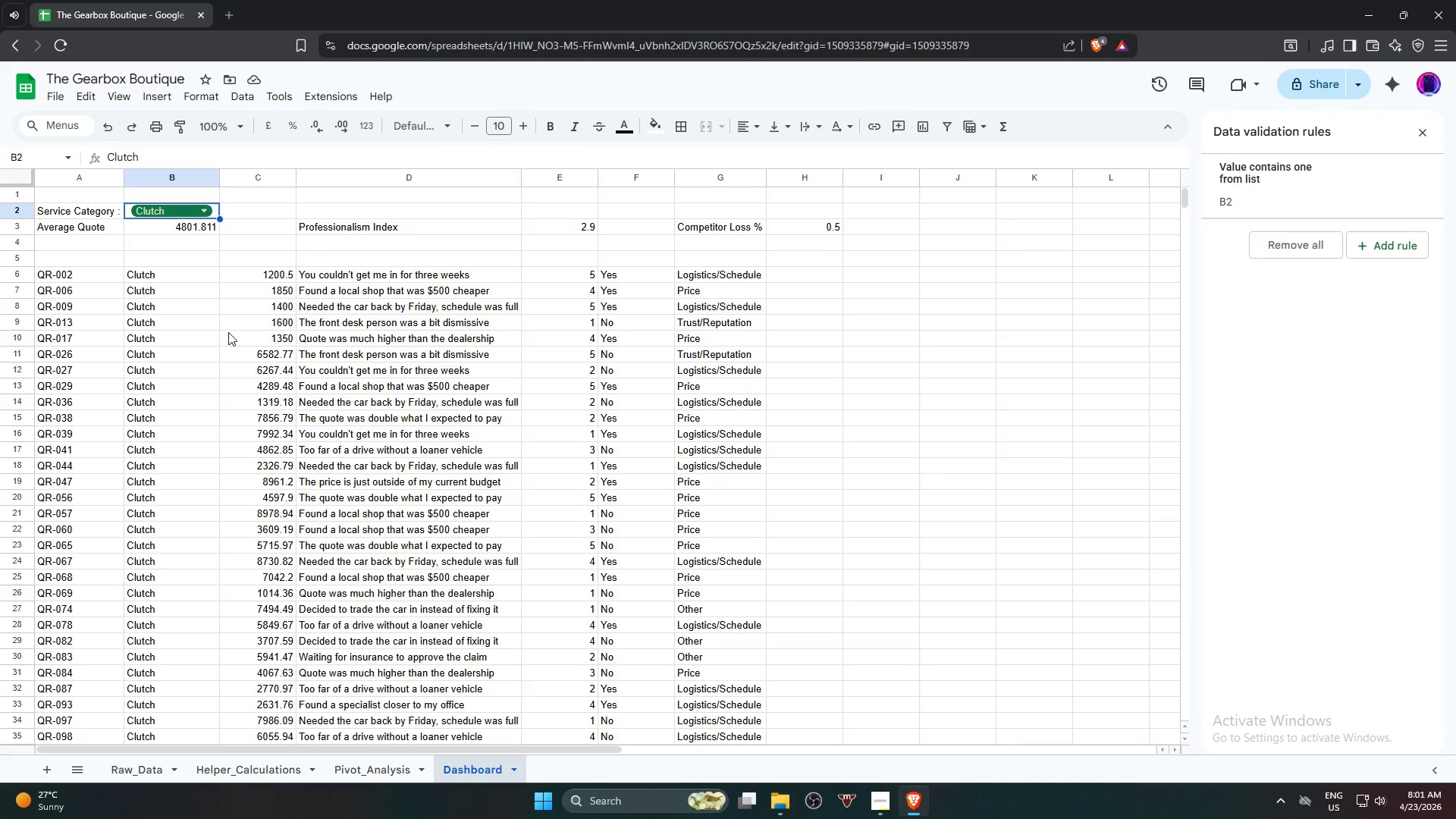 
scroll: coordinate [228, 332], scroll_direction: down, amount: 3.0
 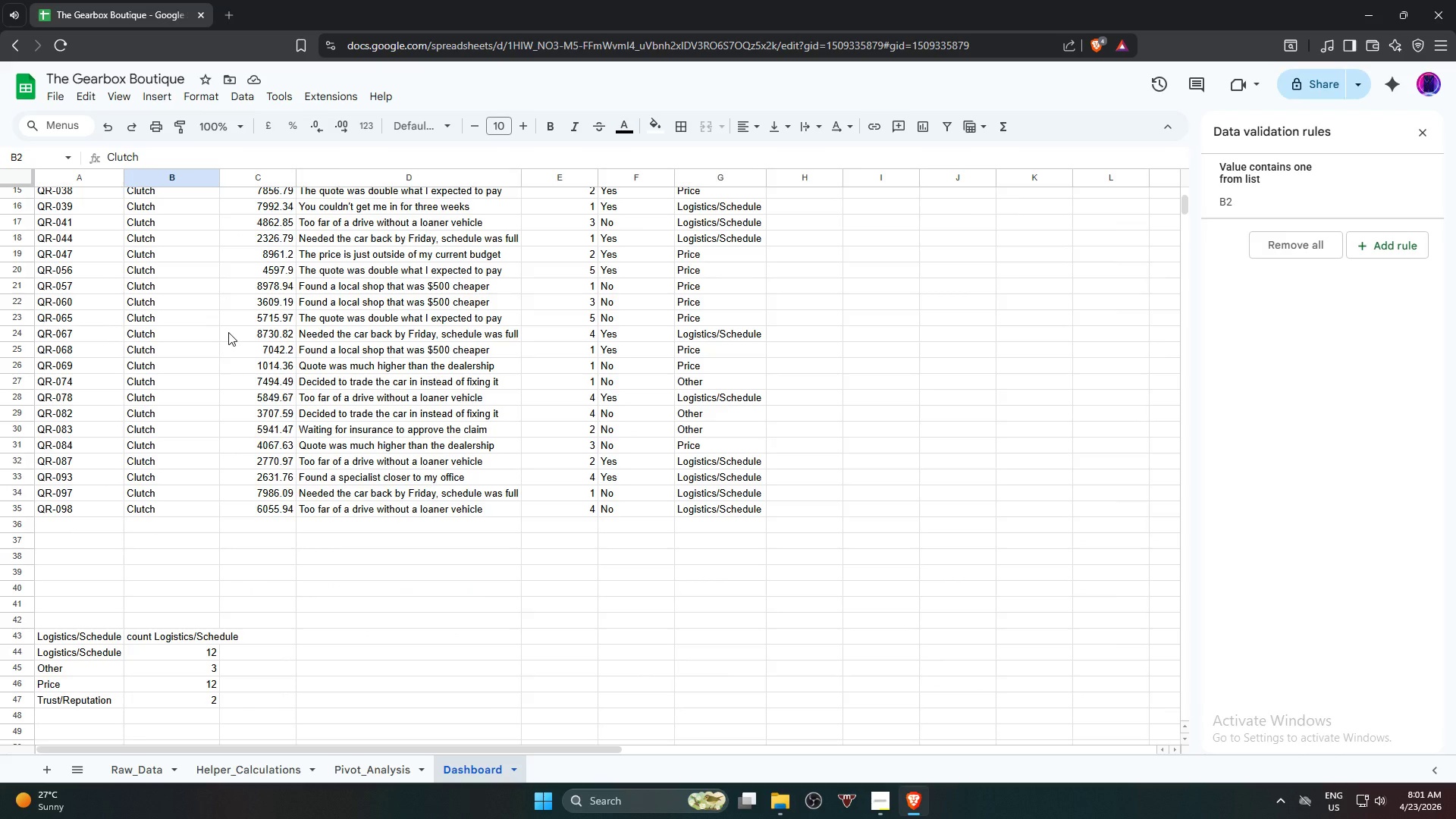 
key(Control+Z)
 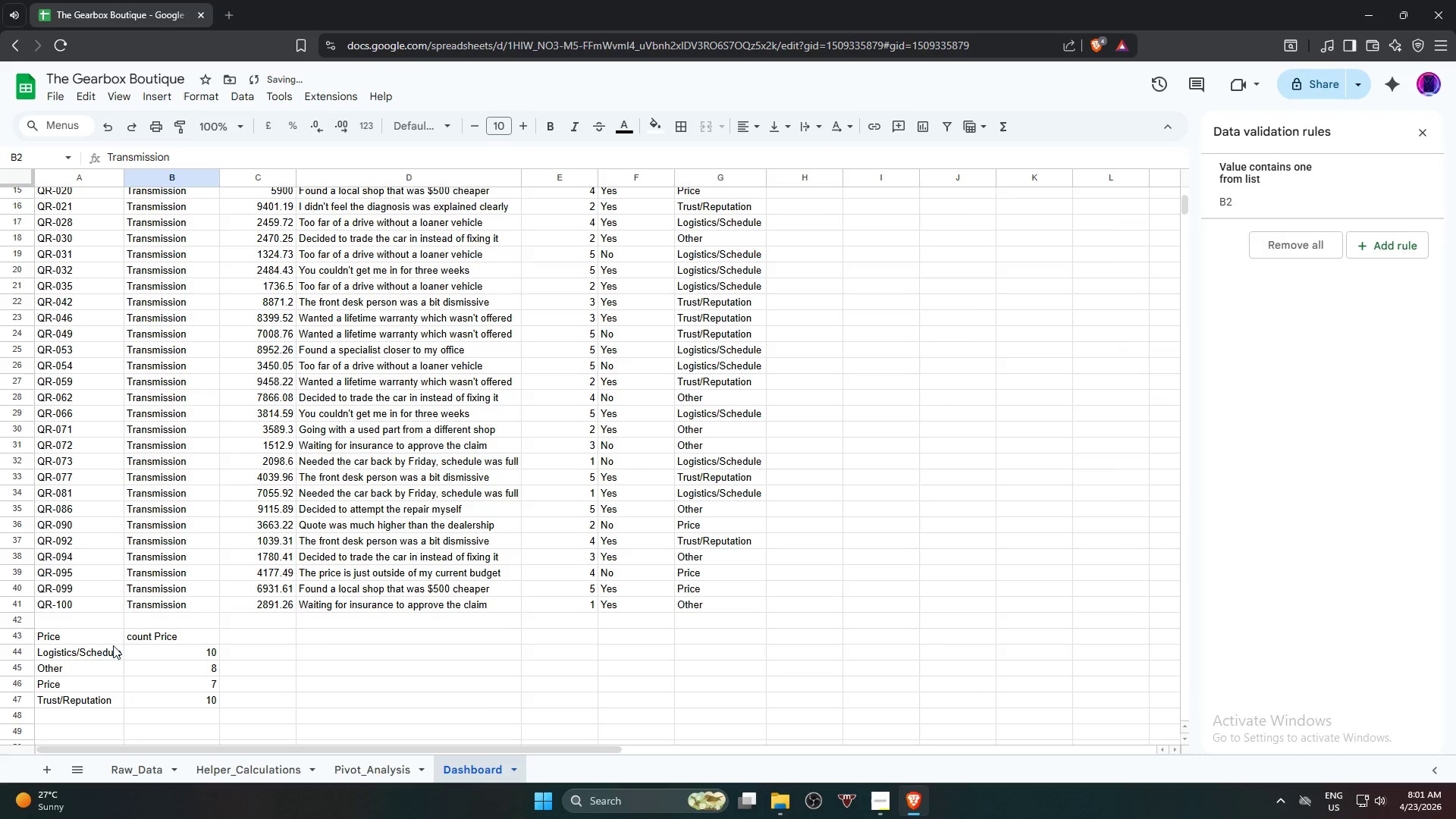 
left_click([96, 639])
 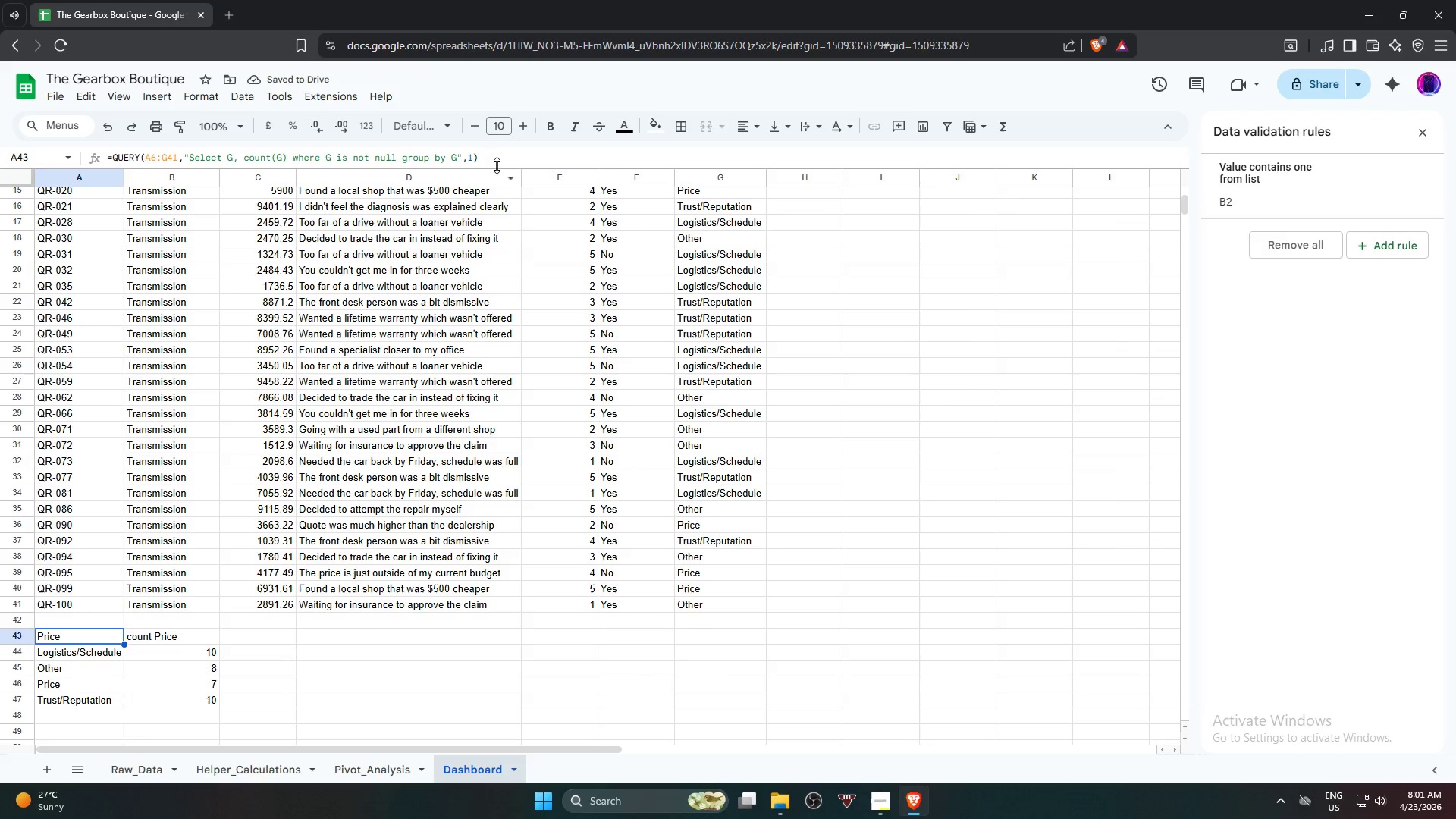 
left_click_drag(start_coordinate=[497, 158], to_coordinate=[64, 152])
 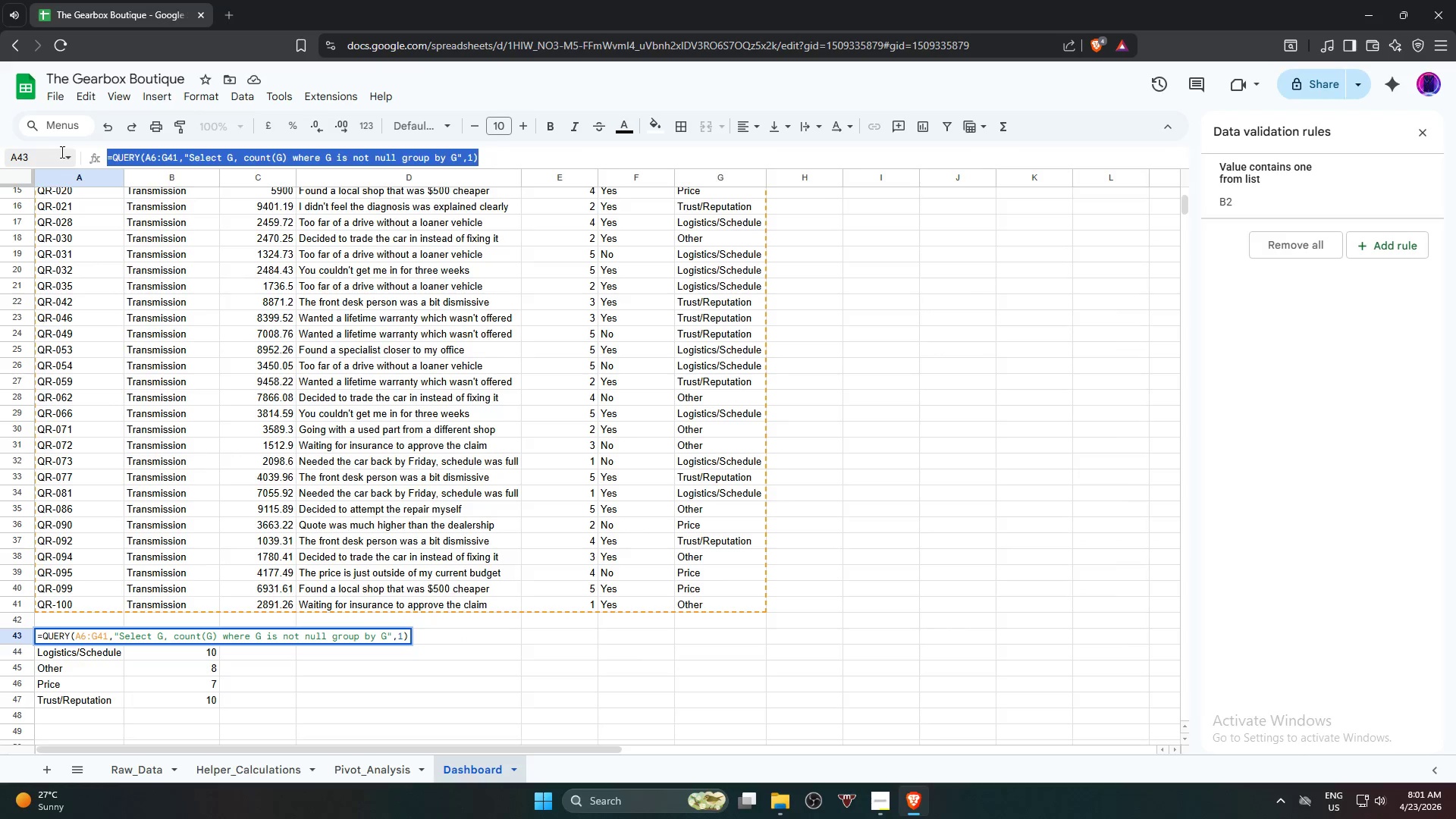 
key(Control+C)
 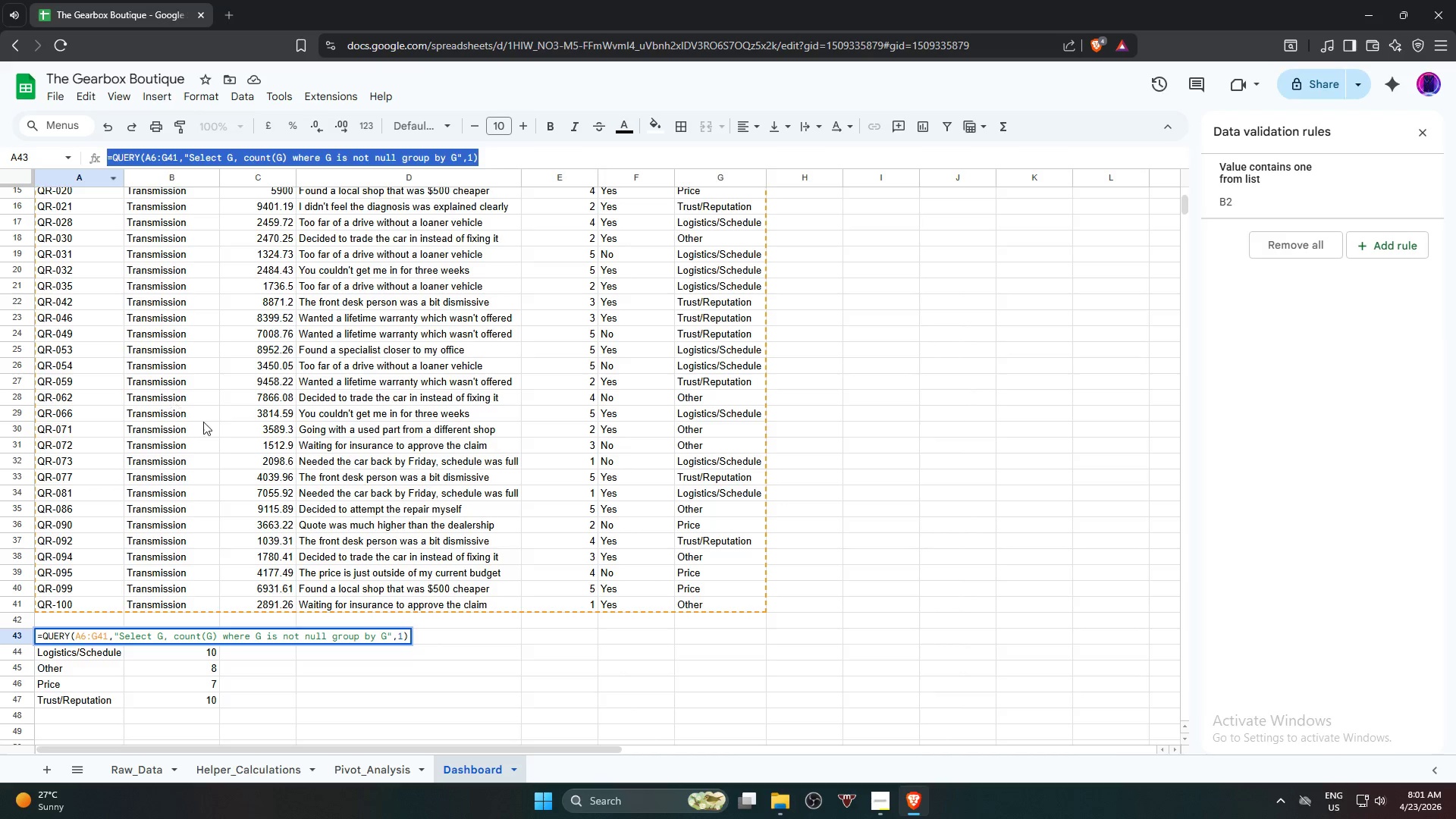 
key(Delete)
 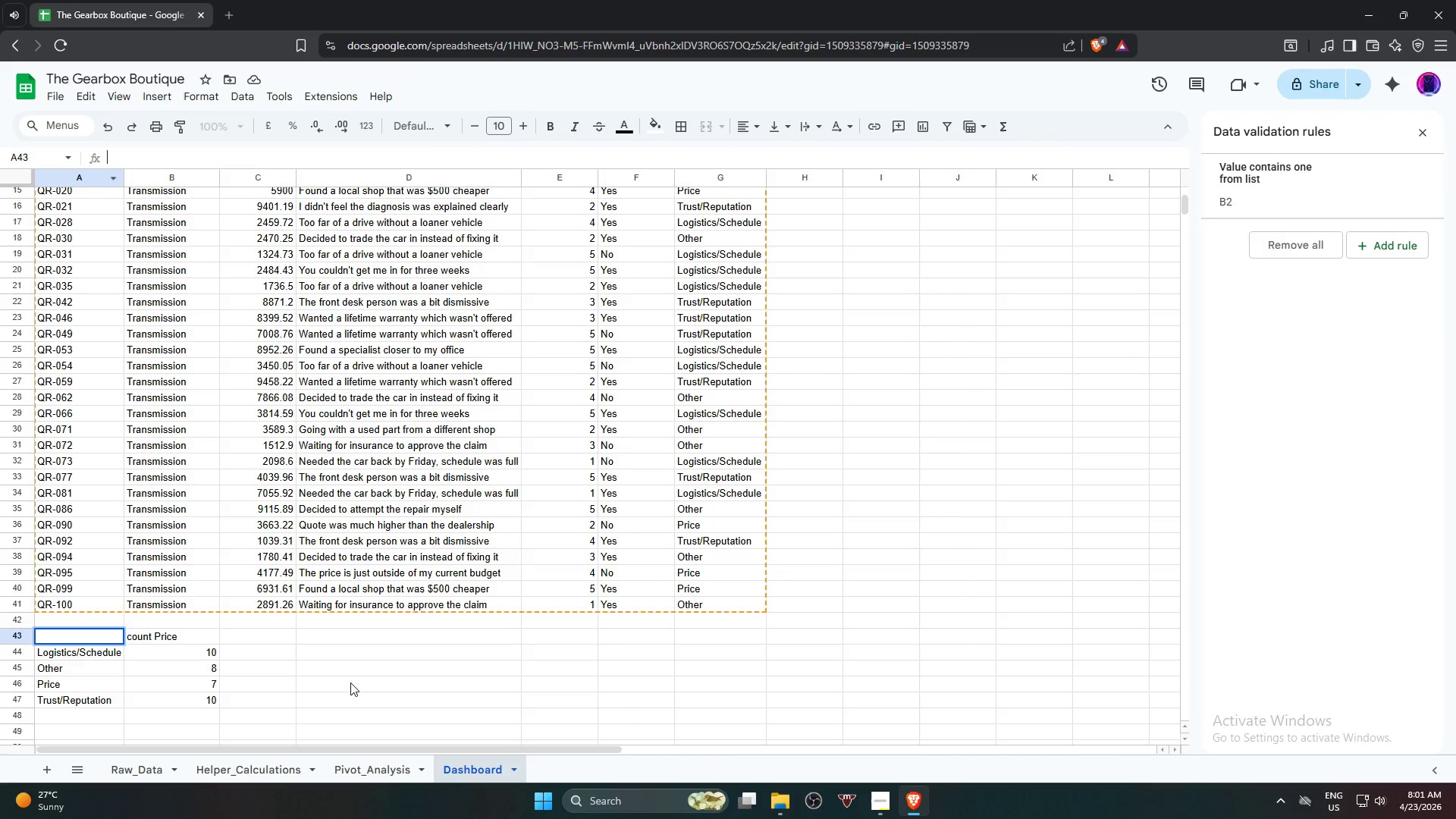 
left_click([350, 686])
 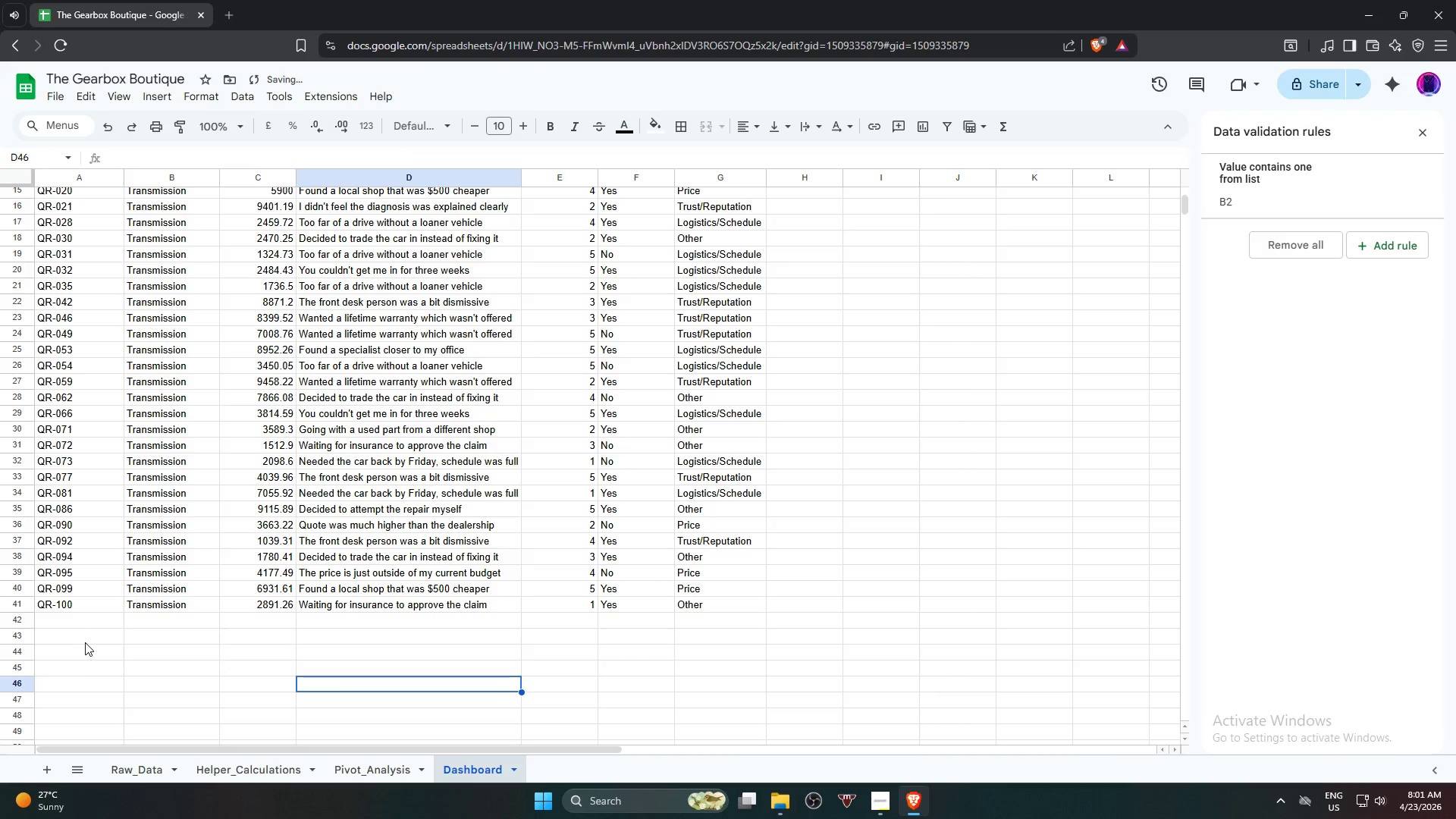 
left_click([84, 642])
 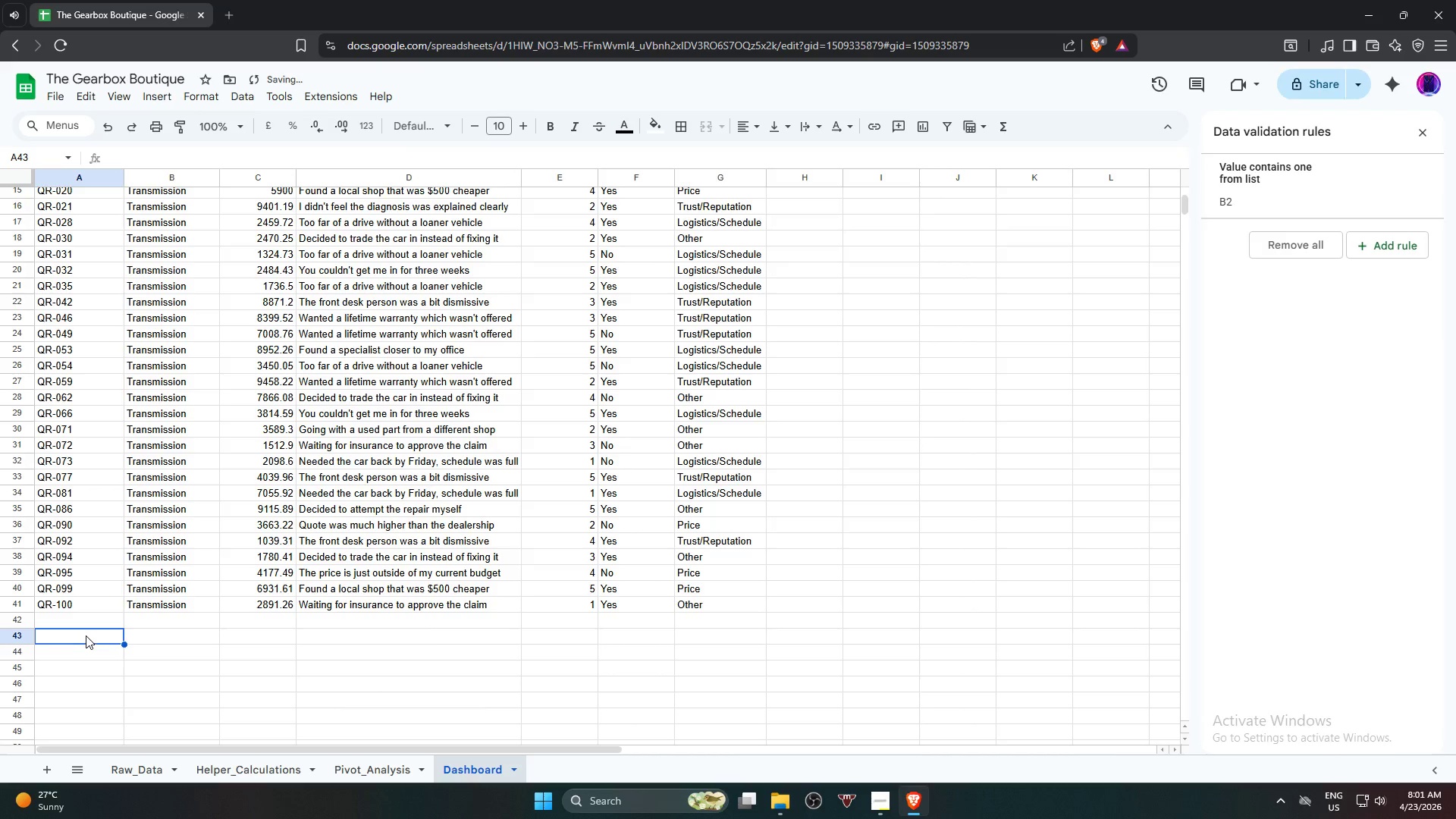 
key(Control+V)
 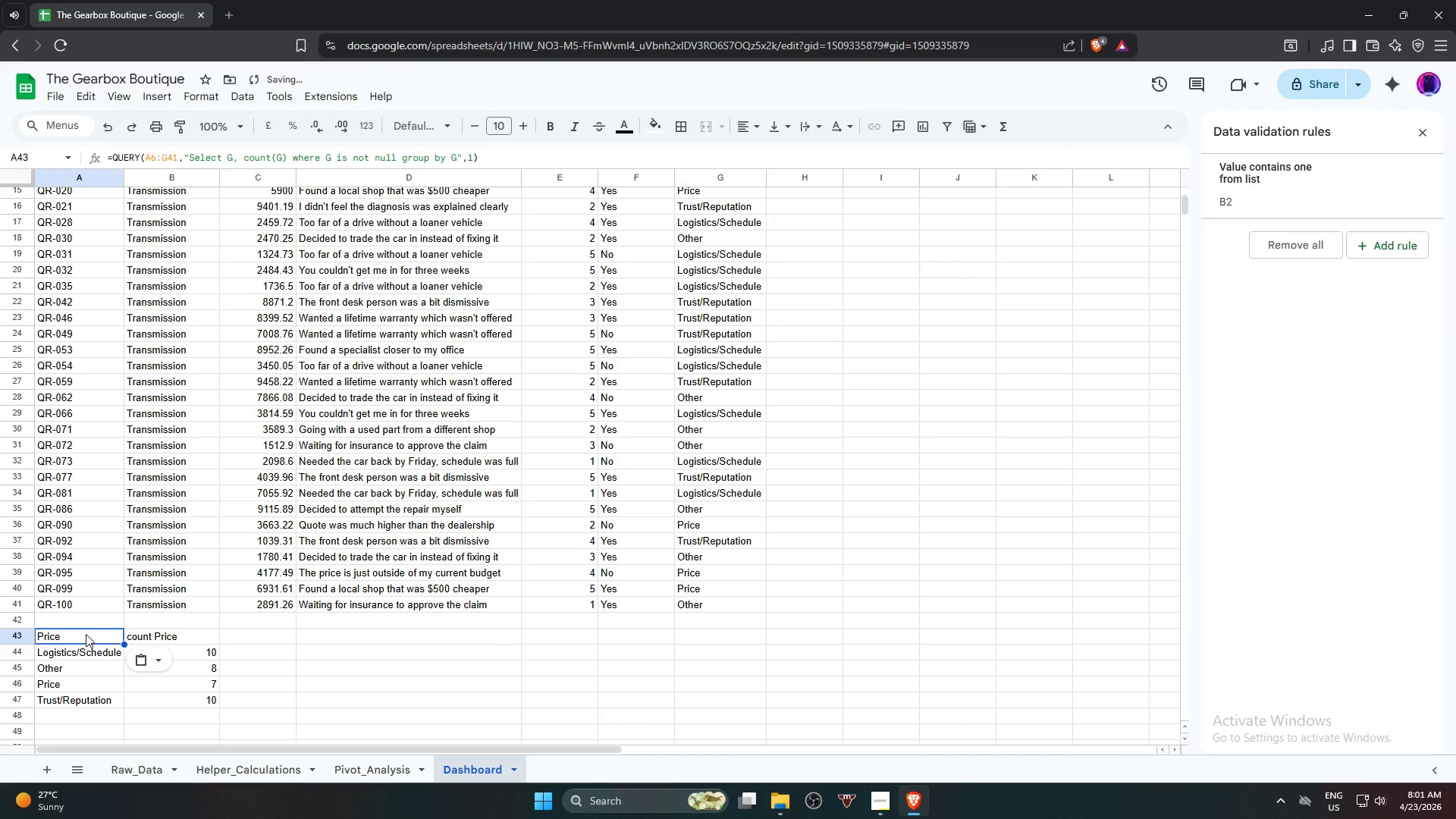 
left_click([504, 699])
 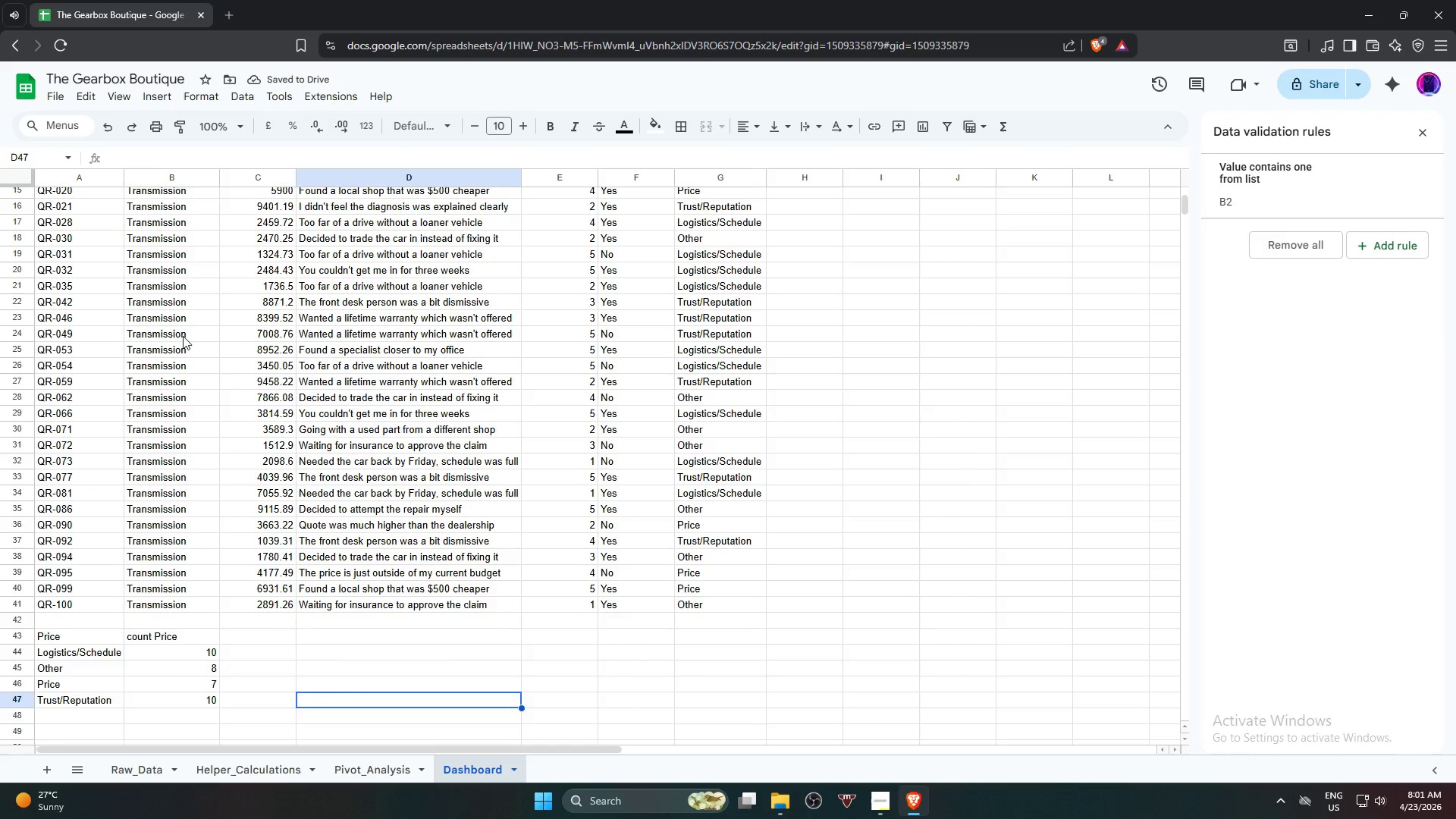 
scroll: coordinate [185, 336], scroll_direction: up, amount: 5.0
 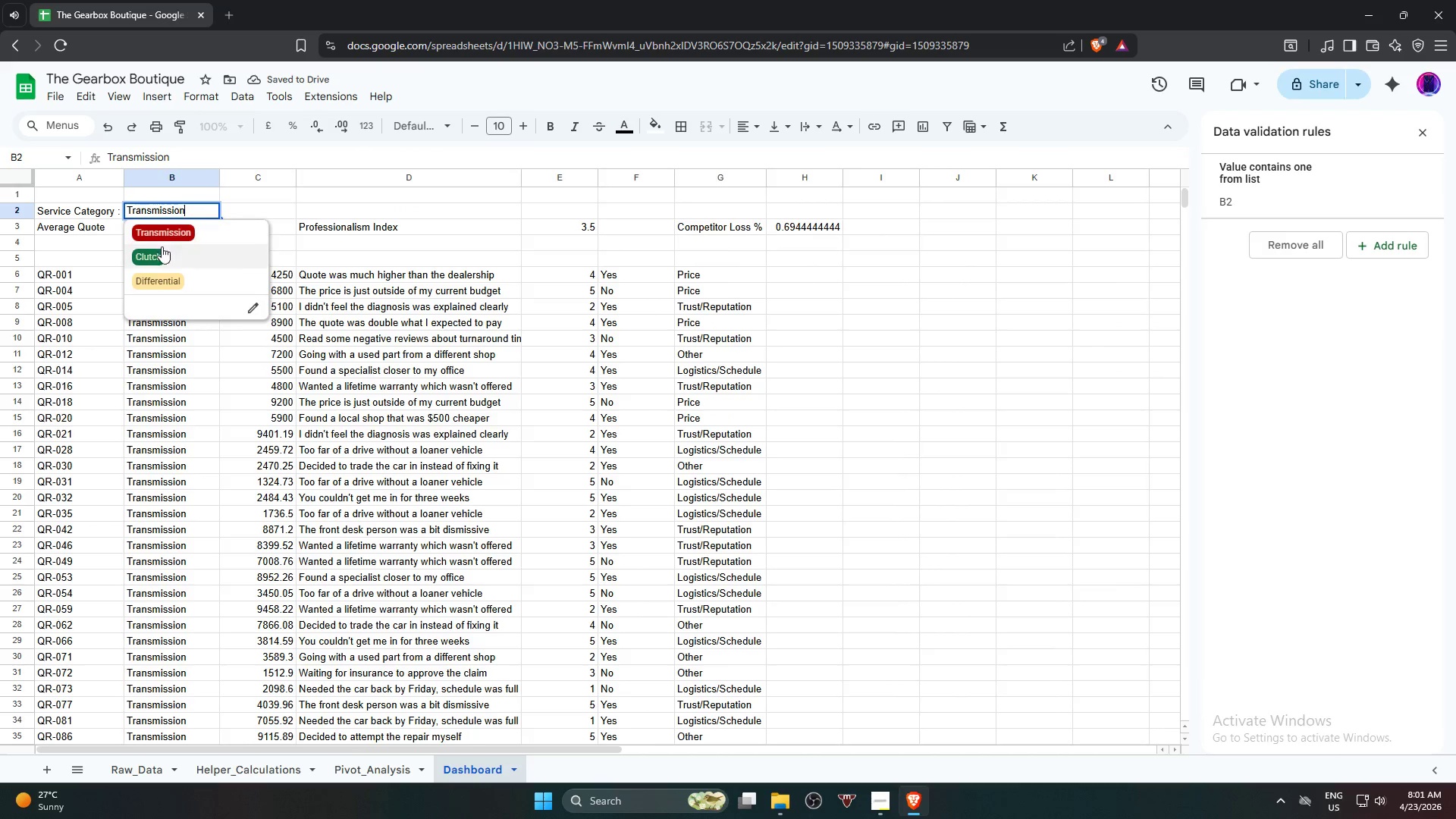 
scroll: coordinate [264, 322], scroll_direction: down, amount: 4.0
 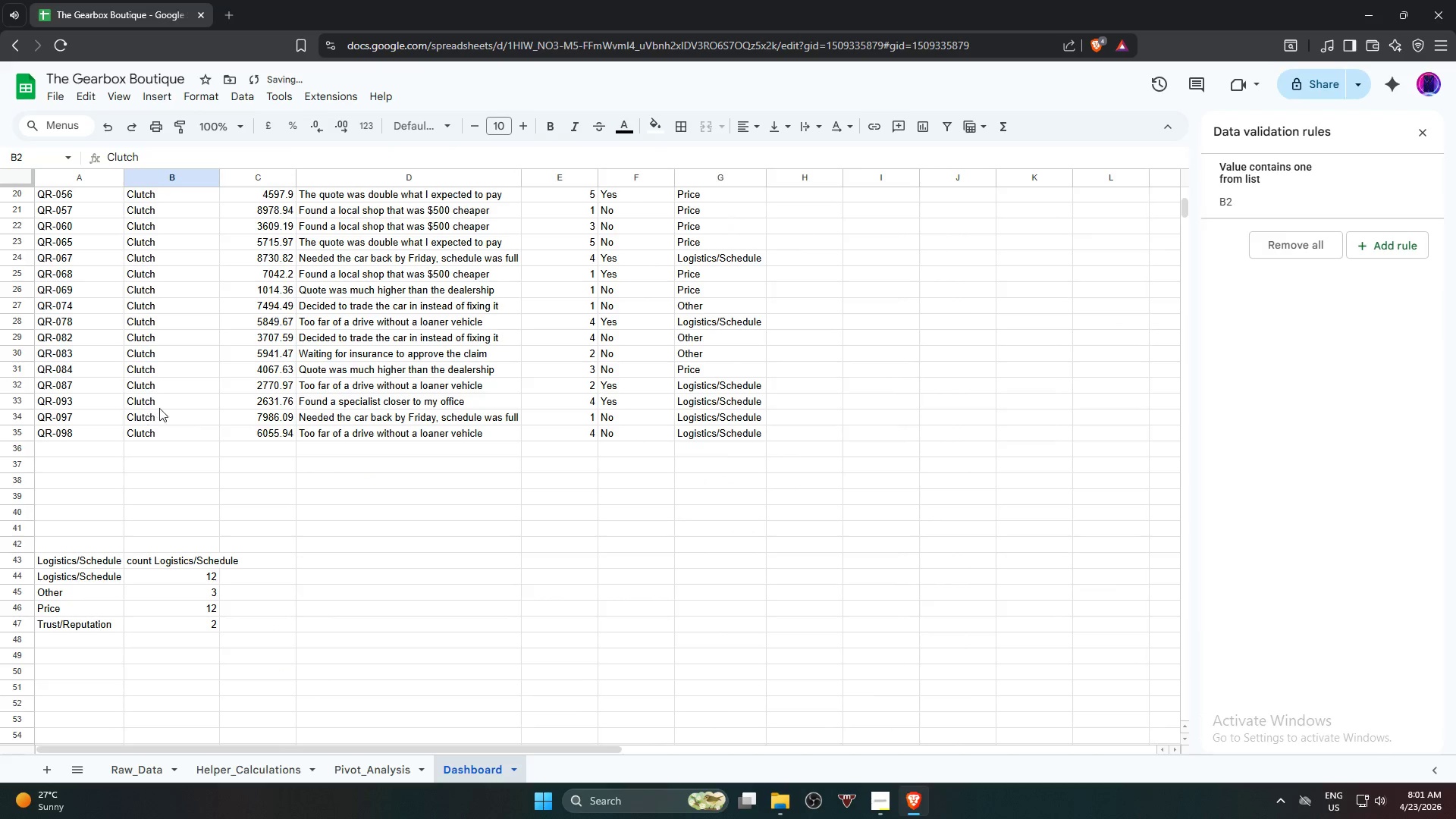 
scroll: coordinate [175, 409], scroll_direction: up, amount: 5.0
 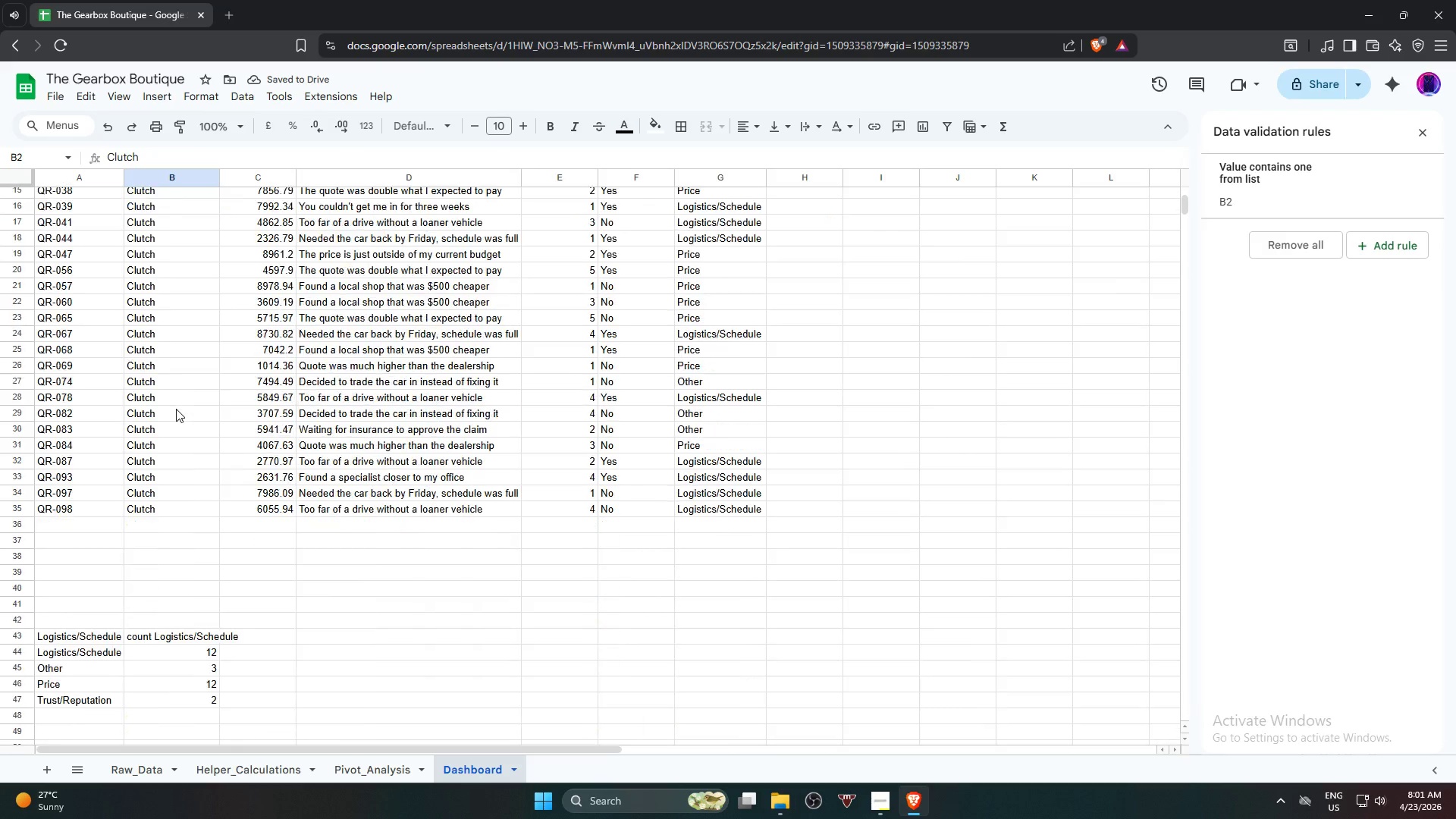 
scroll: coordinate [176, 409], scroll_direction: down, amount: 4.0
 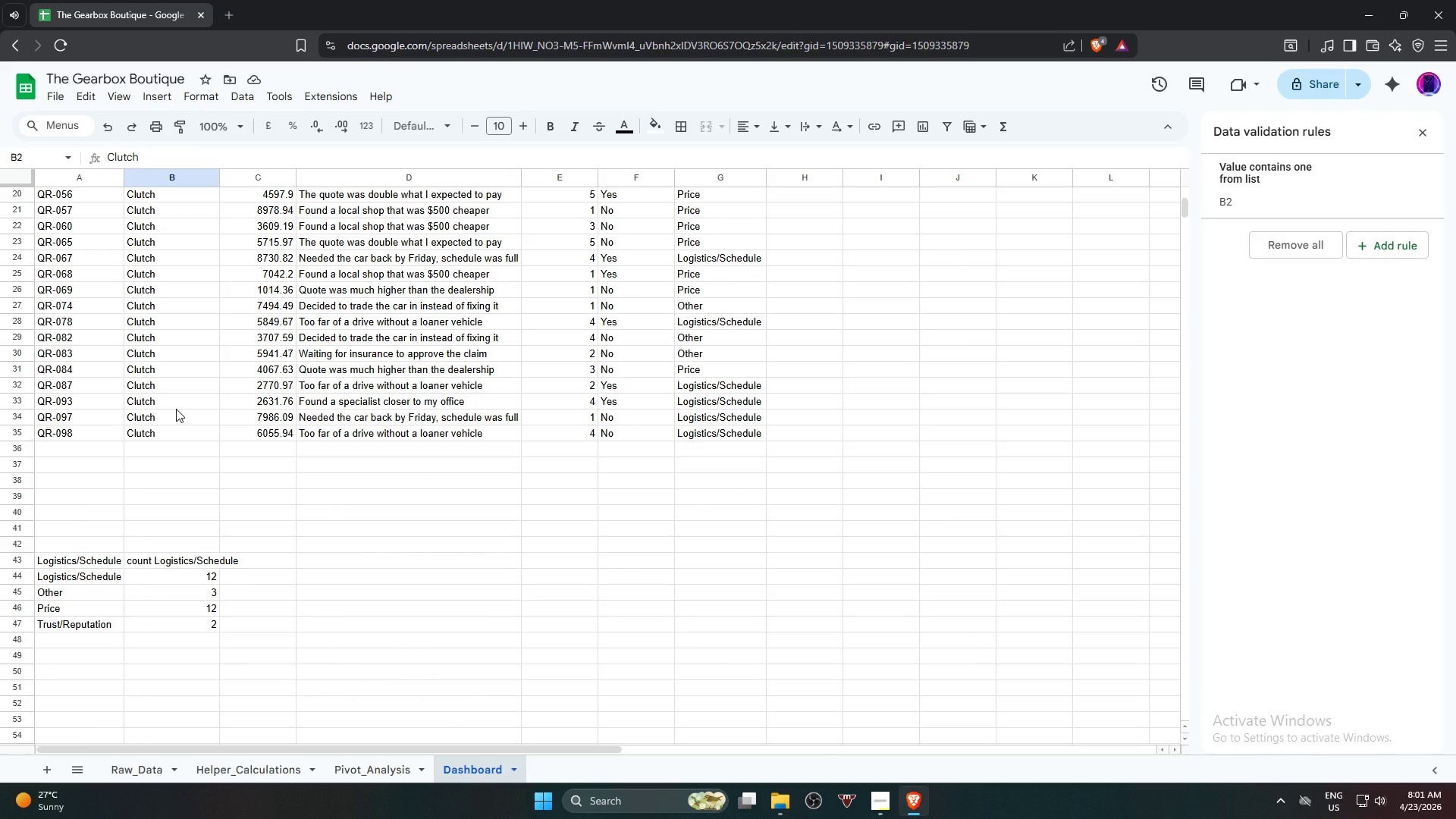 
scroll: coordinate [172, 372], scroll_direction: up, amount: 8.0
 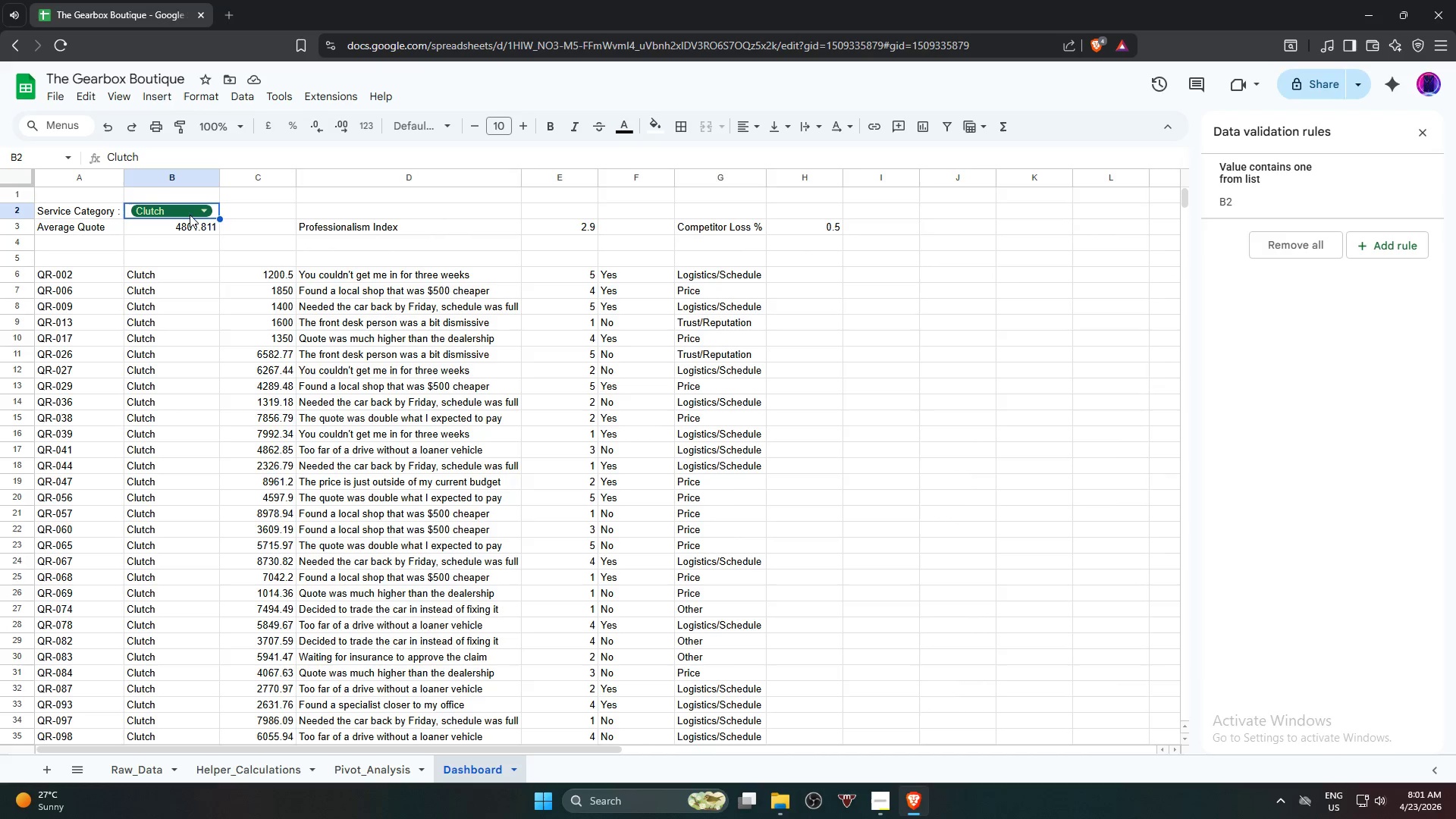 
left_click([190, 207])
 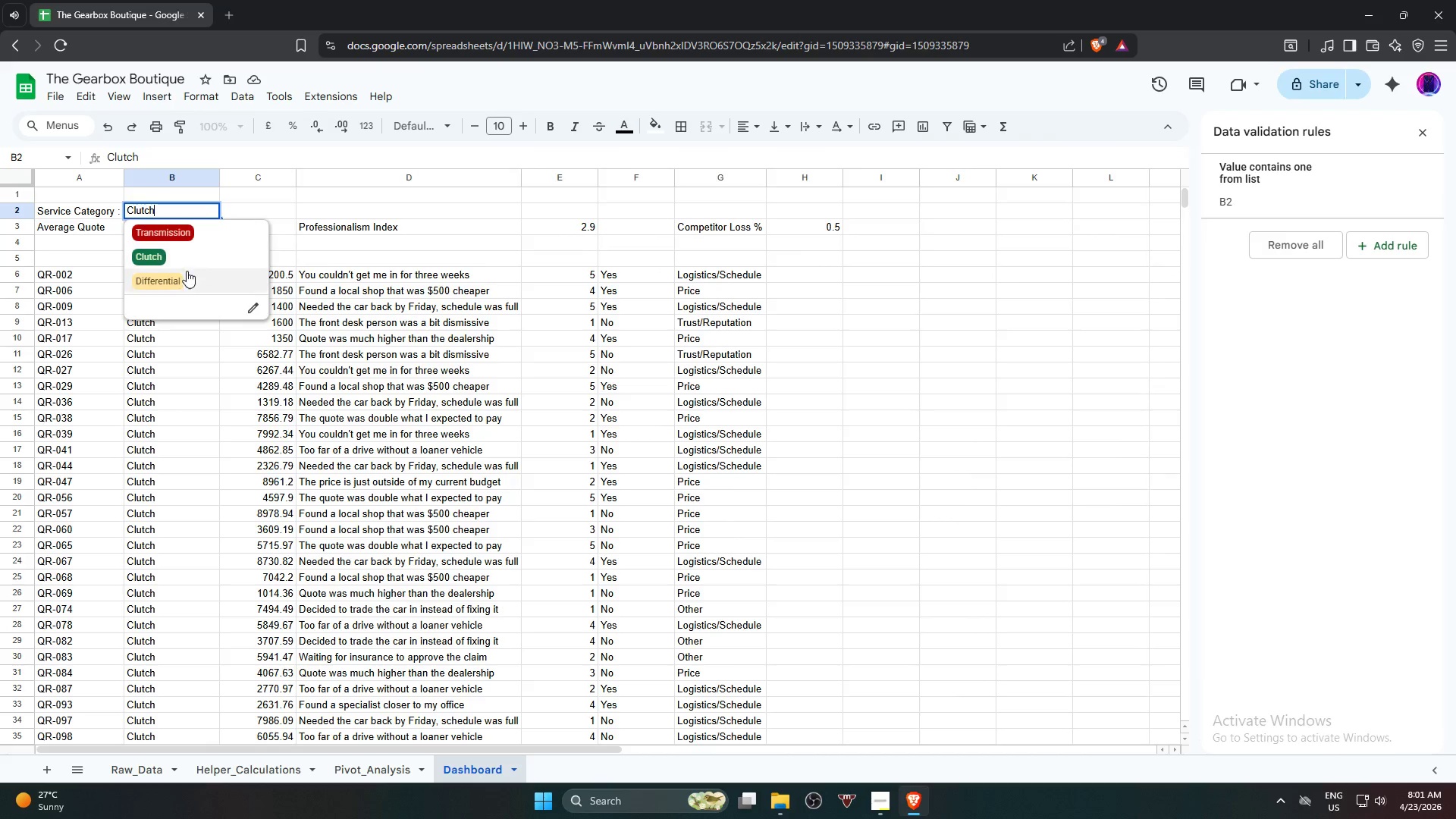 
left_click([187, 278])
 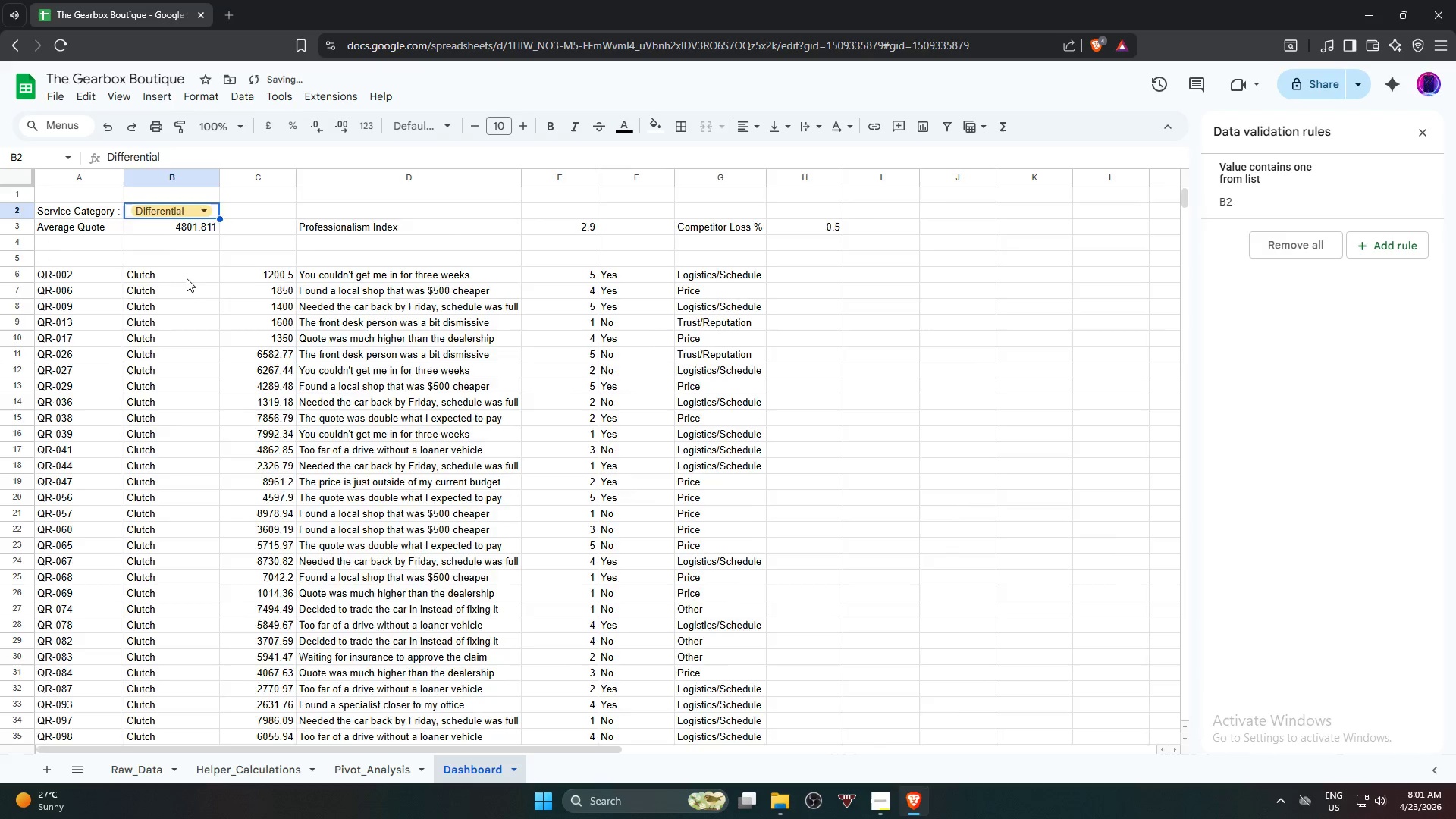 
scroll: coordinate [187, 278], scroll_direction: down, amount: 5.0
 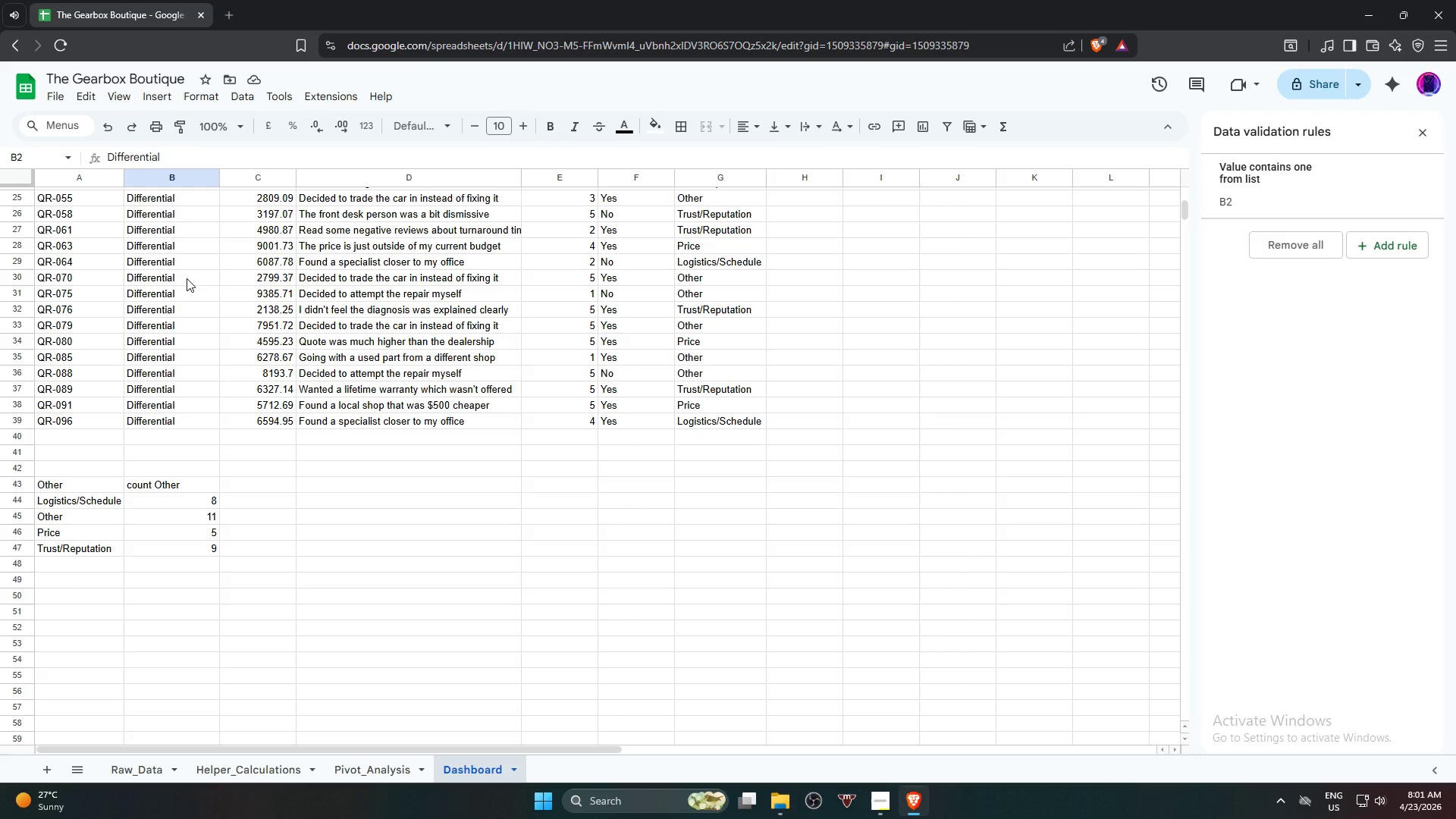 
wait(6.5)
 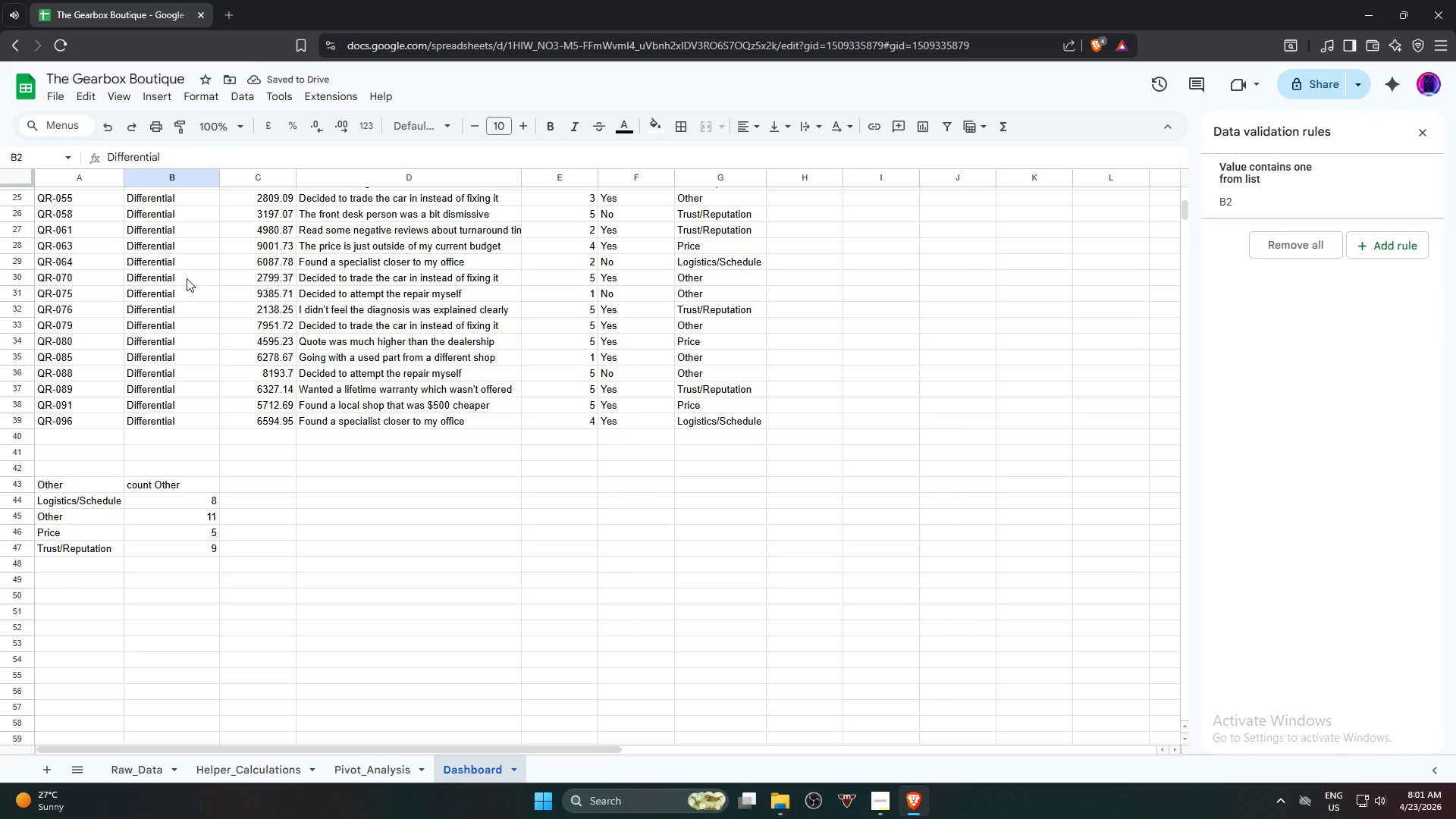 
scroll: coordinate [187, 277], scroll_direction: up, amount: 7.0
 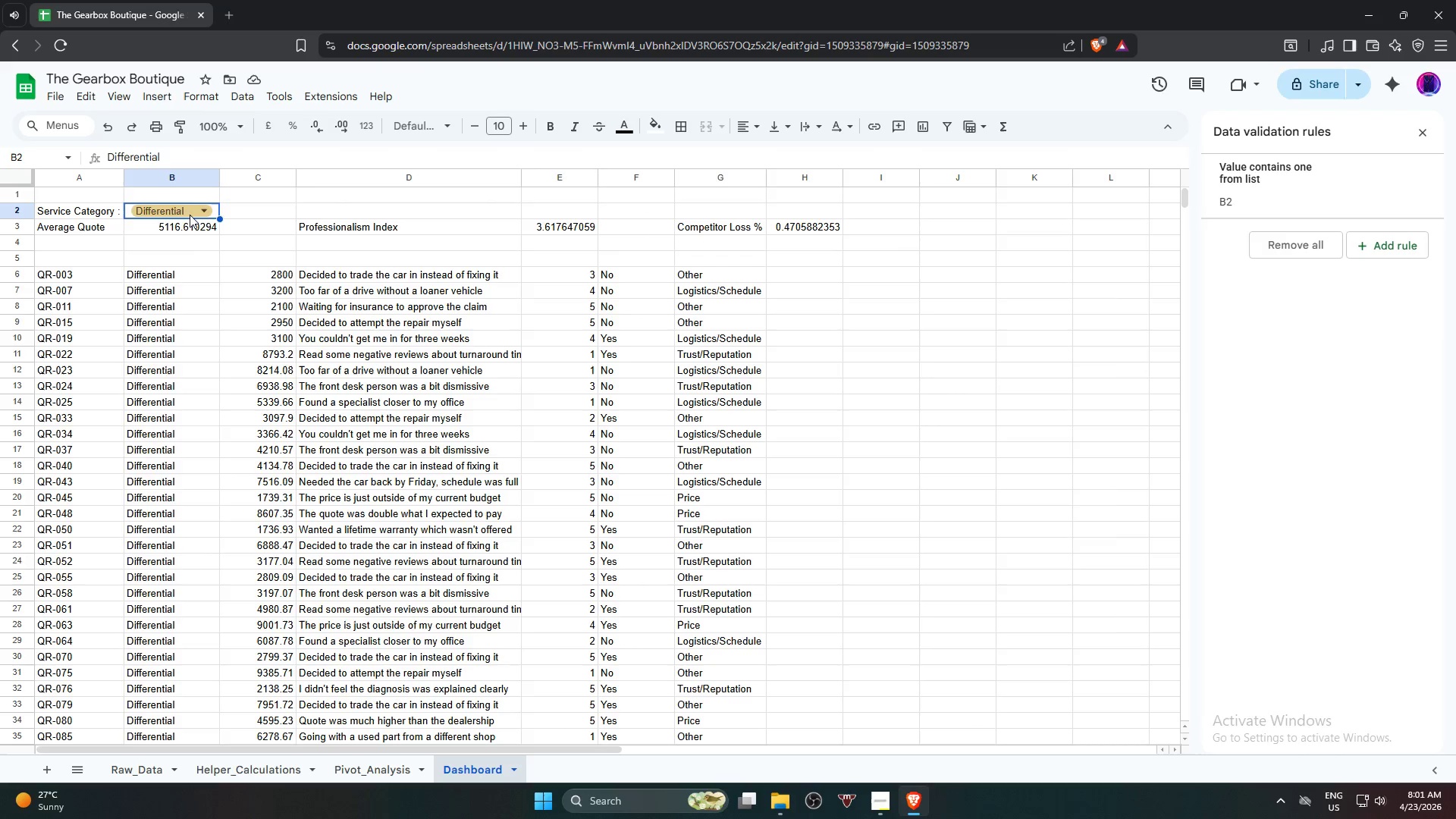 
left_click([190, 215])
 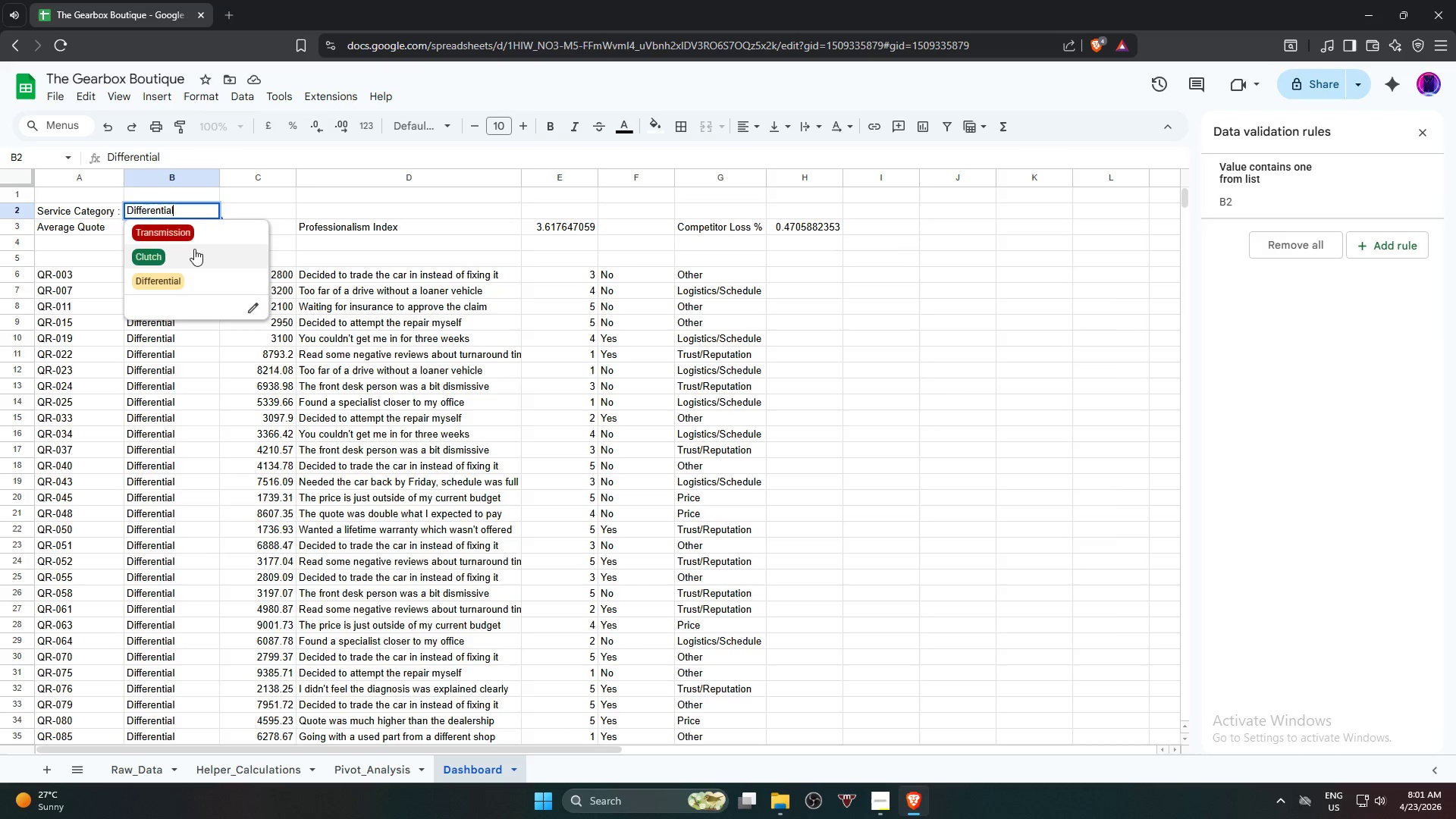 
left_click([195, 253])
 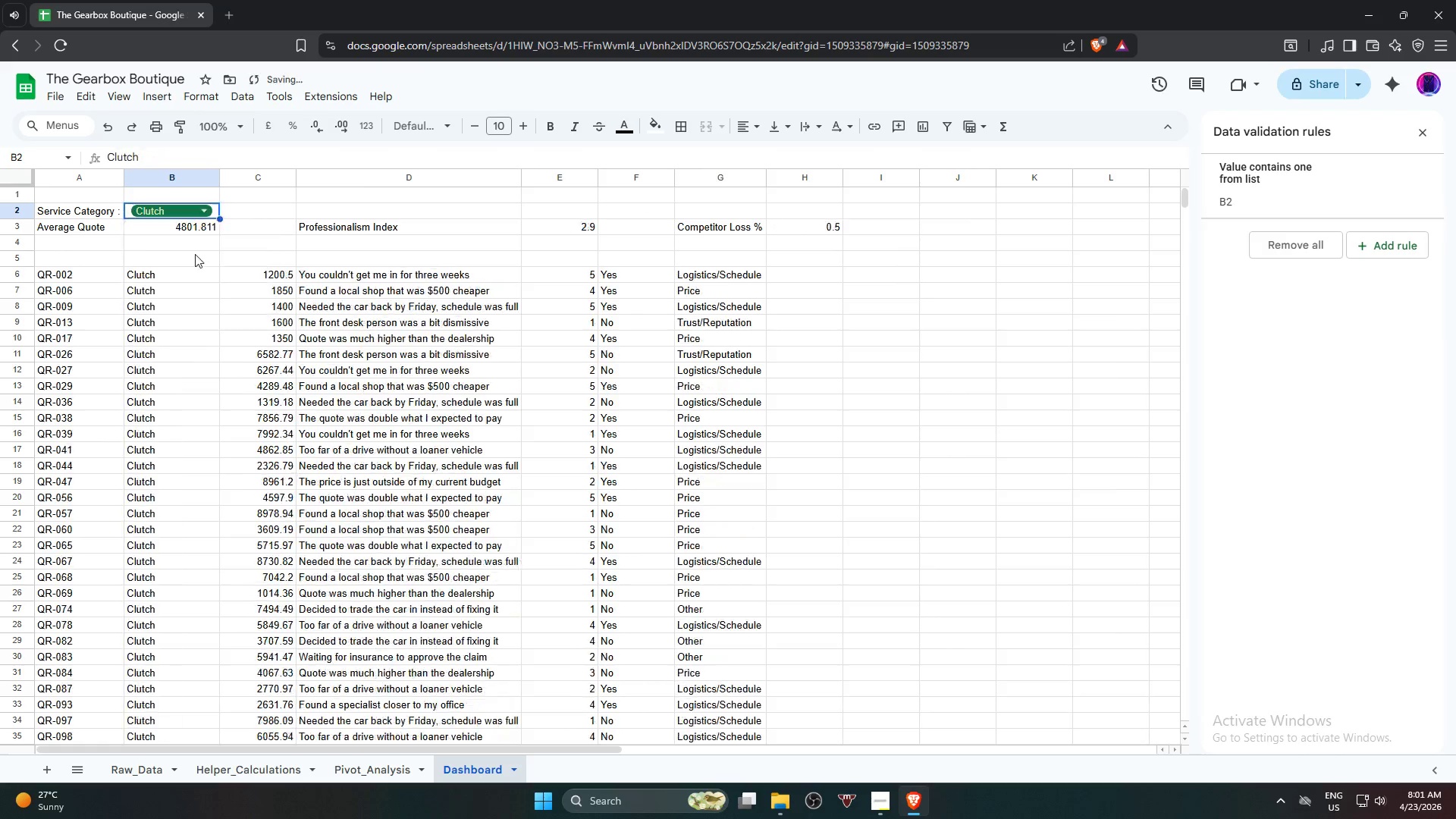 
scroll: coordinate [196, 260], scroll_direction: down, amount: 4.0
 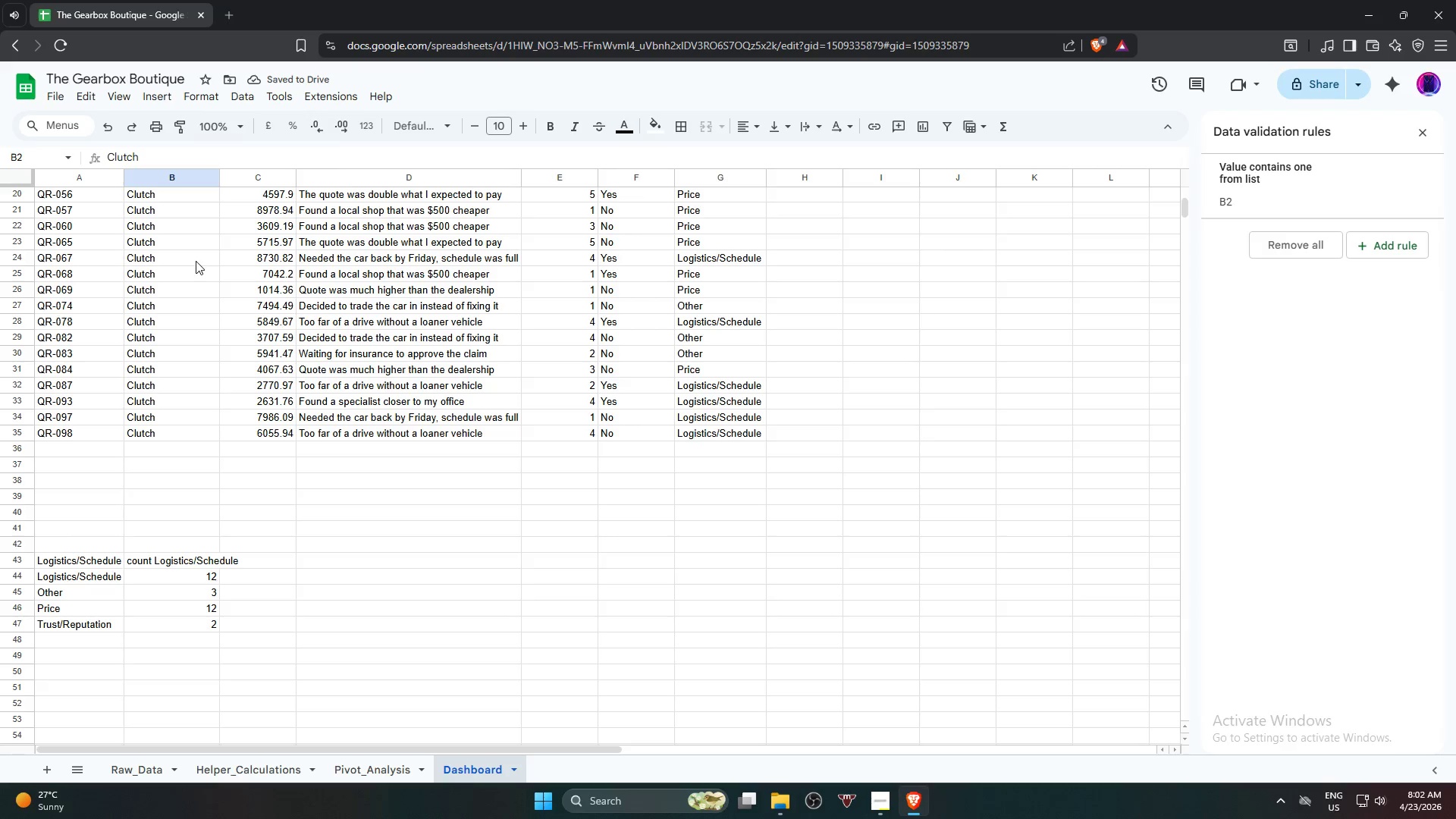 
scroll: coordinate [196, 261], scroll_direction: up, amount: 5.0
 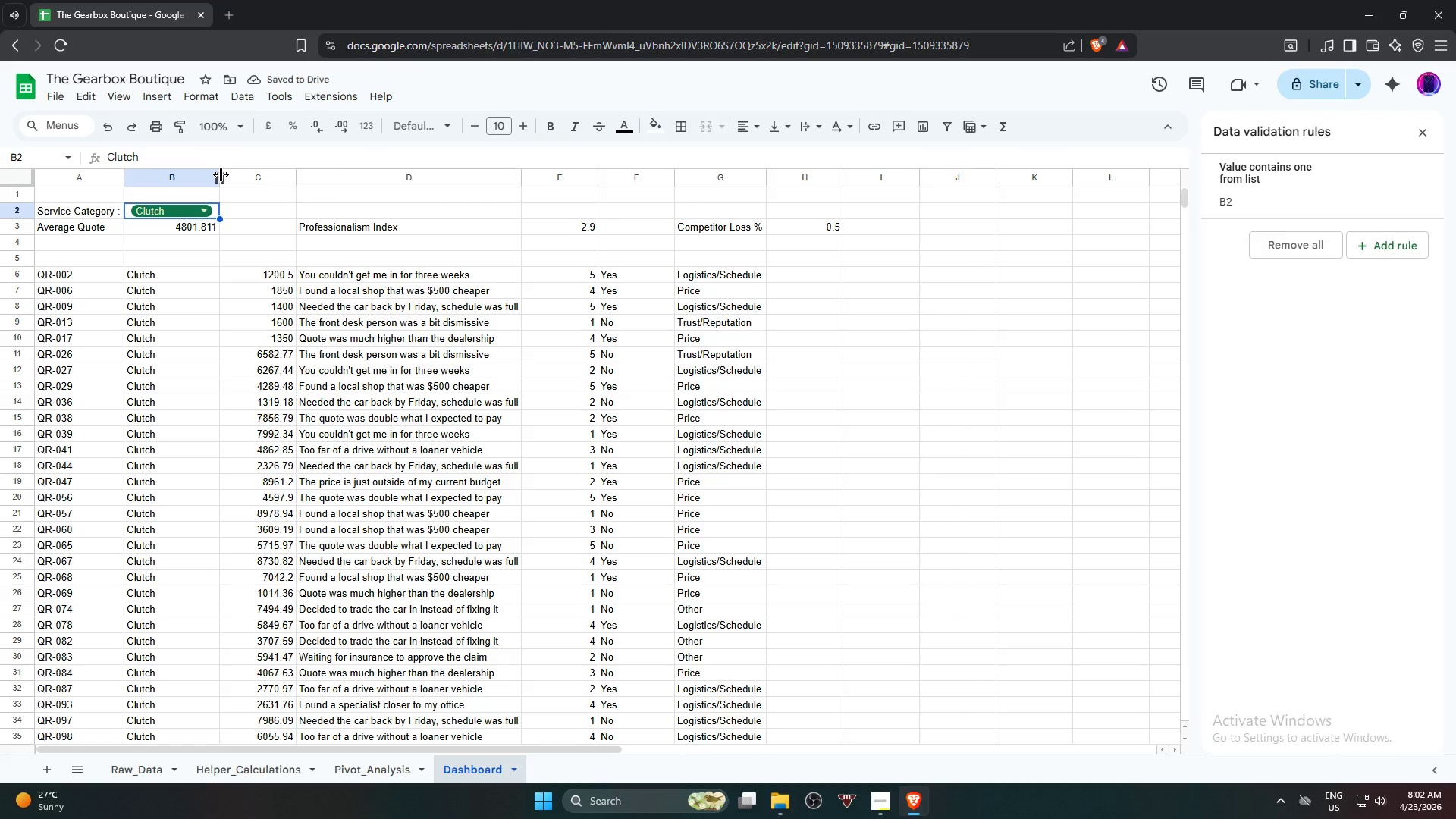 
double_click([221, 174])
 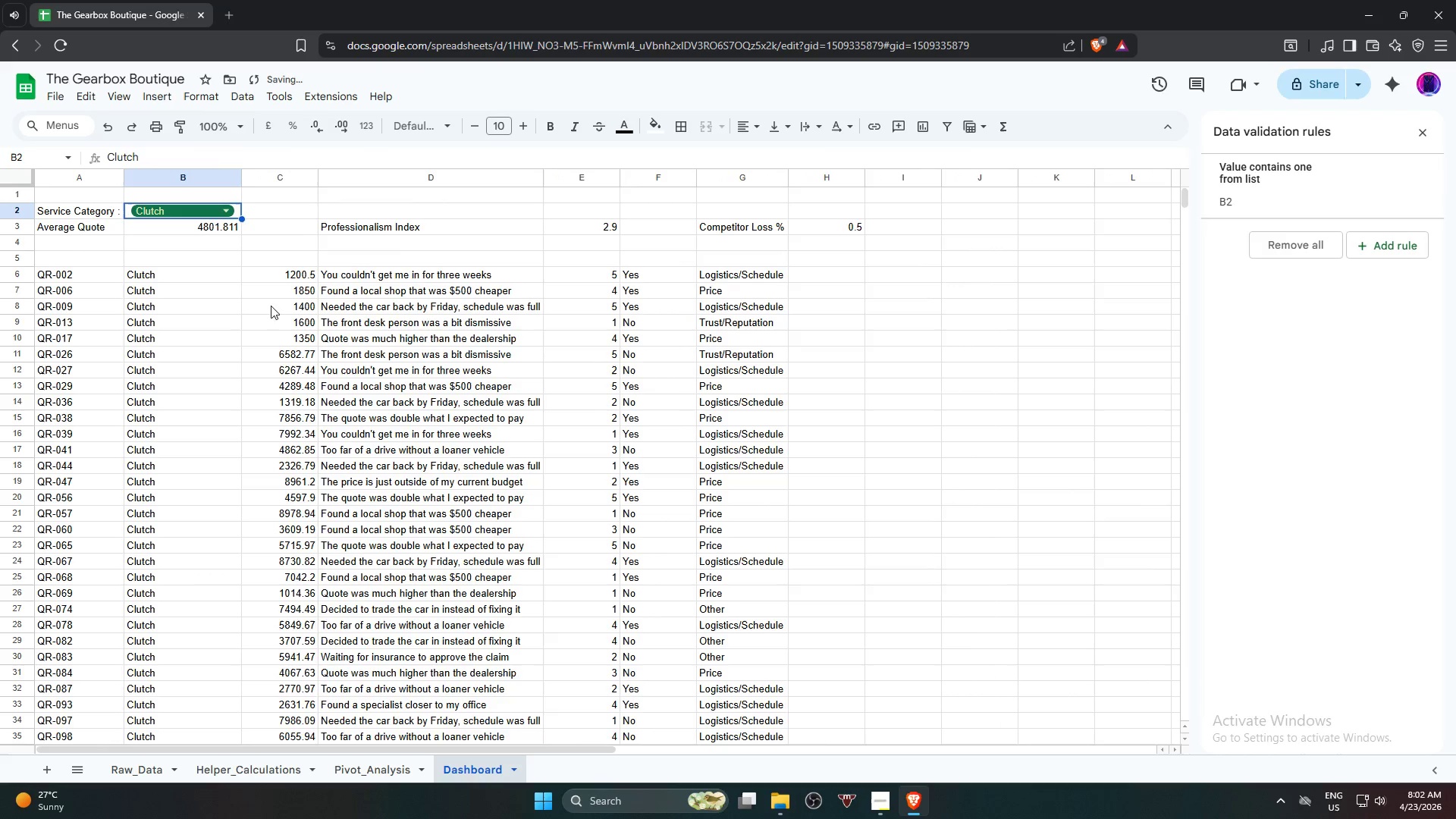 
scroll: coordinate [265, 318], scroll_direction: down, amount: 4.0
 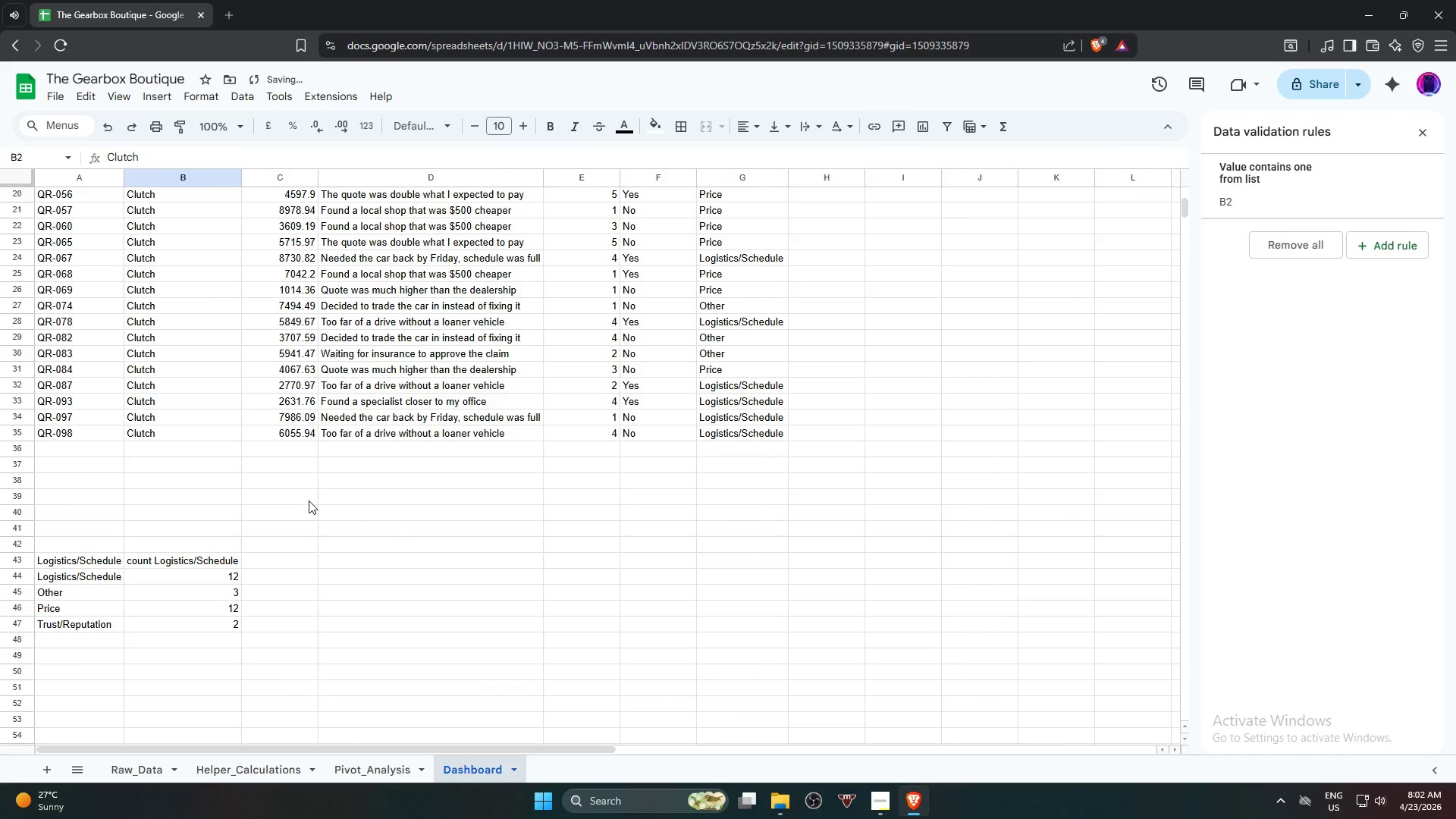 
left_click([309, 503])
 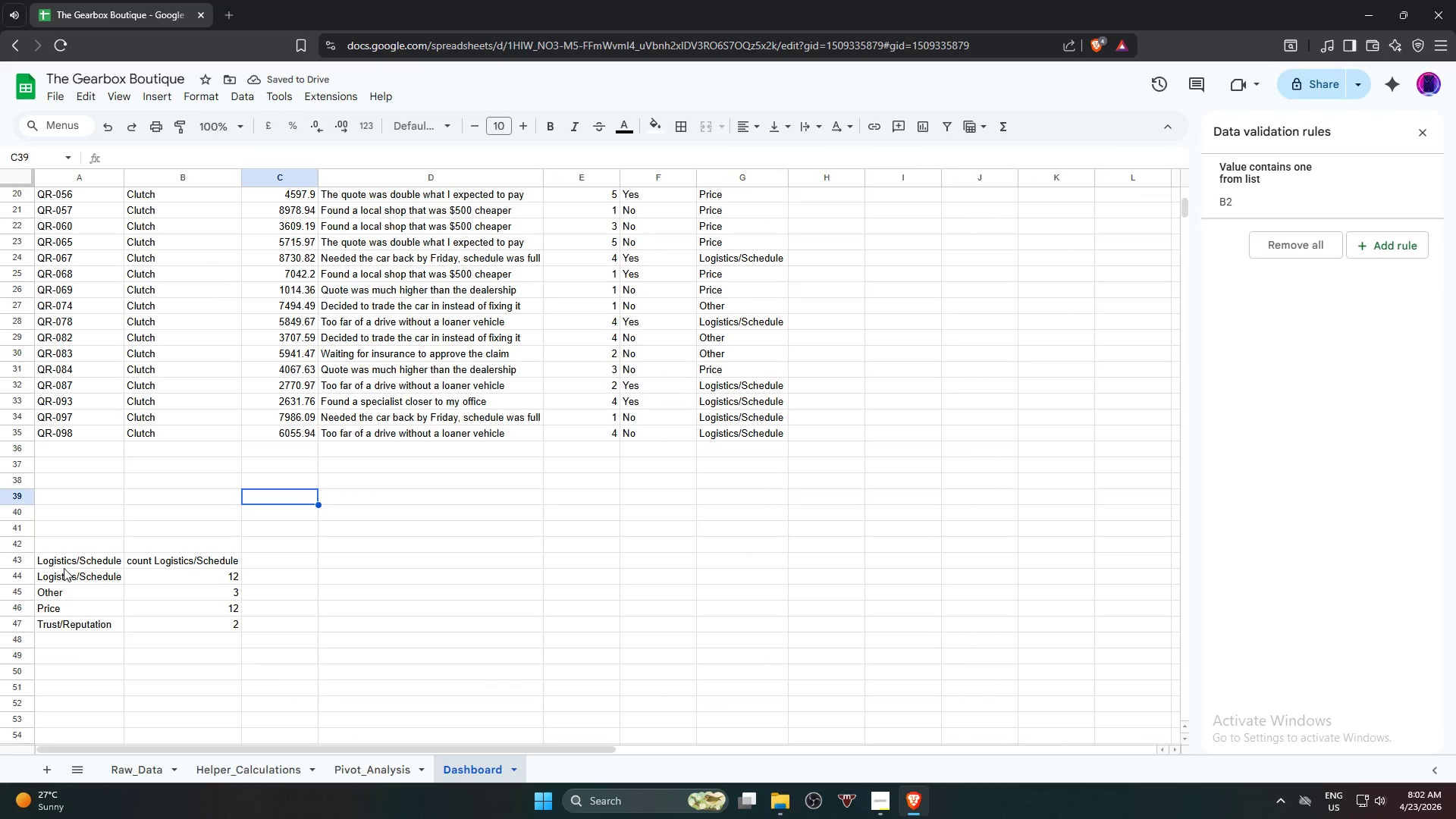 
scroll: coordinate [323, 492], scroll_direction: up, amount: 6.0
 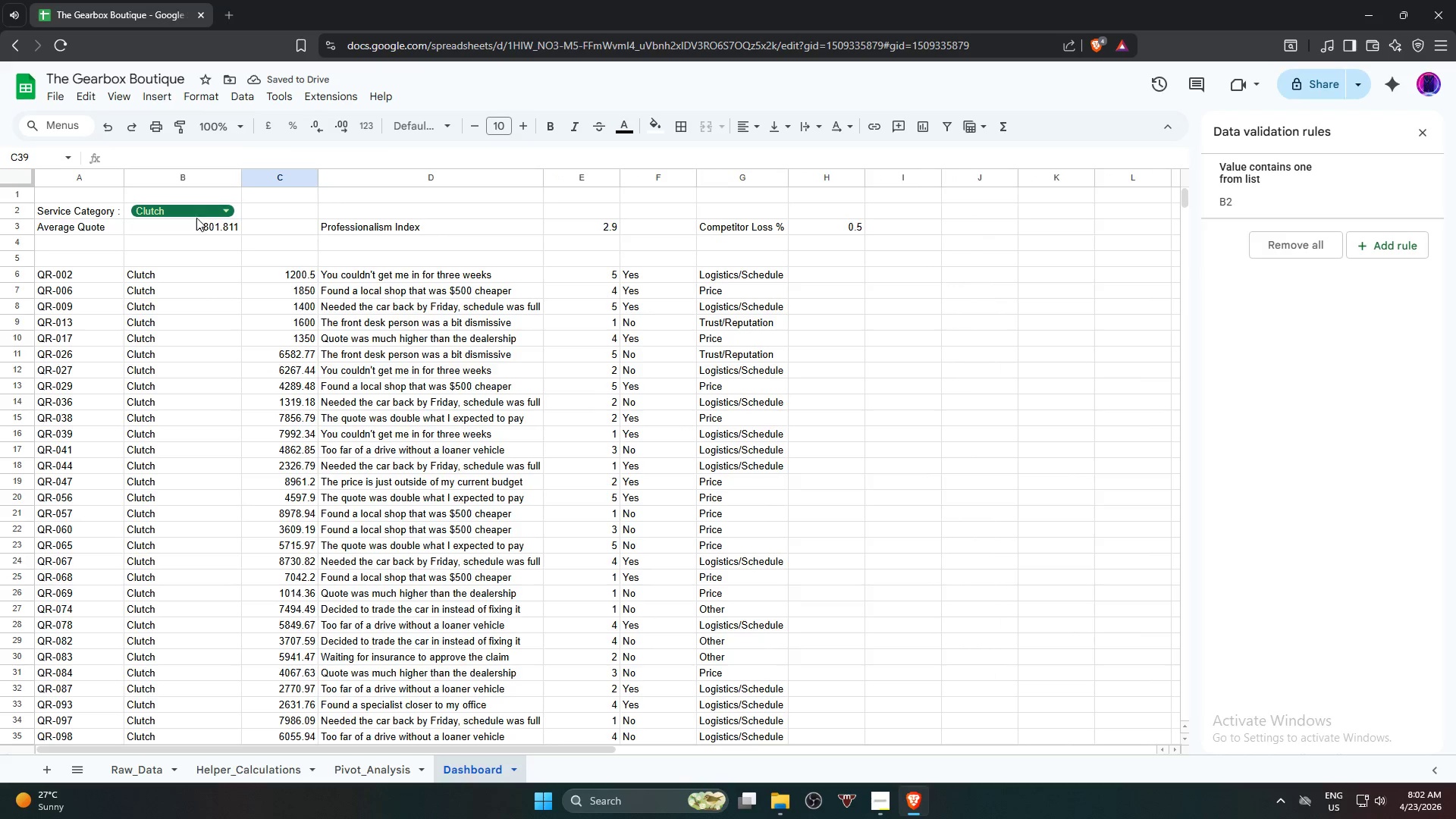 
left_click([195, 209])
 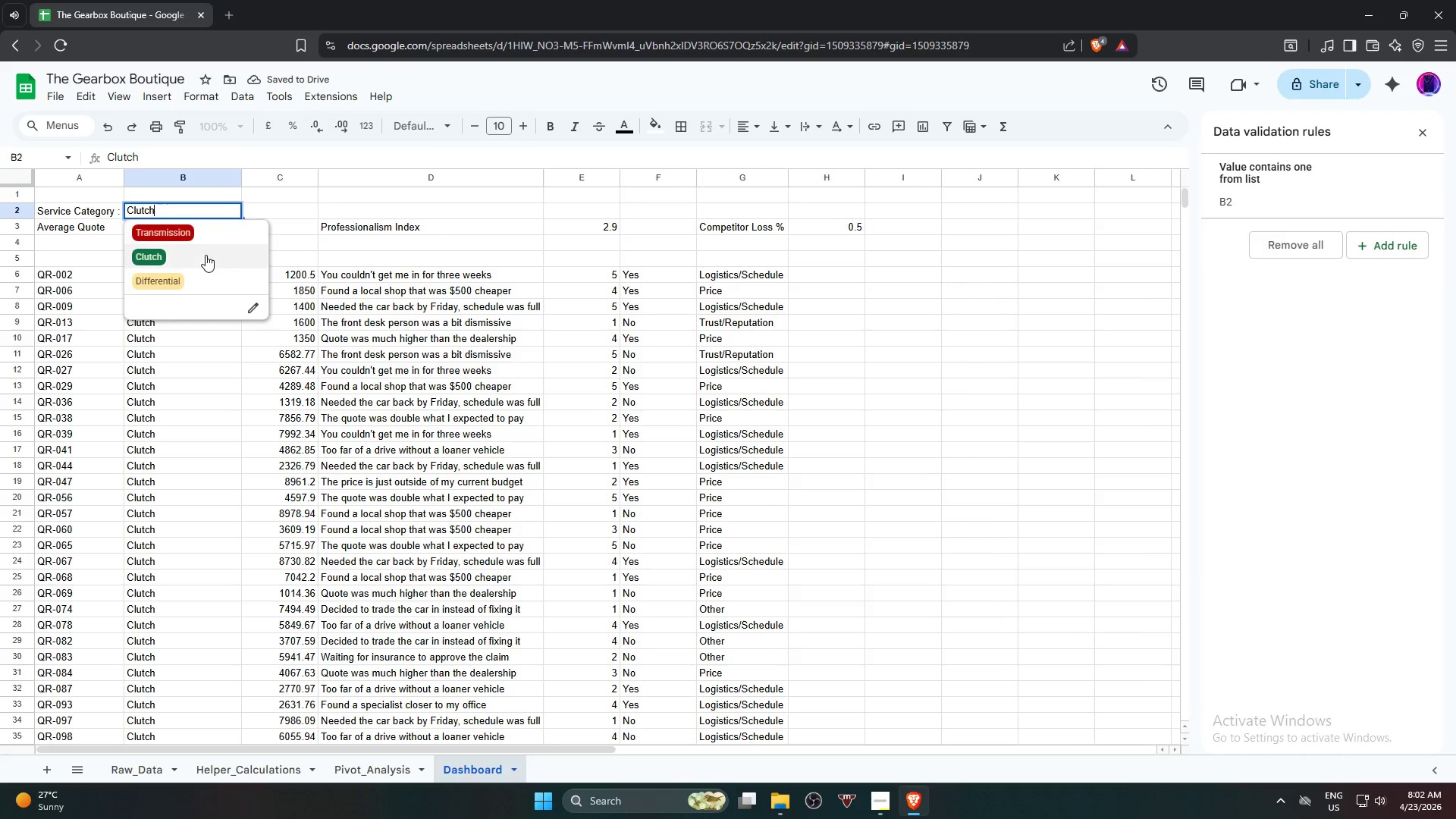 
left_click([206, 278])
 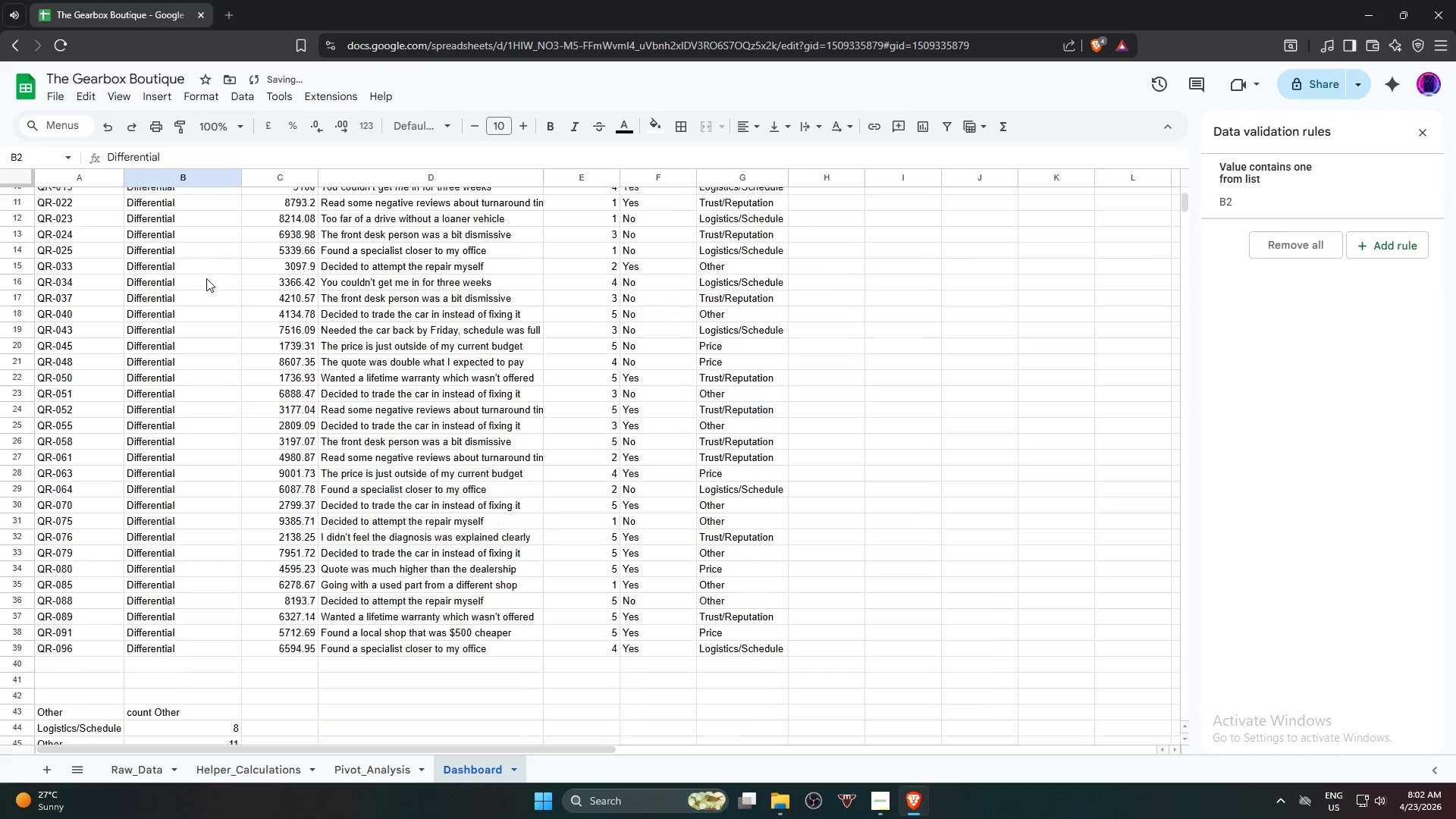 
scroll: coordinate [206, 278], scroll_direction: down, amount: 5.0
 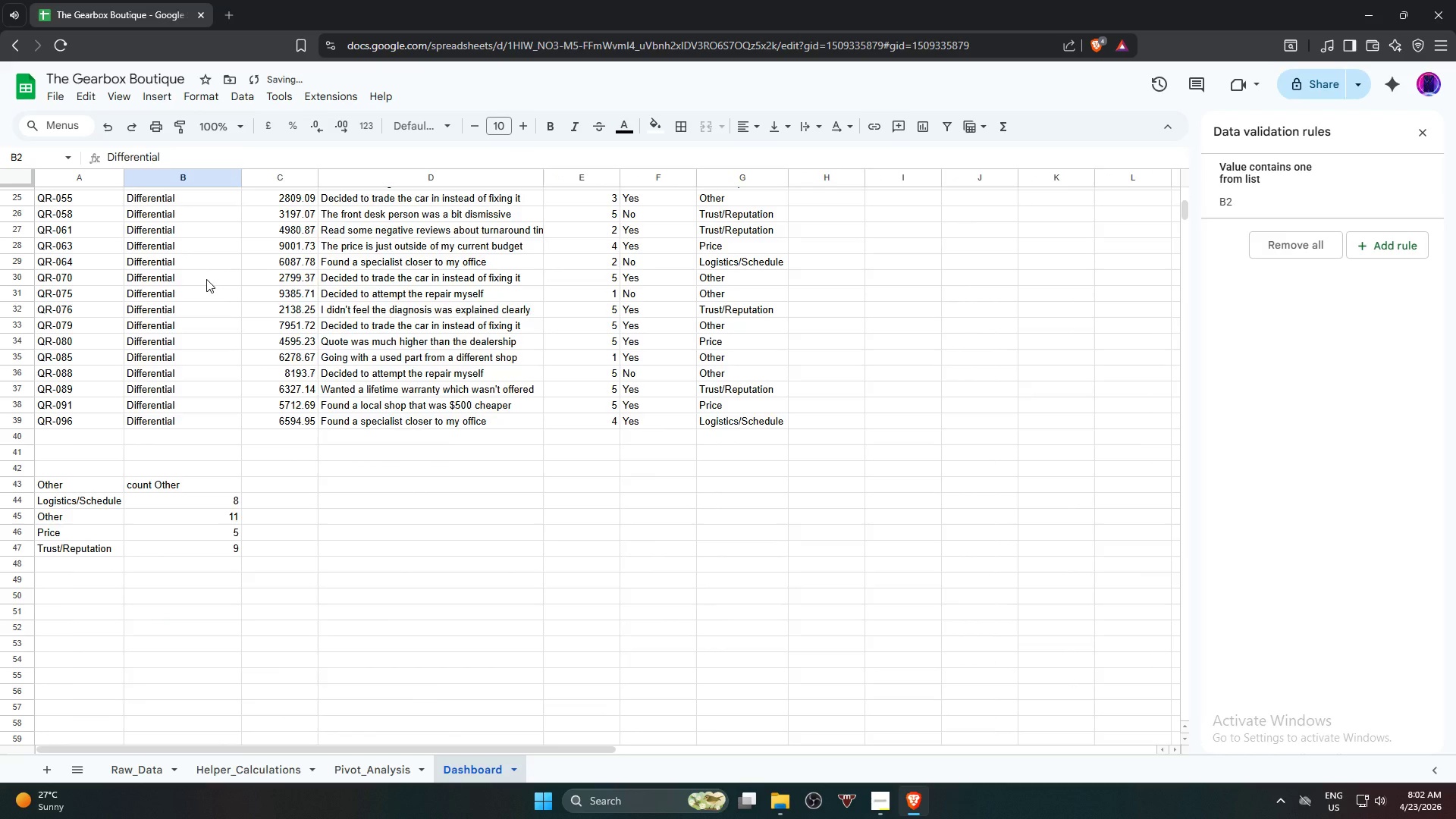 
scroll: coordinate [203, 251], scroll_direction: up, amount: 10.0
 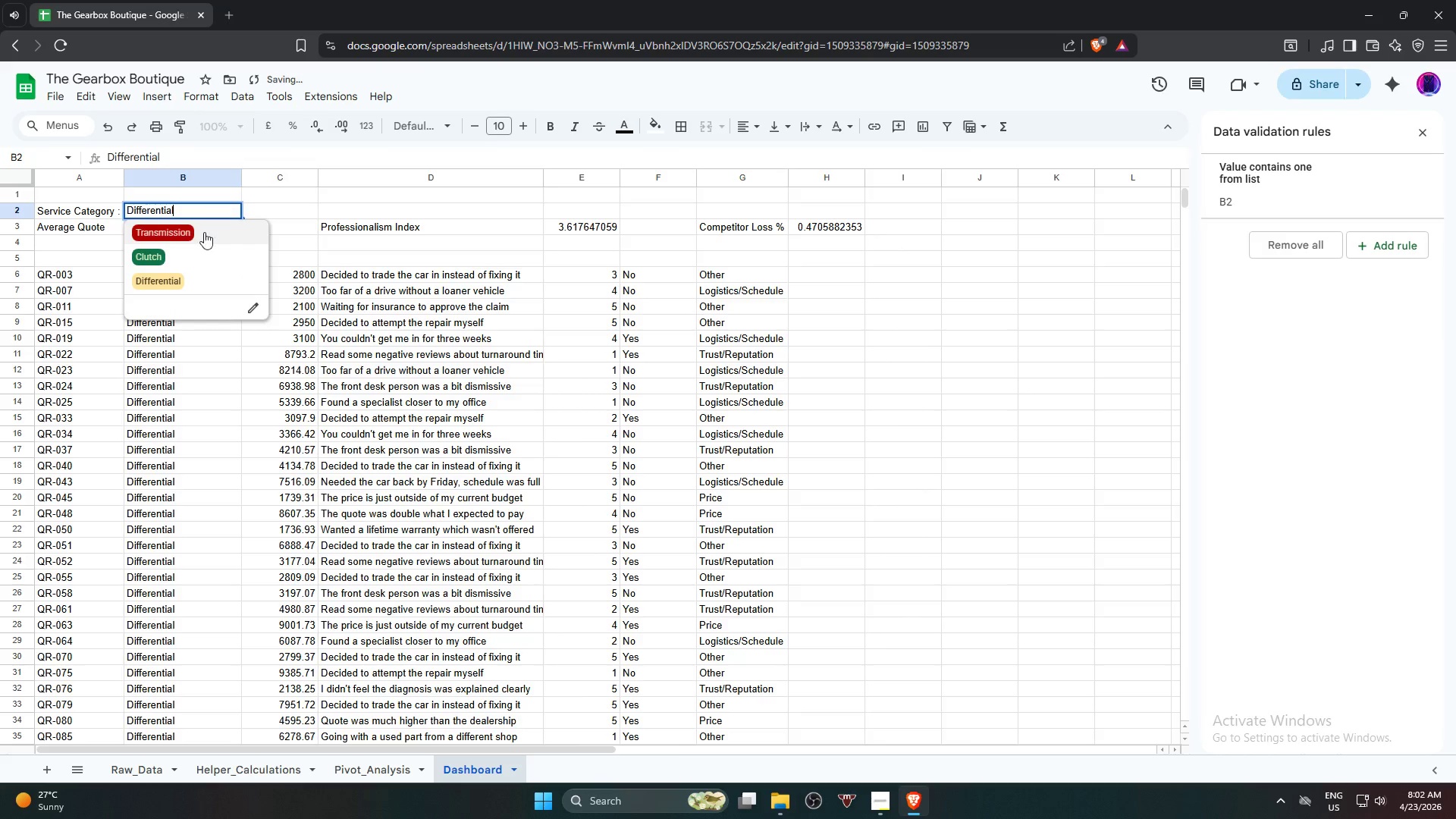 
double_click([198, 260])
 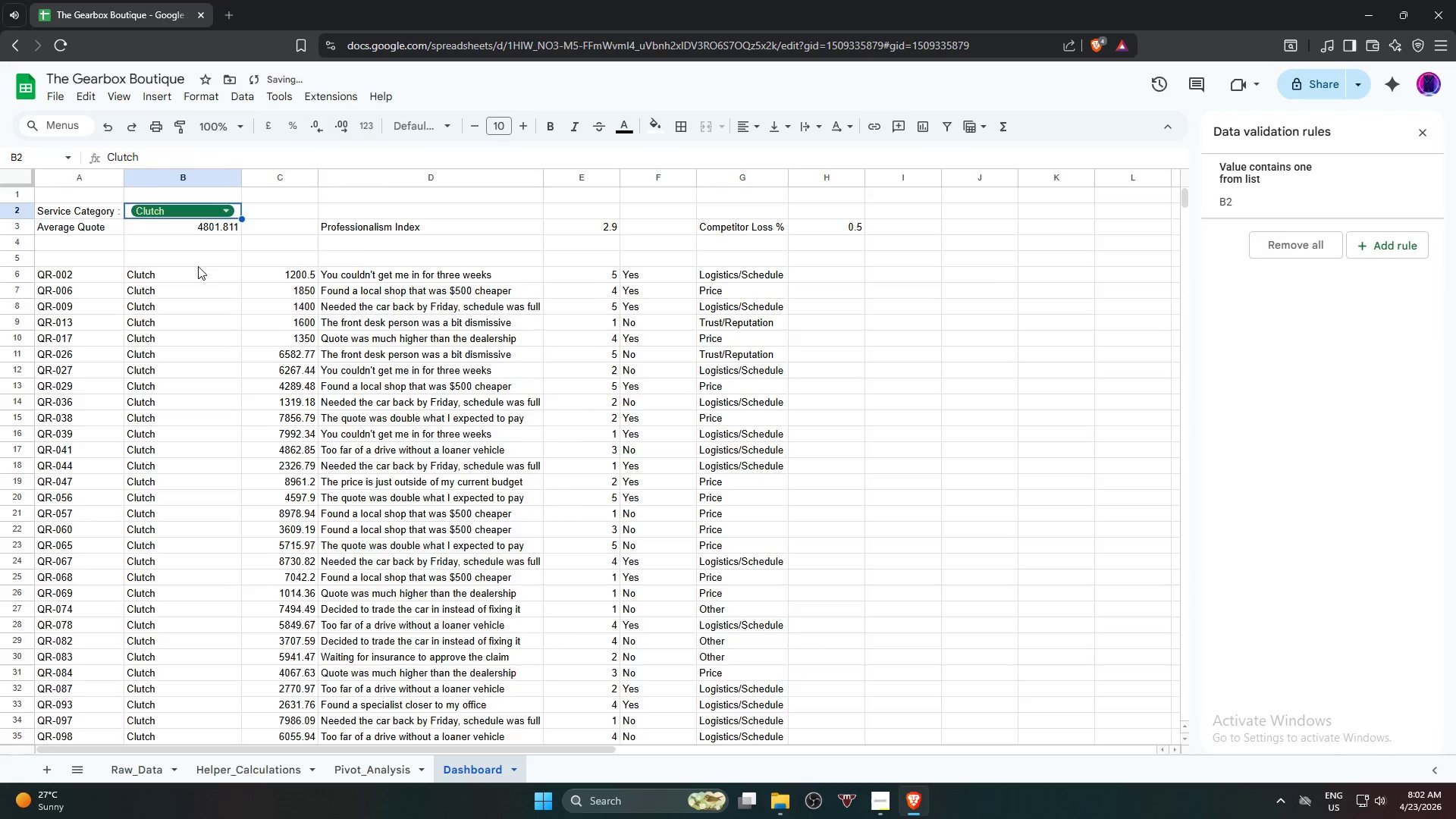 
scroll: coordinate [198, 269], scroll_direction: down, amount: 4.0
 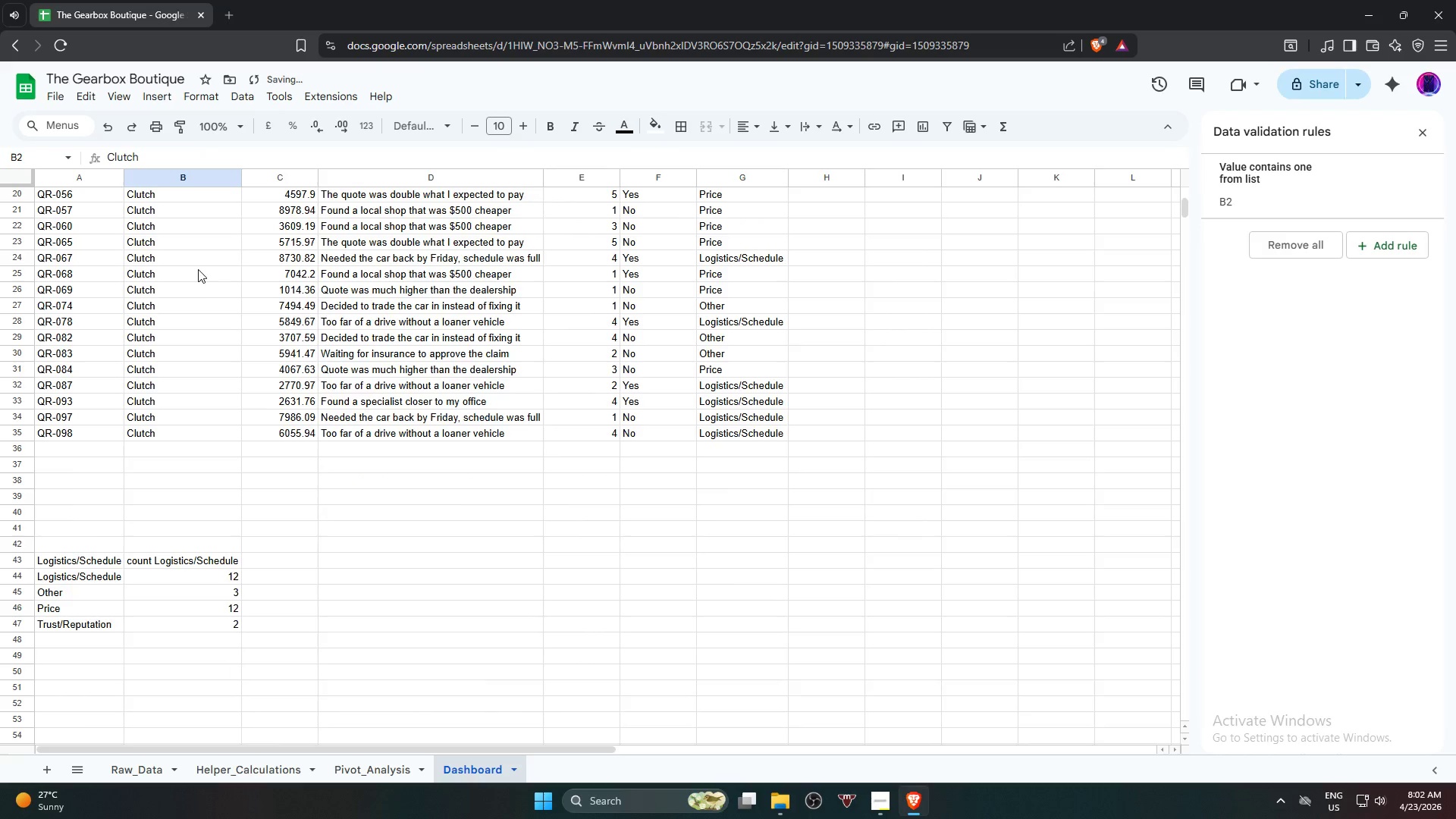 
left_click([199, 218])
 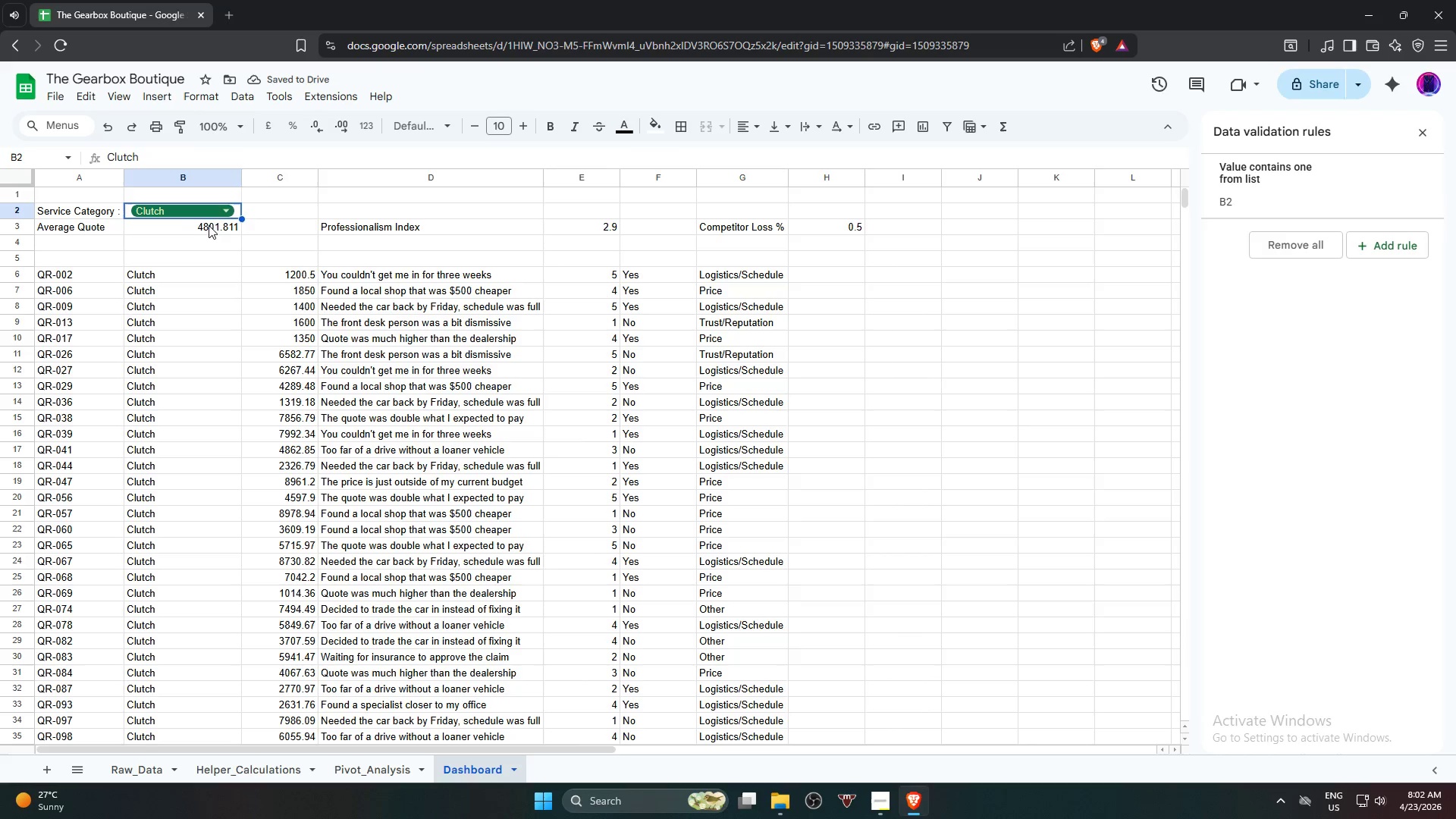 
scroll: coordinate [198, 266], scroll_direction: up, amount: 6.0
 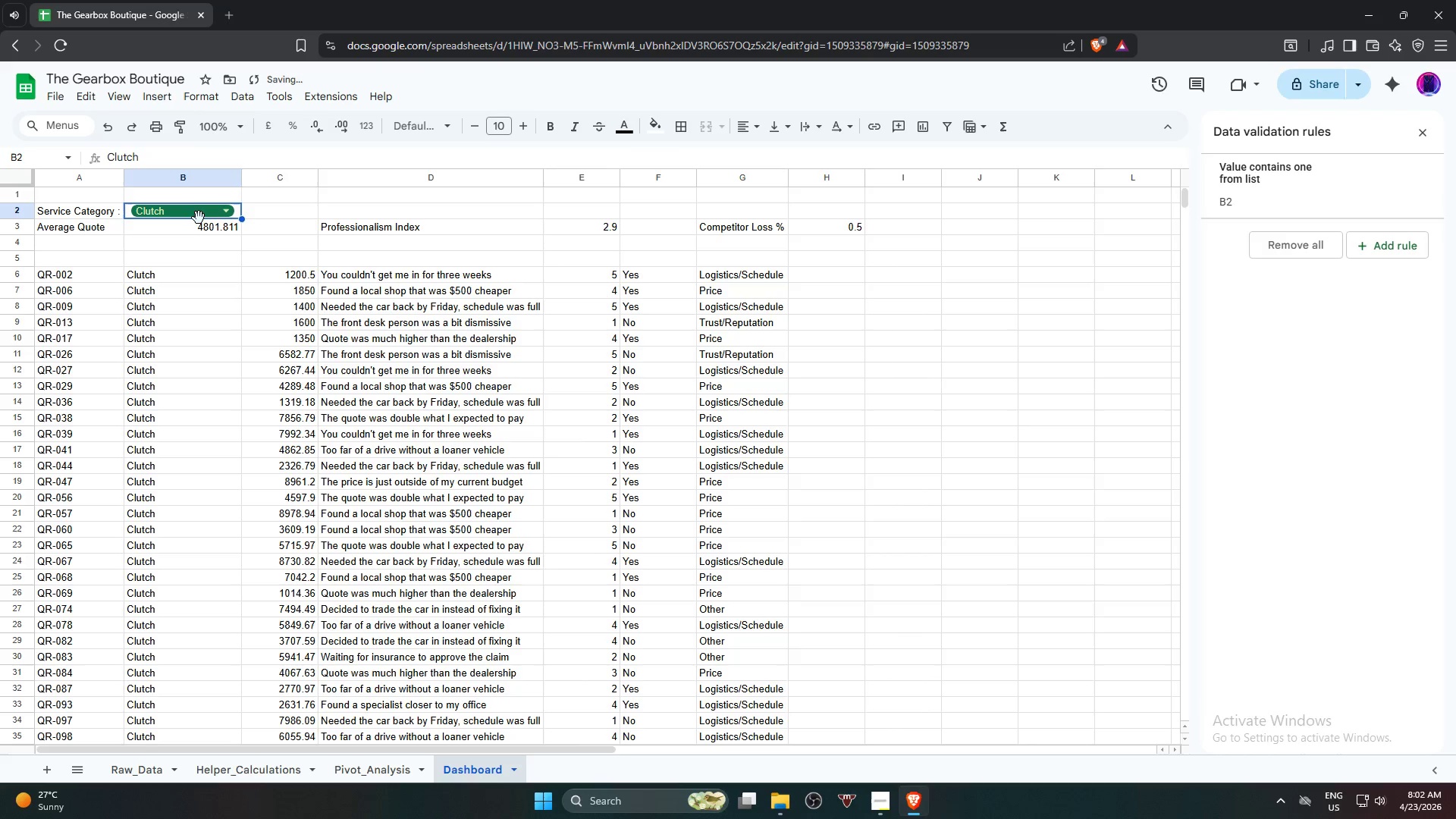 
left_click([230, 211])
 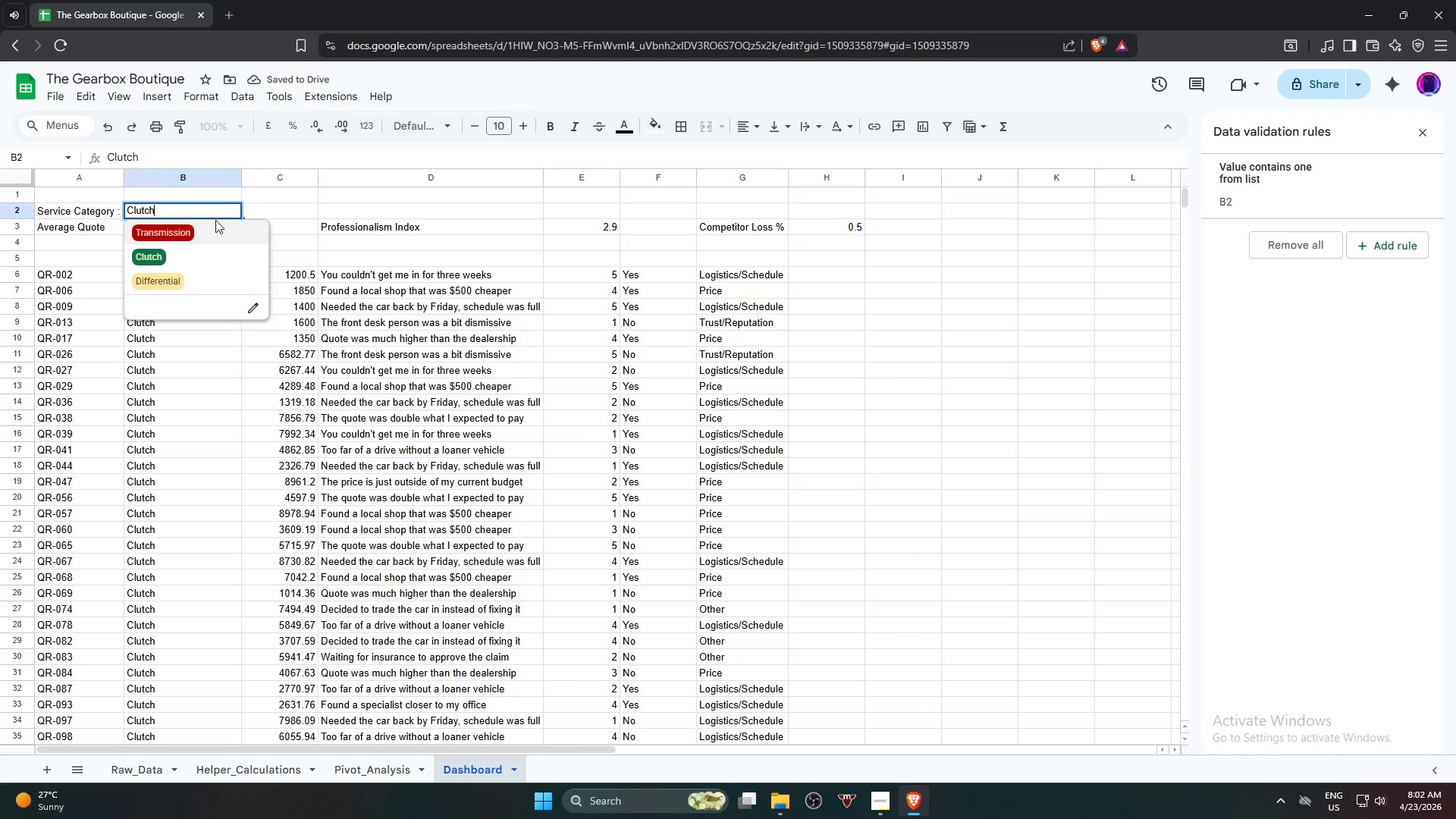 
left_click([204, 234])
 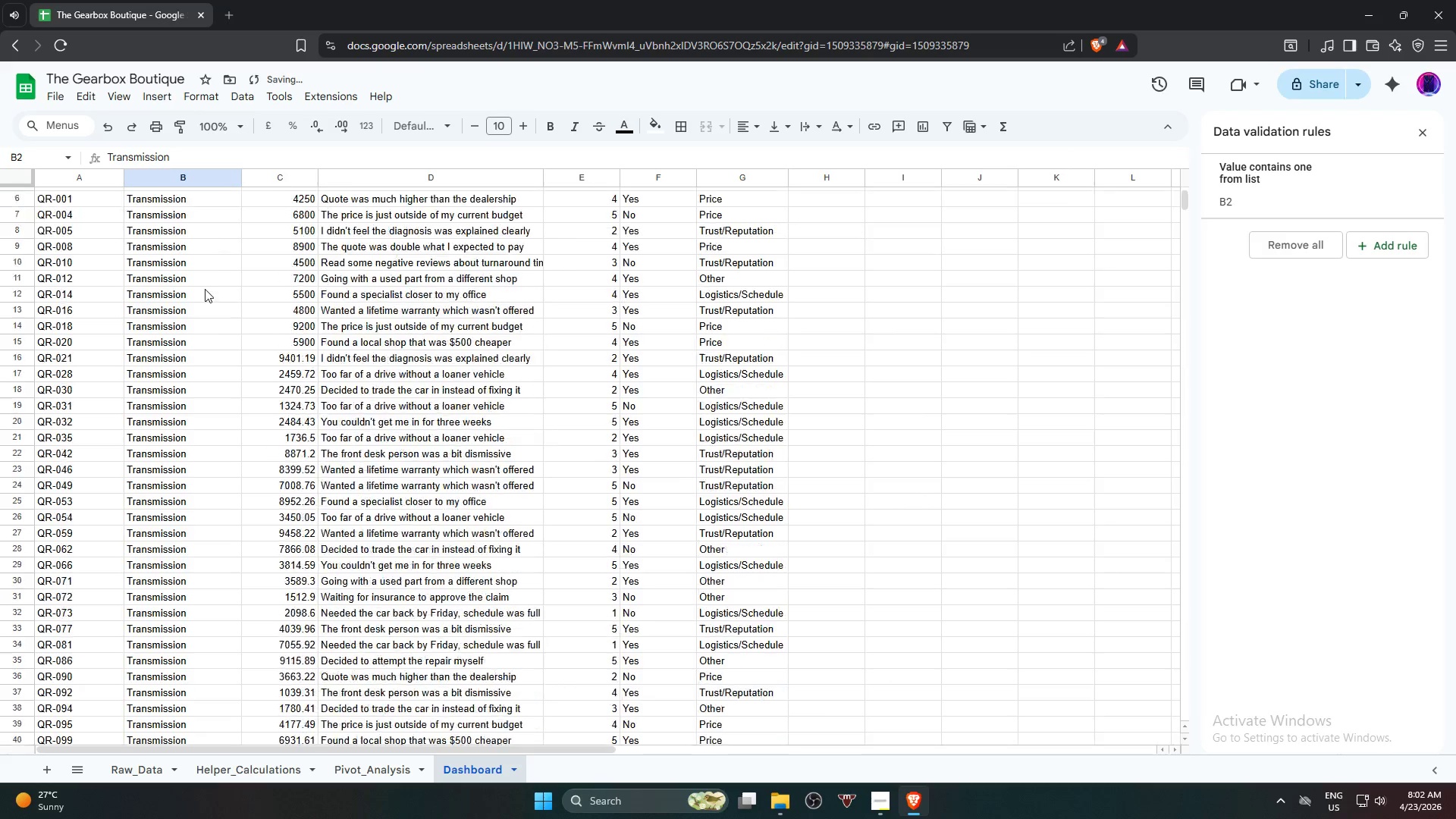 
scroll: coordinate [205, 293], scroll_direction: down, amount: 5.0
 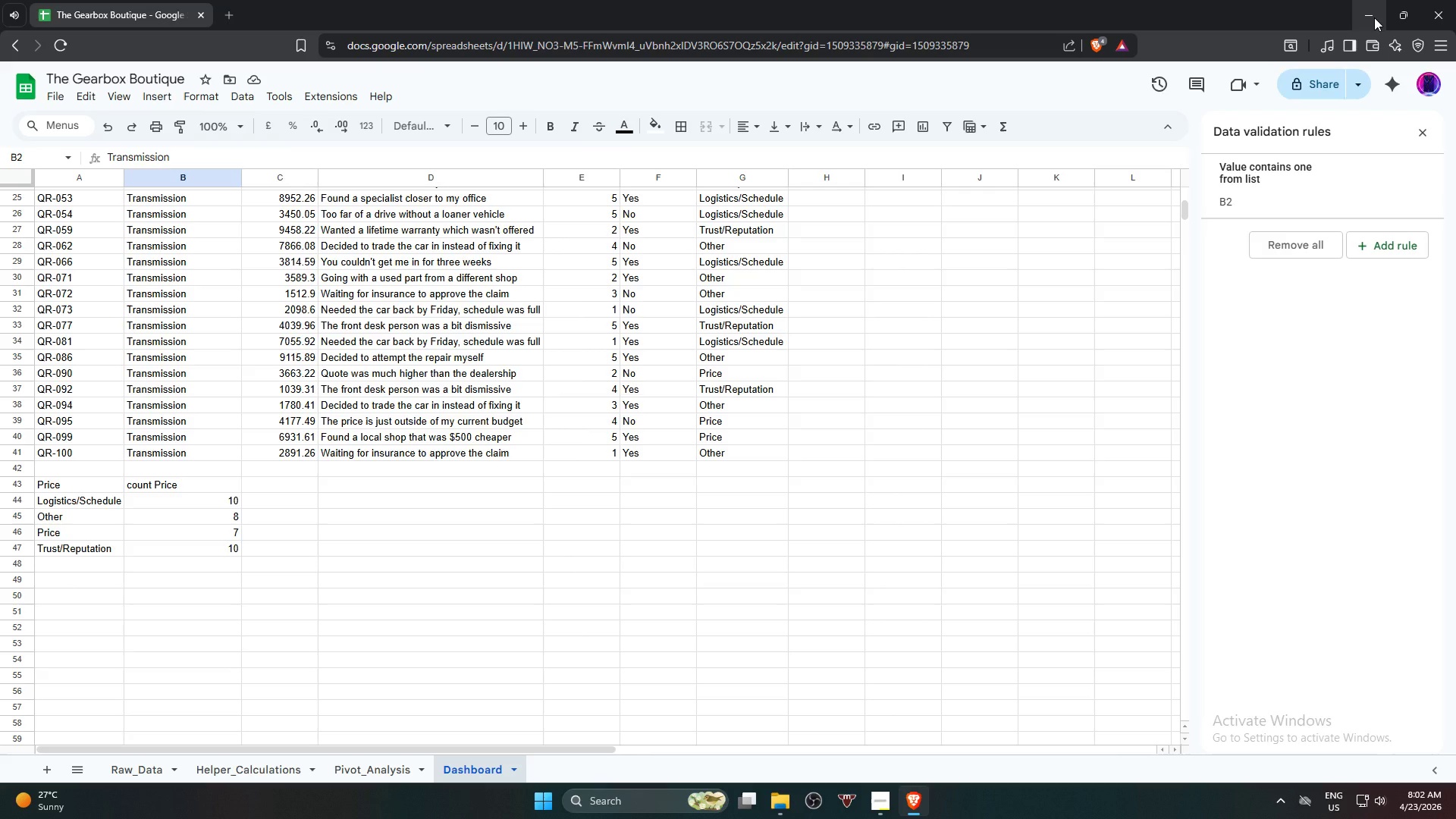 
wait(18.84)
 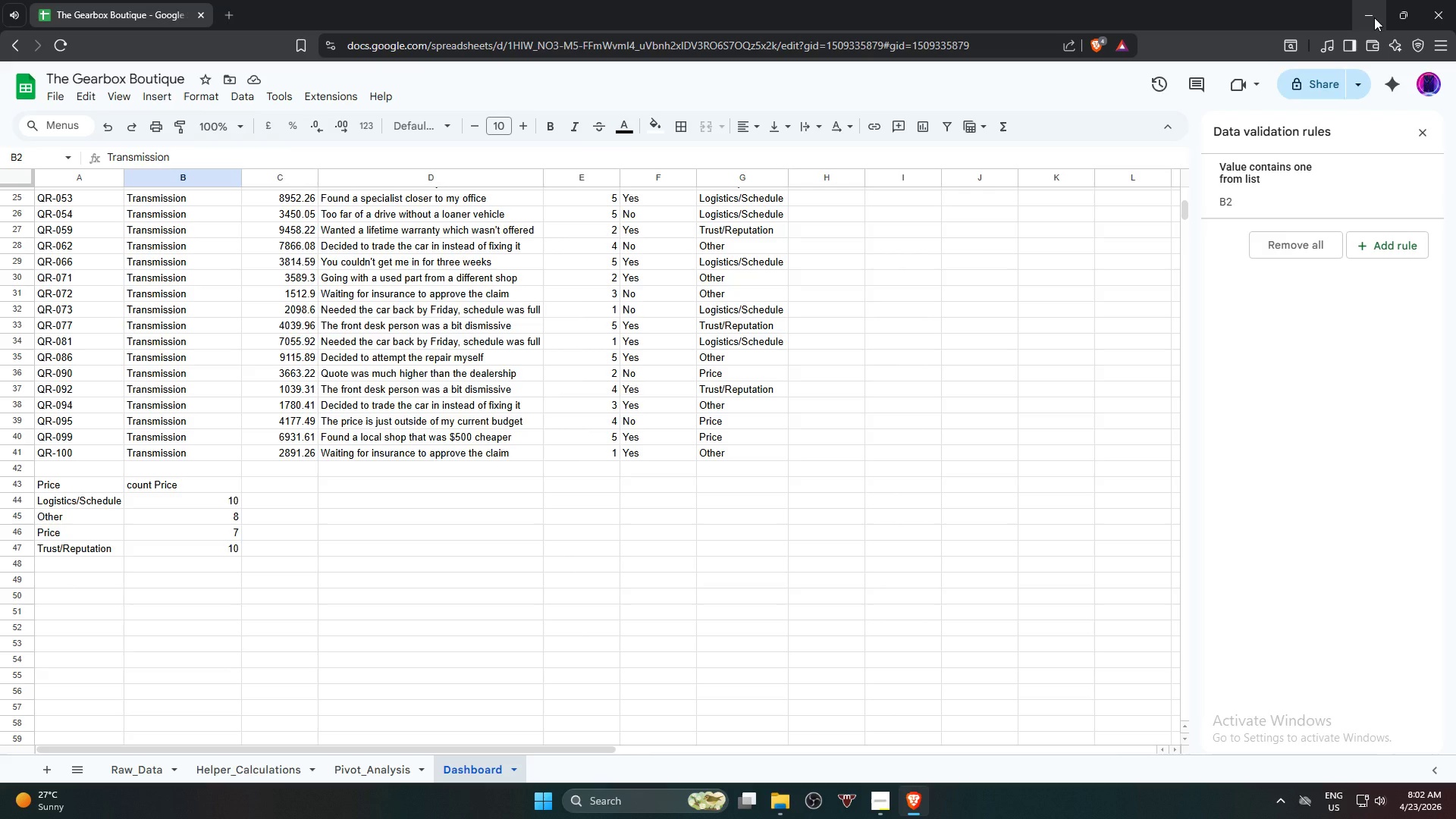 
left_click([80, 490])
 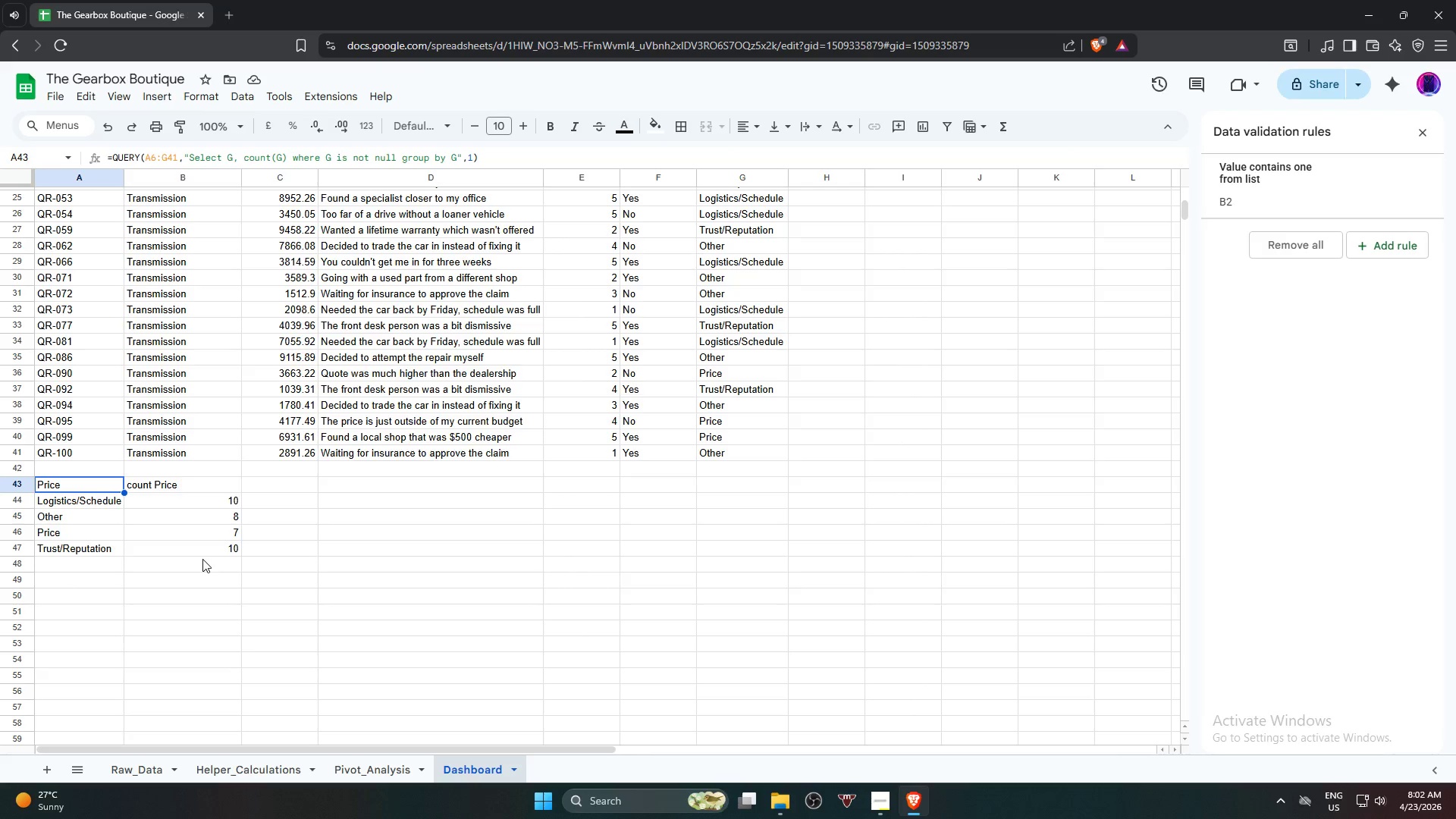 
hold_key(key=ShiftLeft, duration=1.47)
left_click([221, 548])
 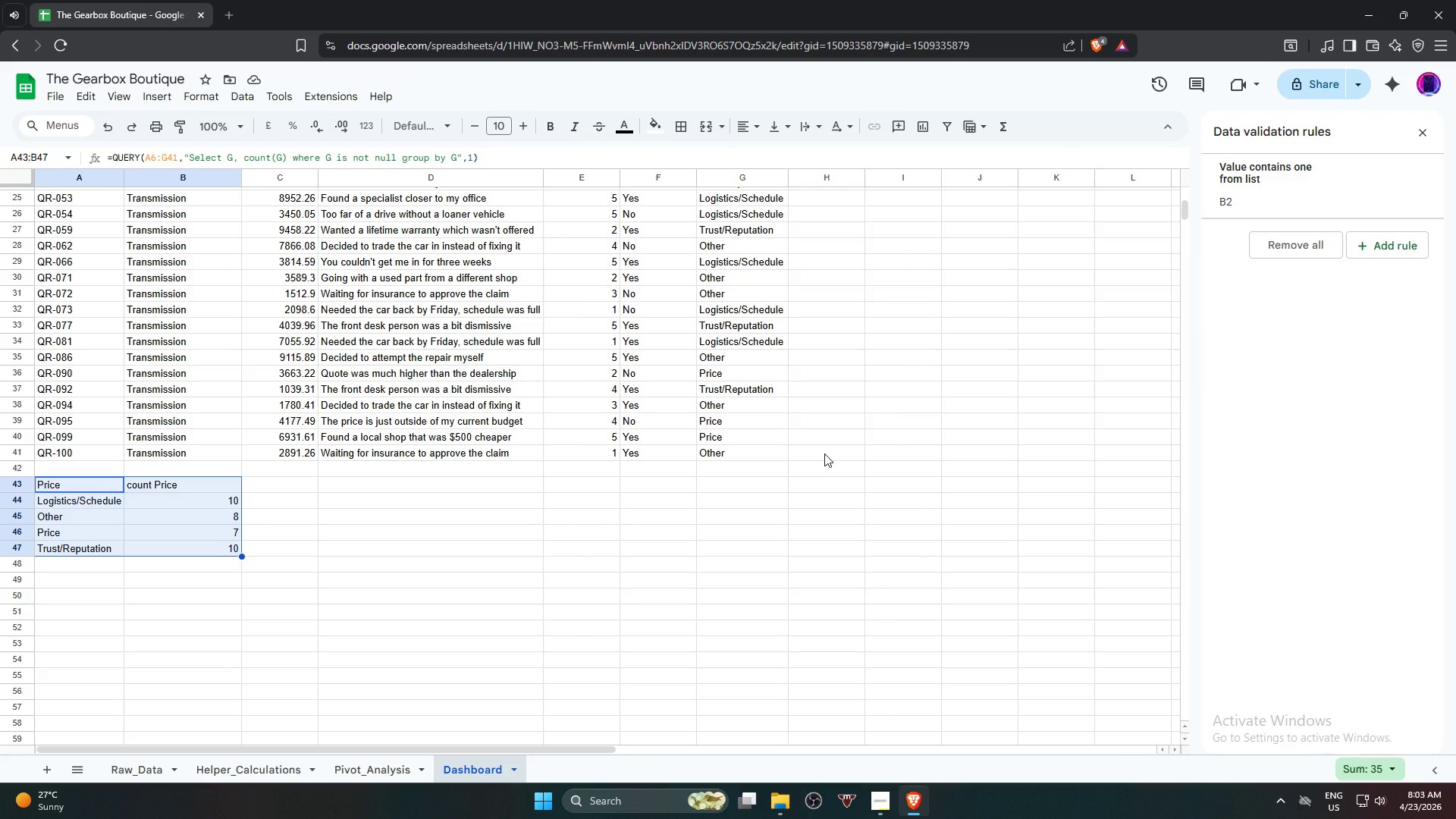 
wait(45.05)
 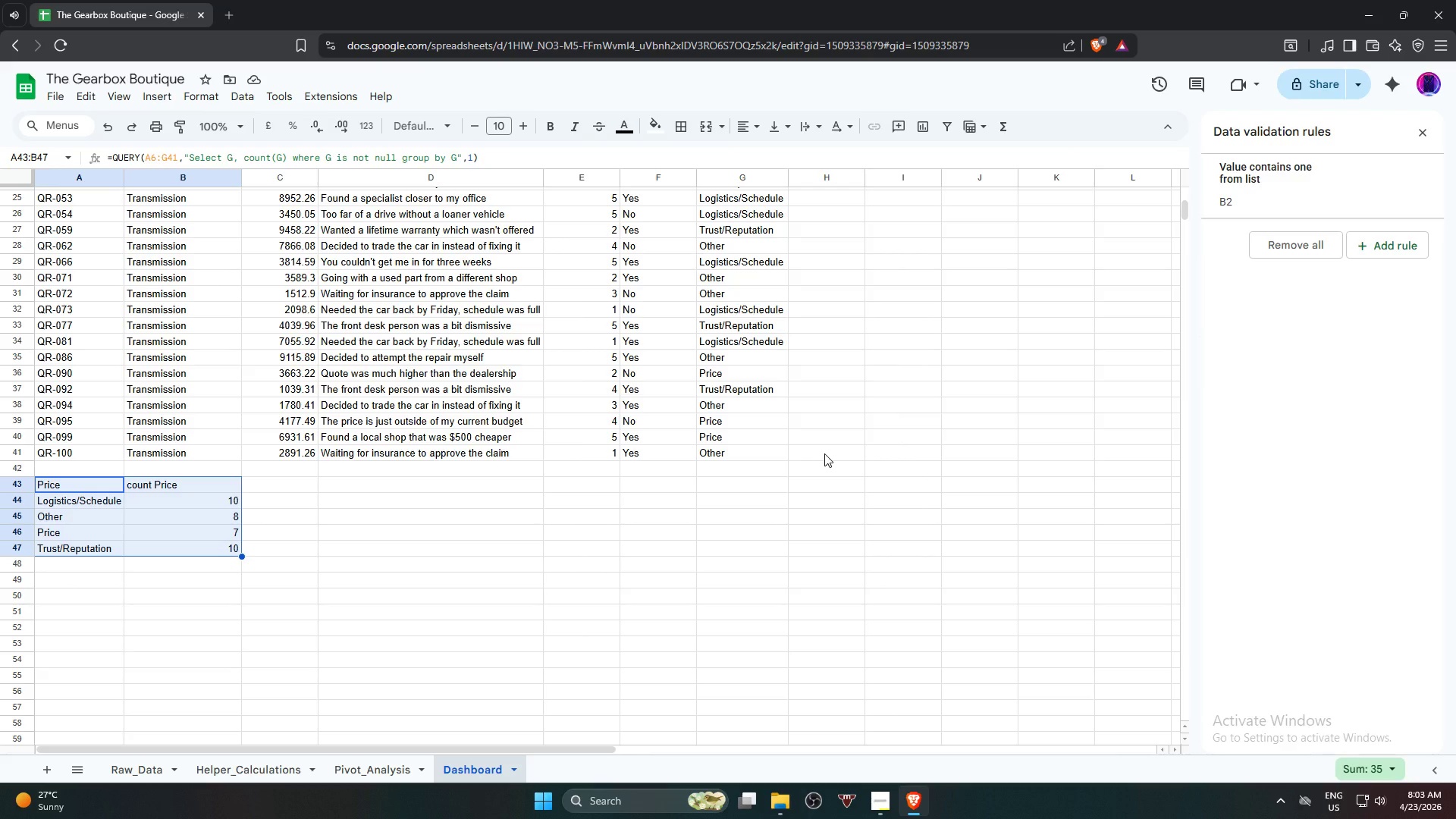 
left_click([154, 102])
 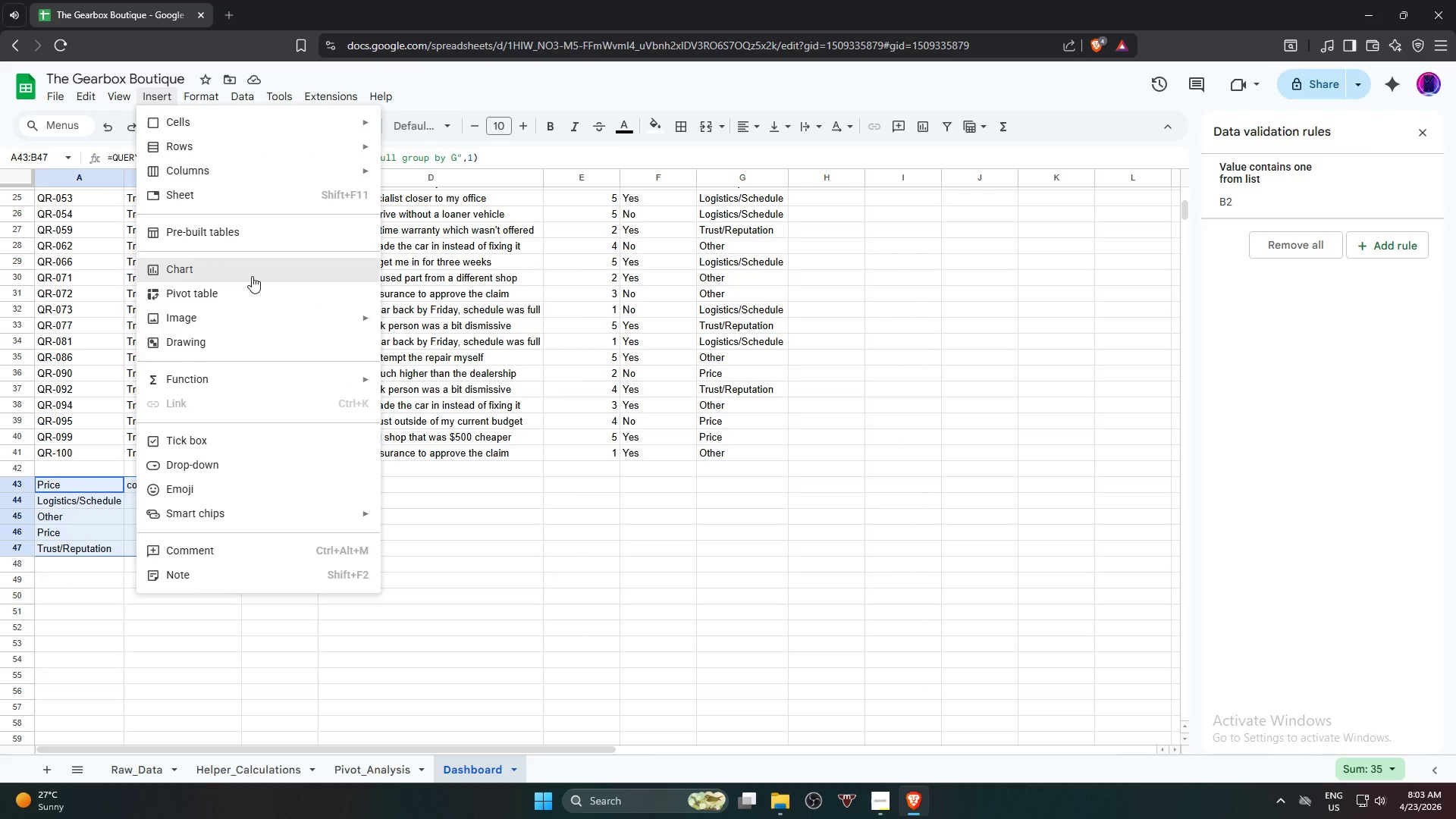 
left_click([252, 276])
 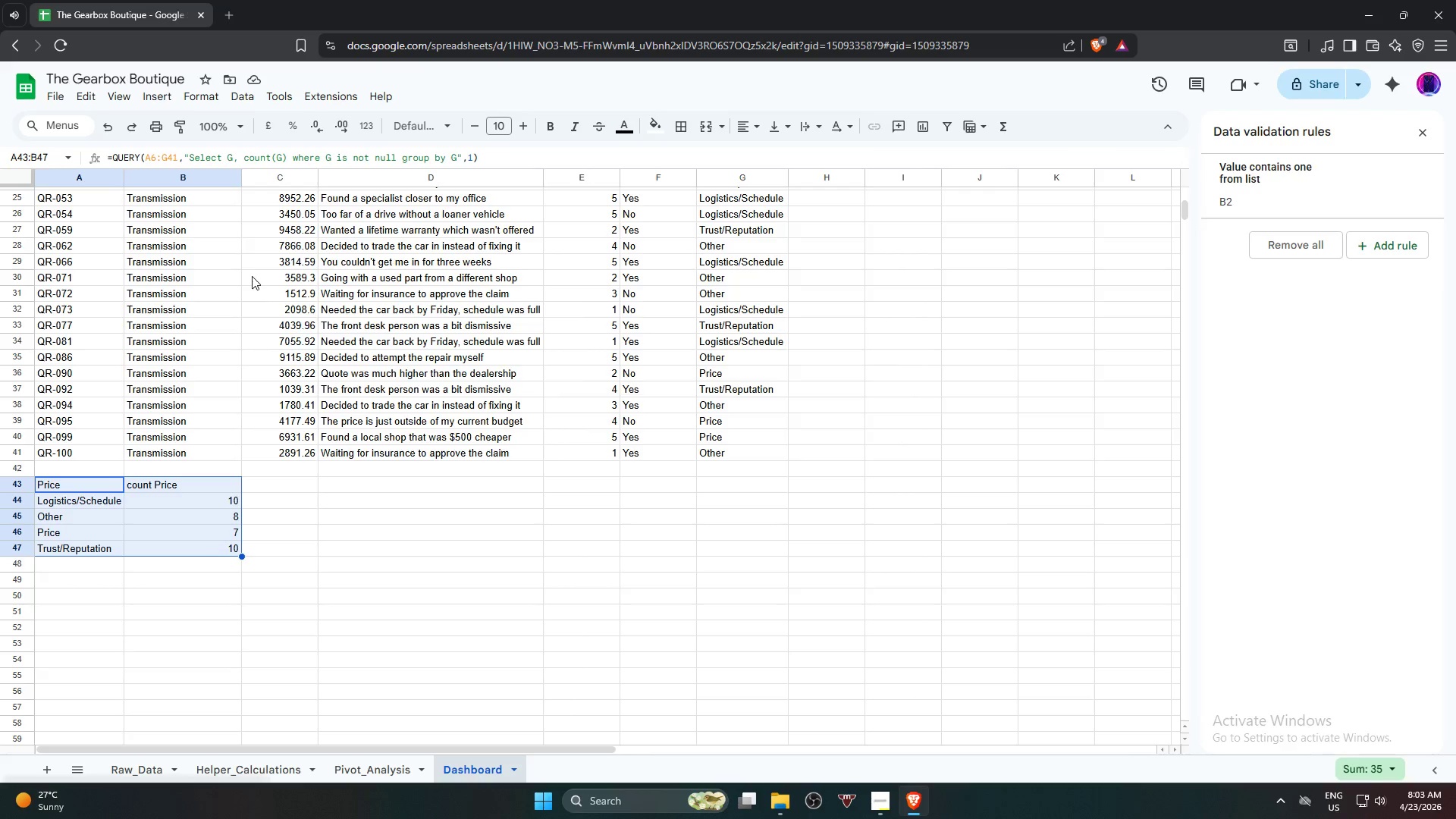 
mouse_move([270, 285])
 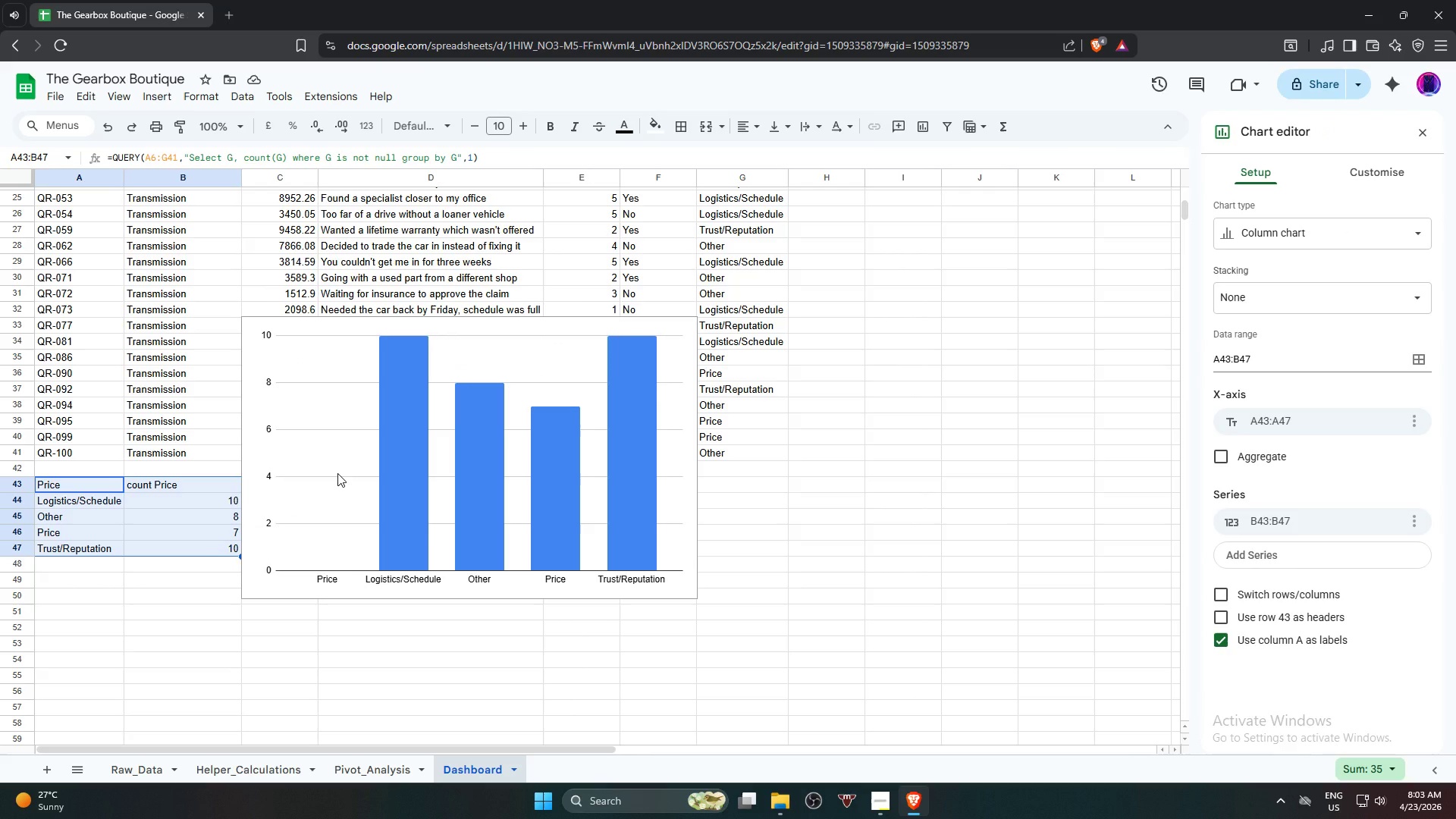 
wait(9.56)
 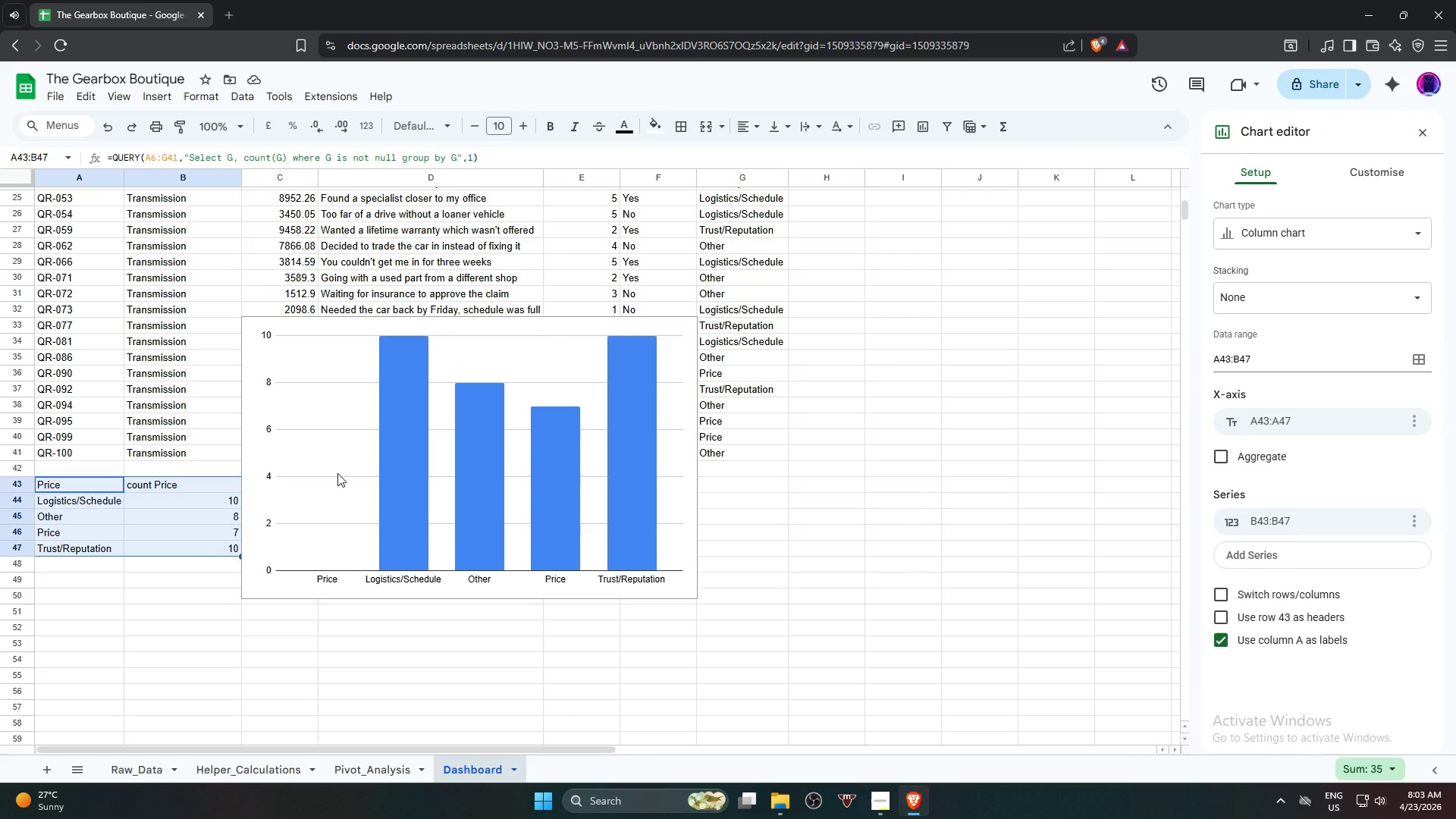 
left_click([1413, 422])
 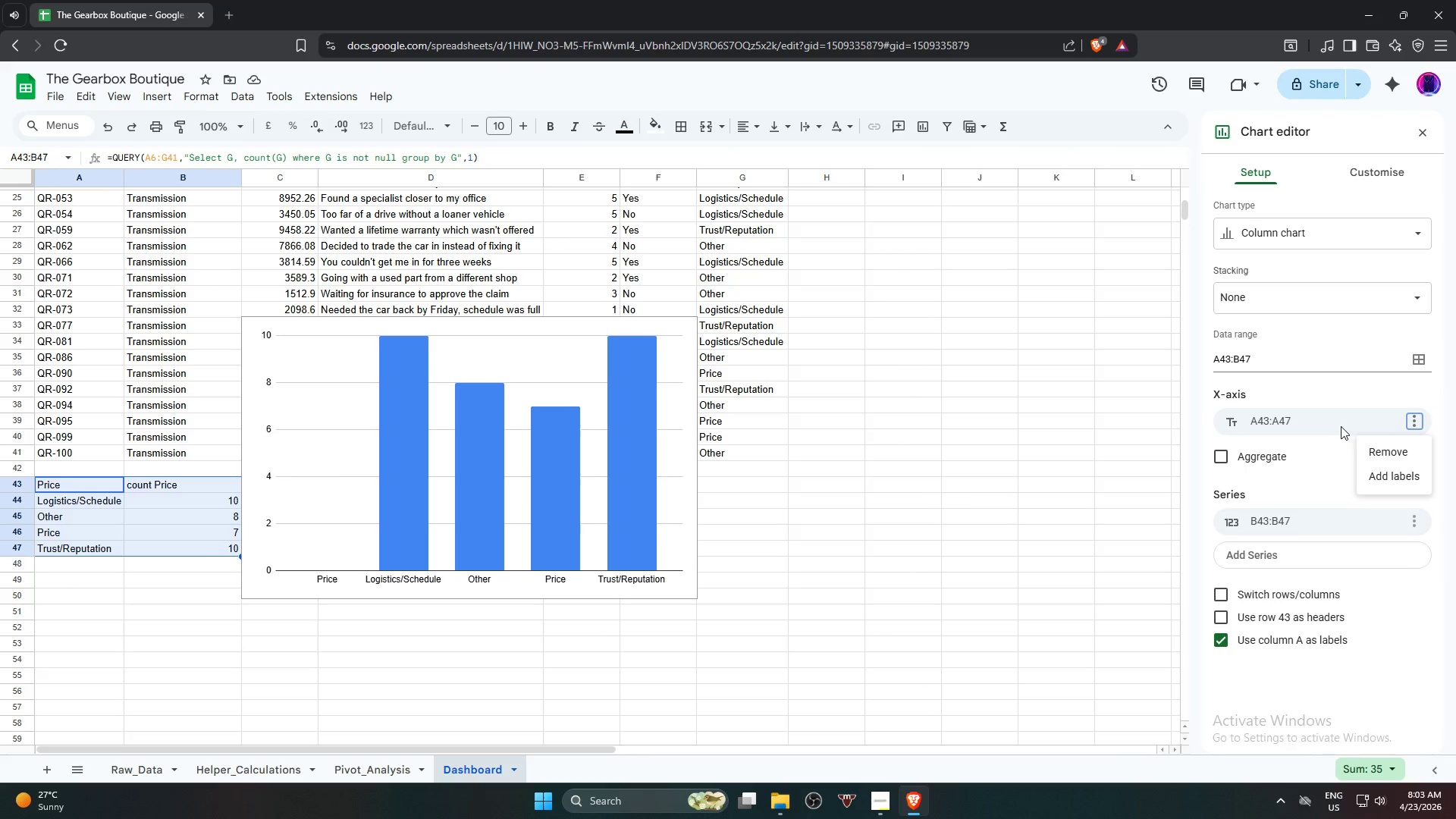 
left_click([1340, 426])
 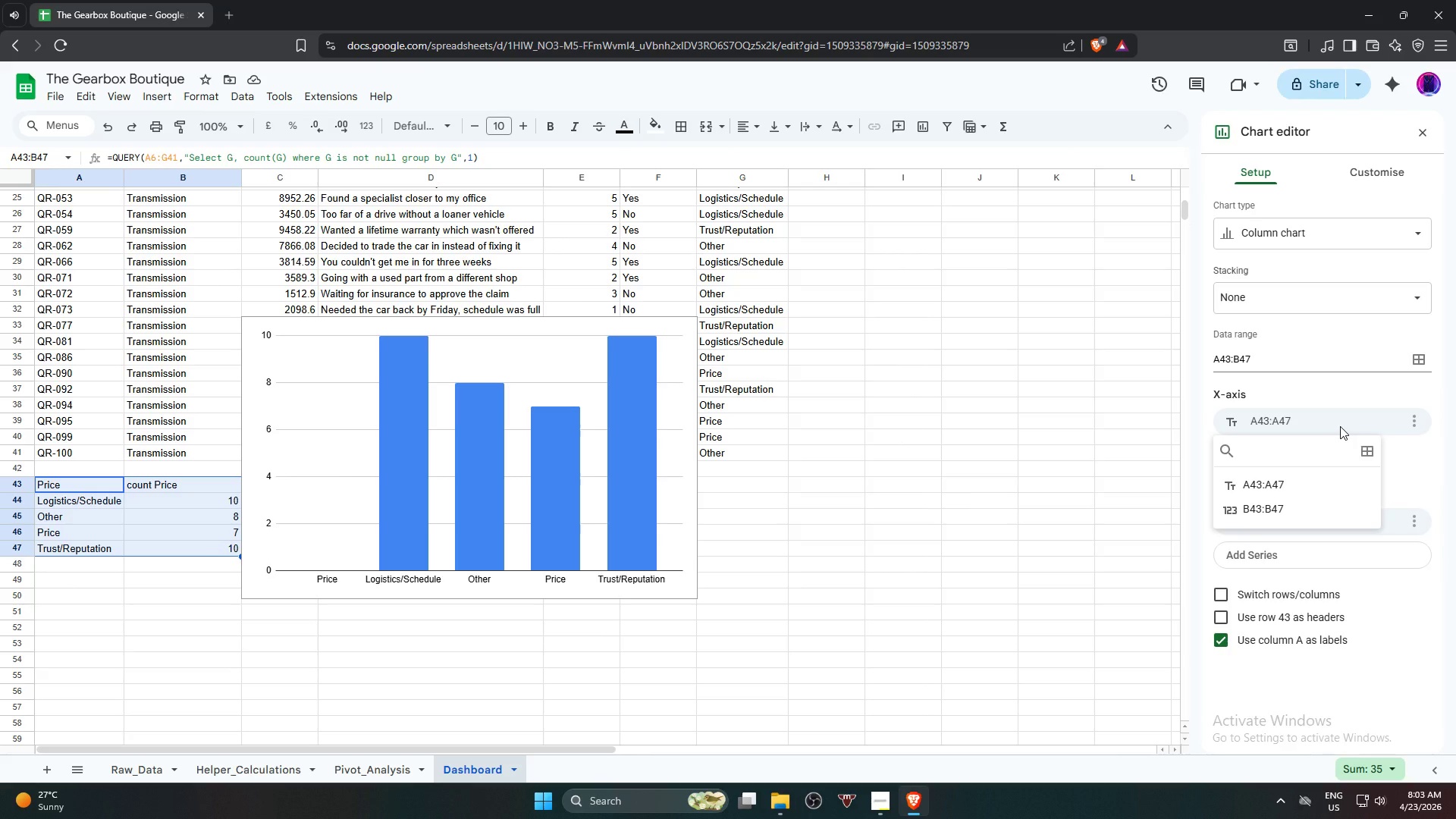 
left_click([1340, 426])
 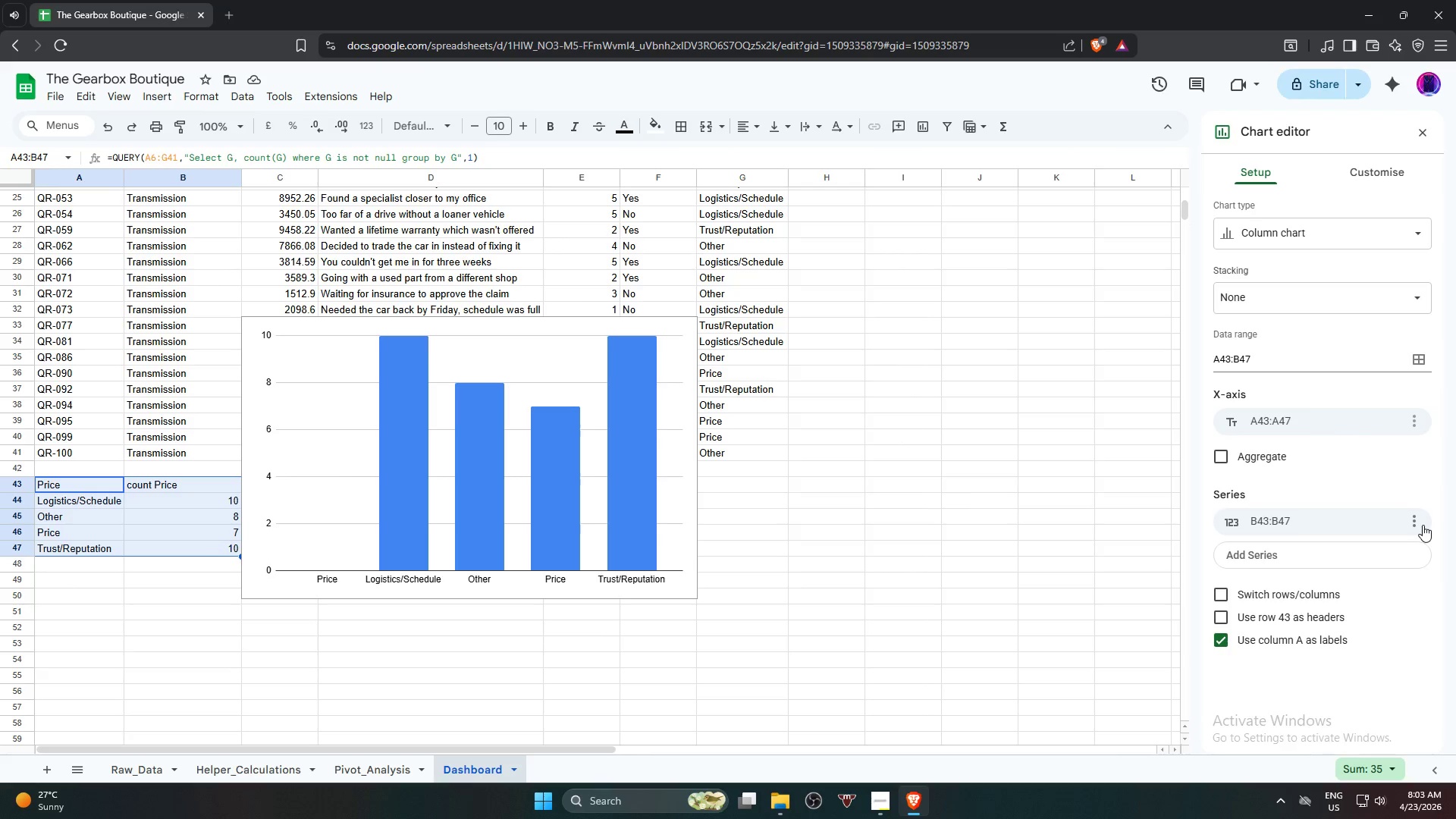 
left_click([1423, 525])
 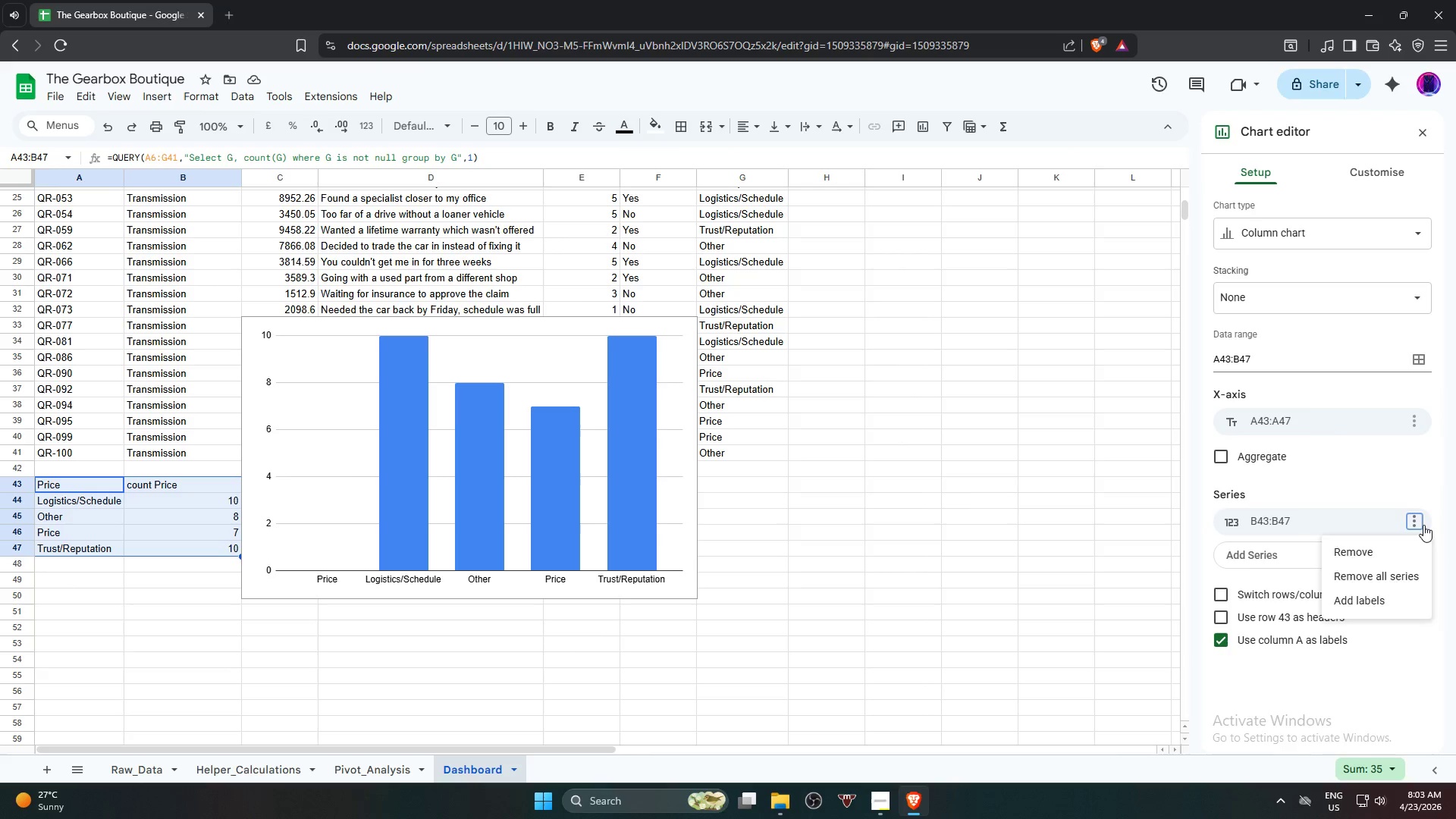 
left_click([1423, 525])
 